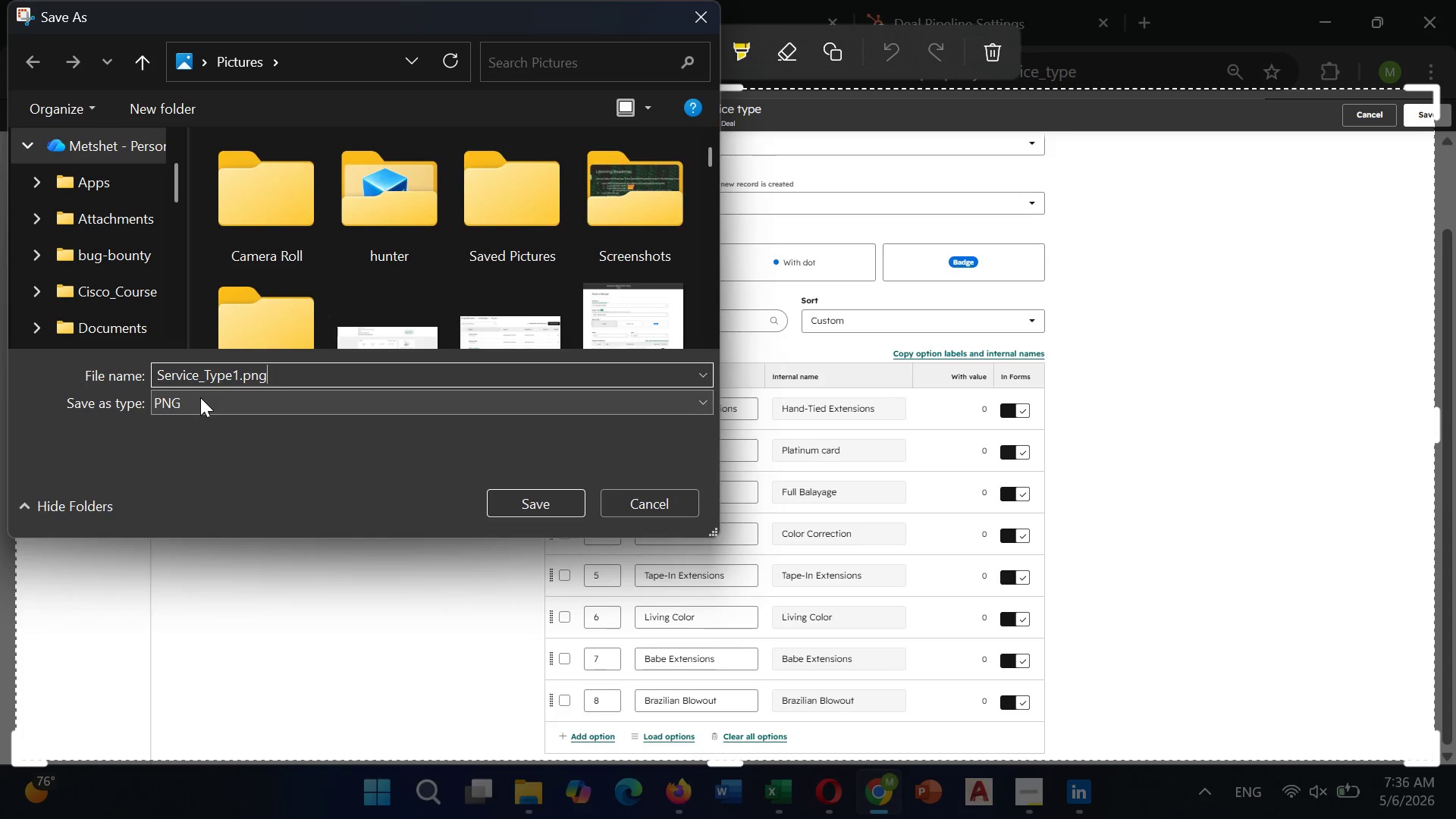 
key(ArrowLeft)
 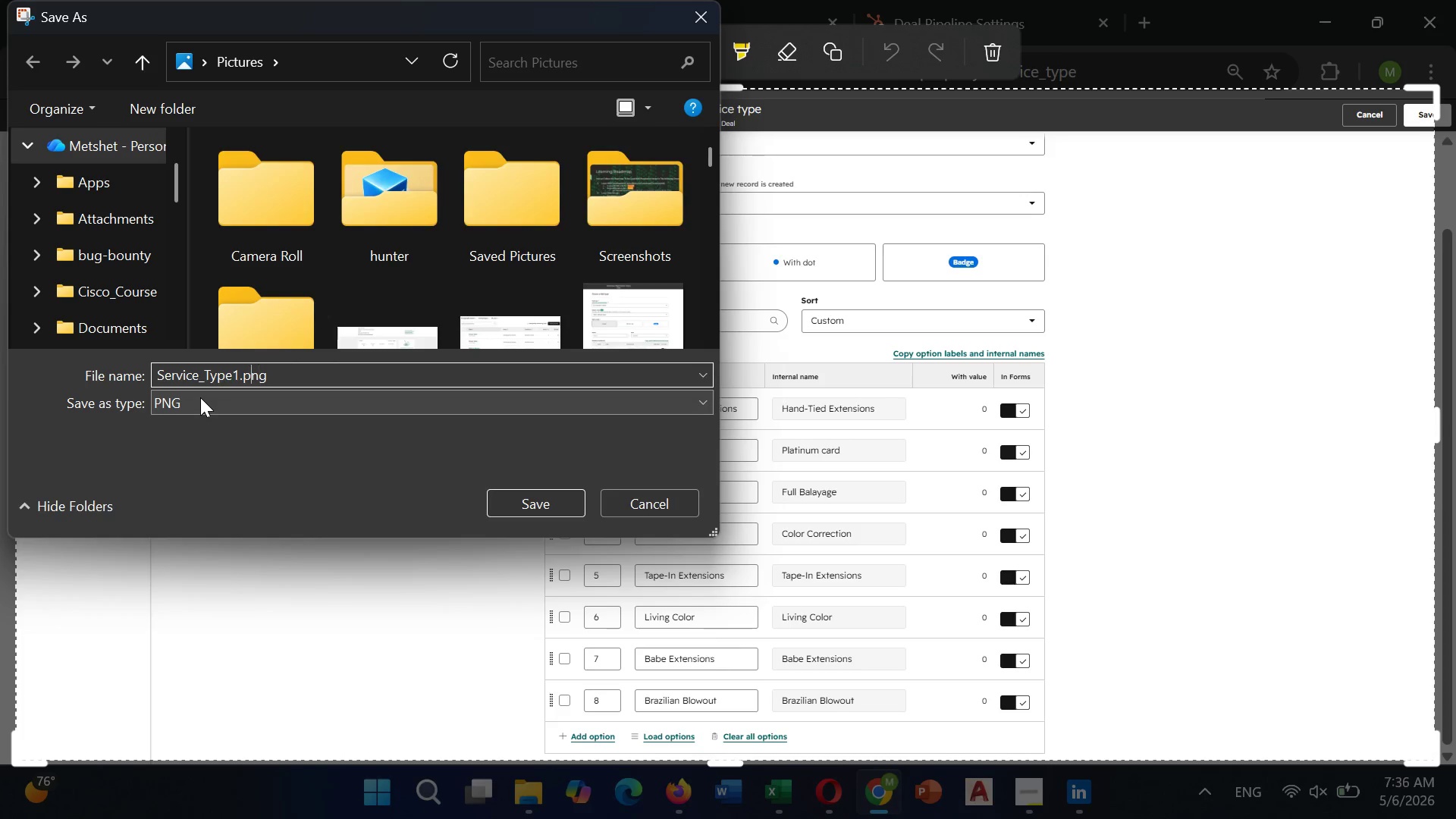 
key(ArrowLeft)
 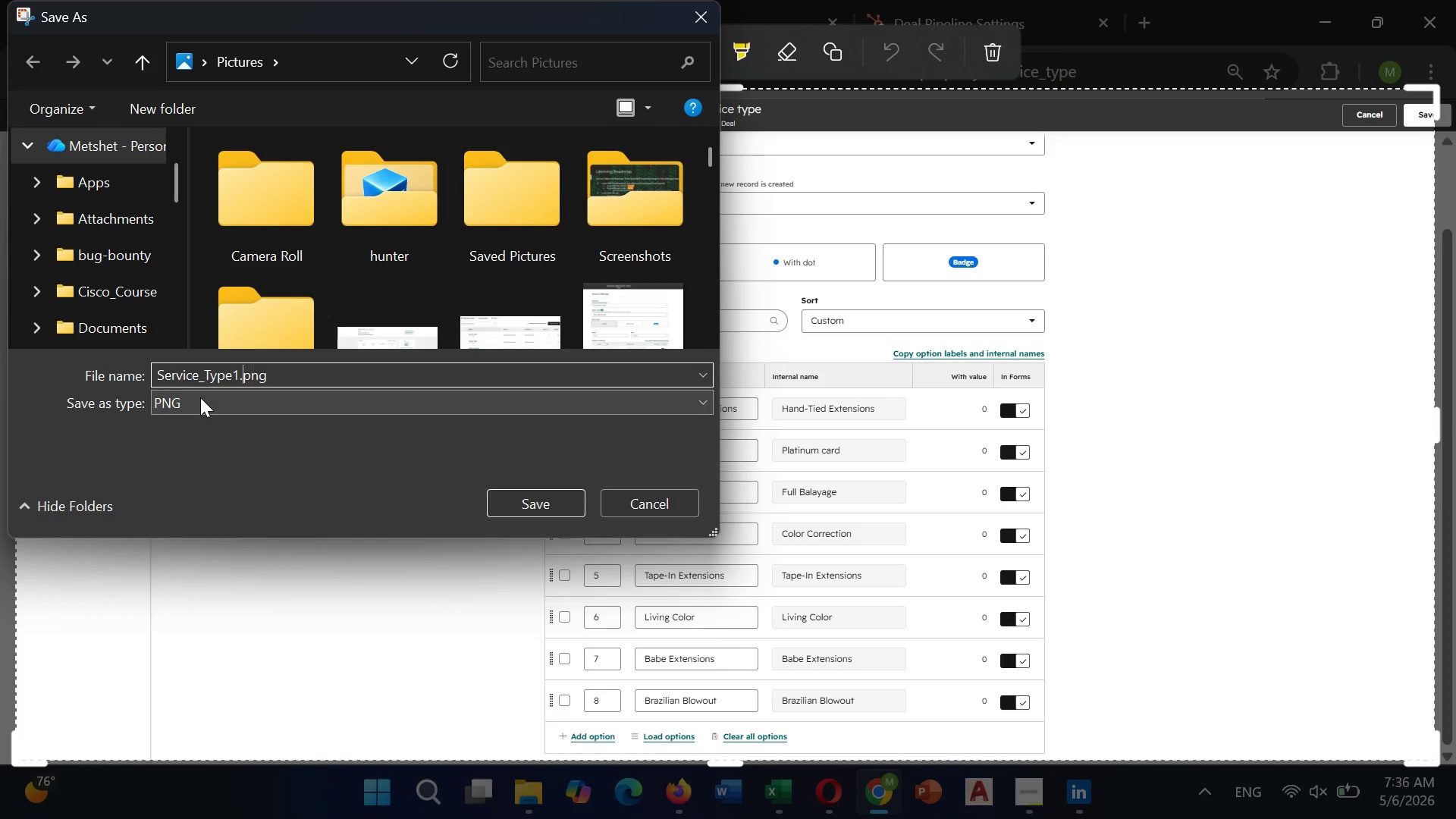 
key(ArrowLeft)
 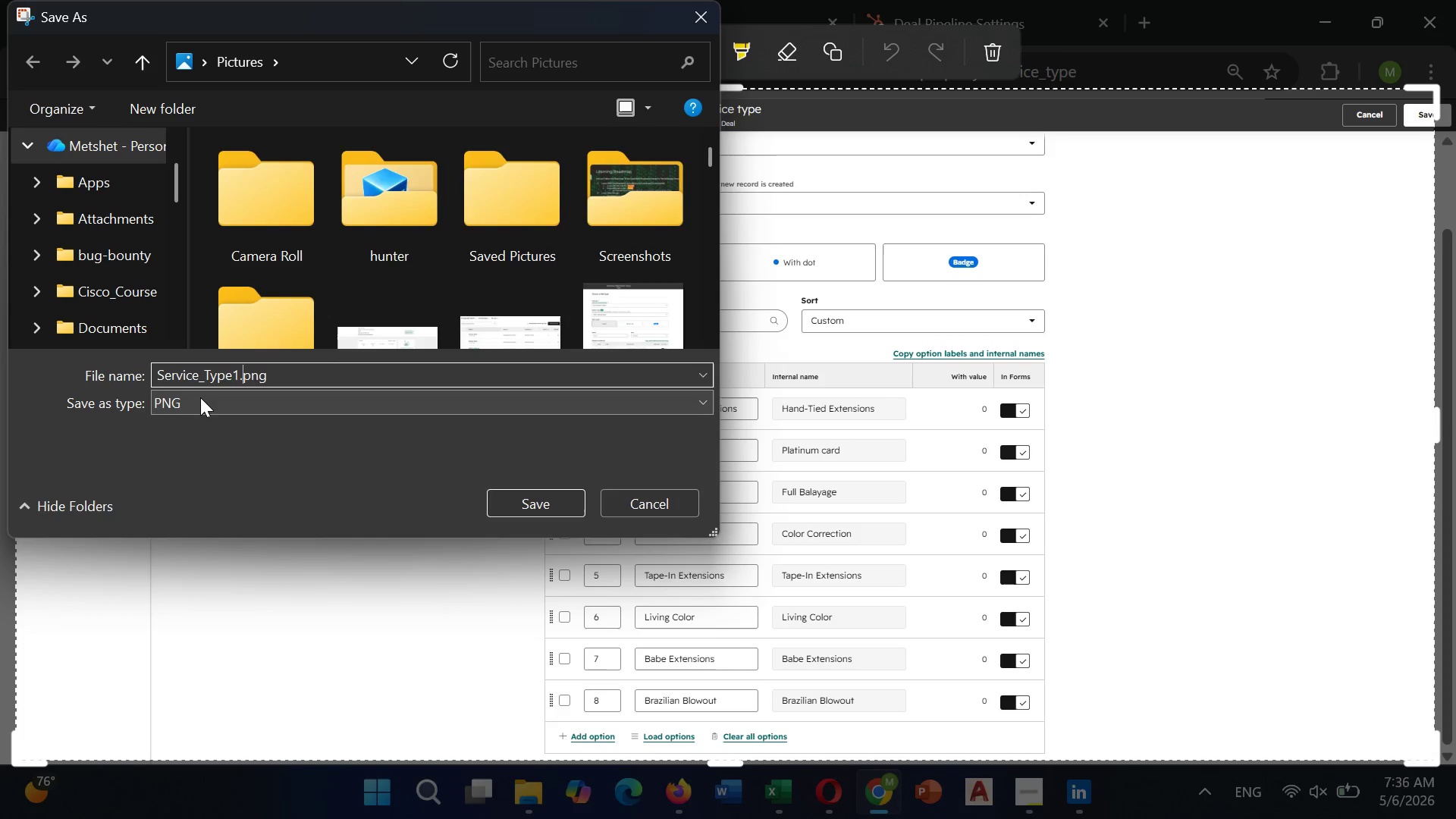 
key(ArrowLeft)
 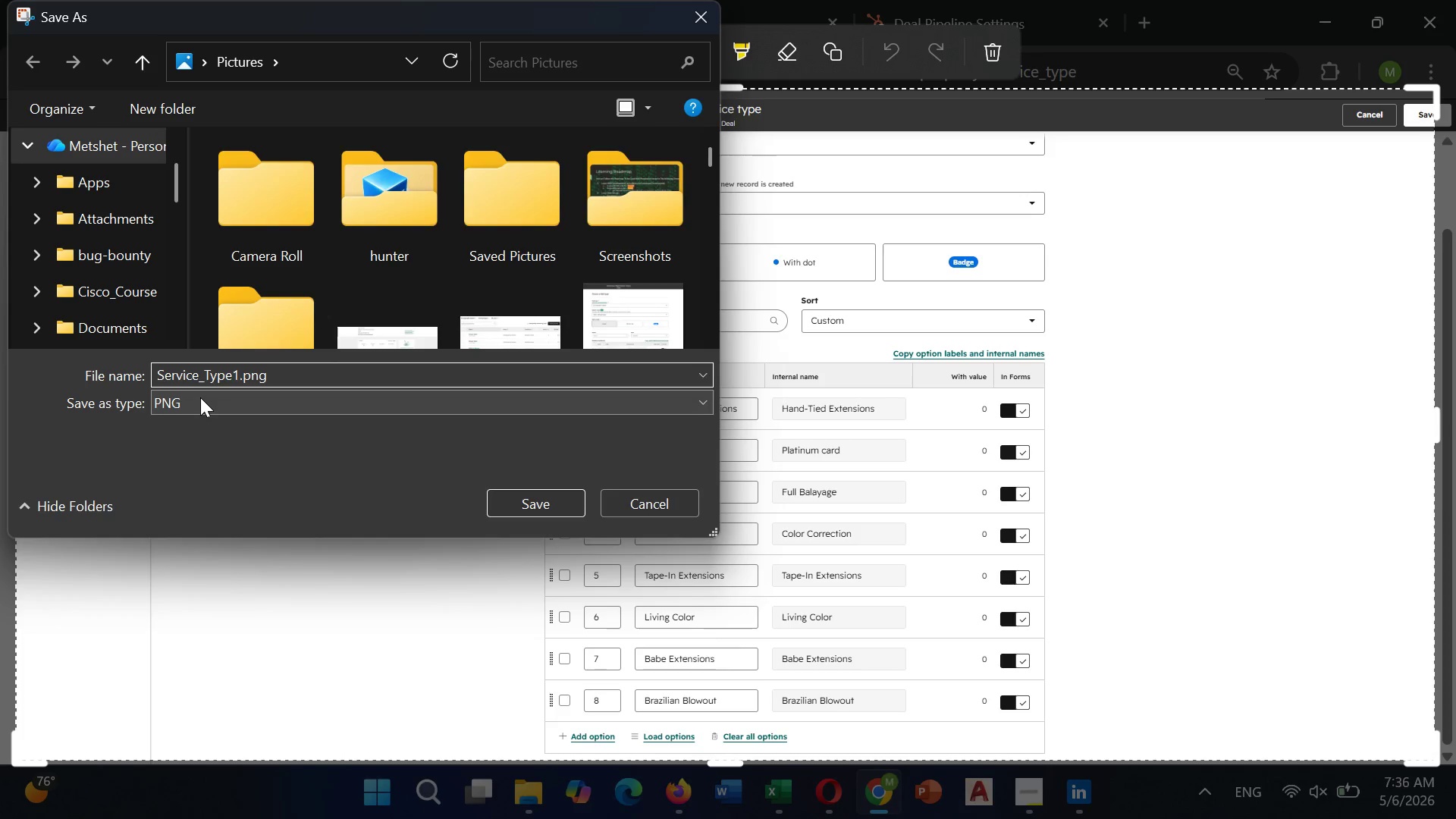 
key(Backspace)
 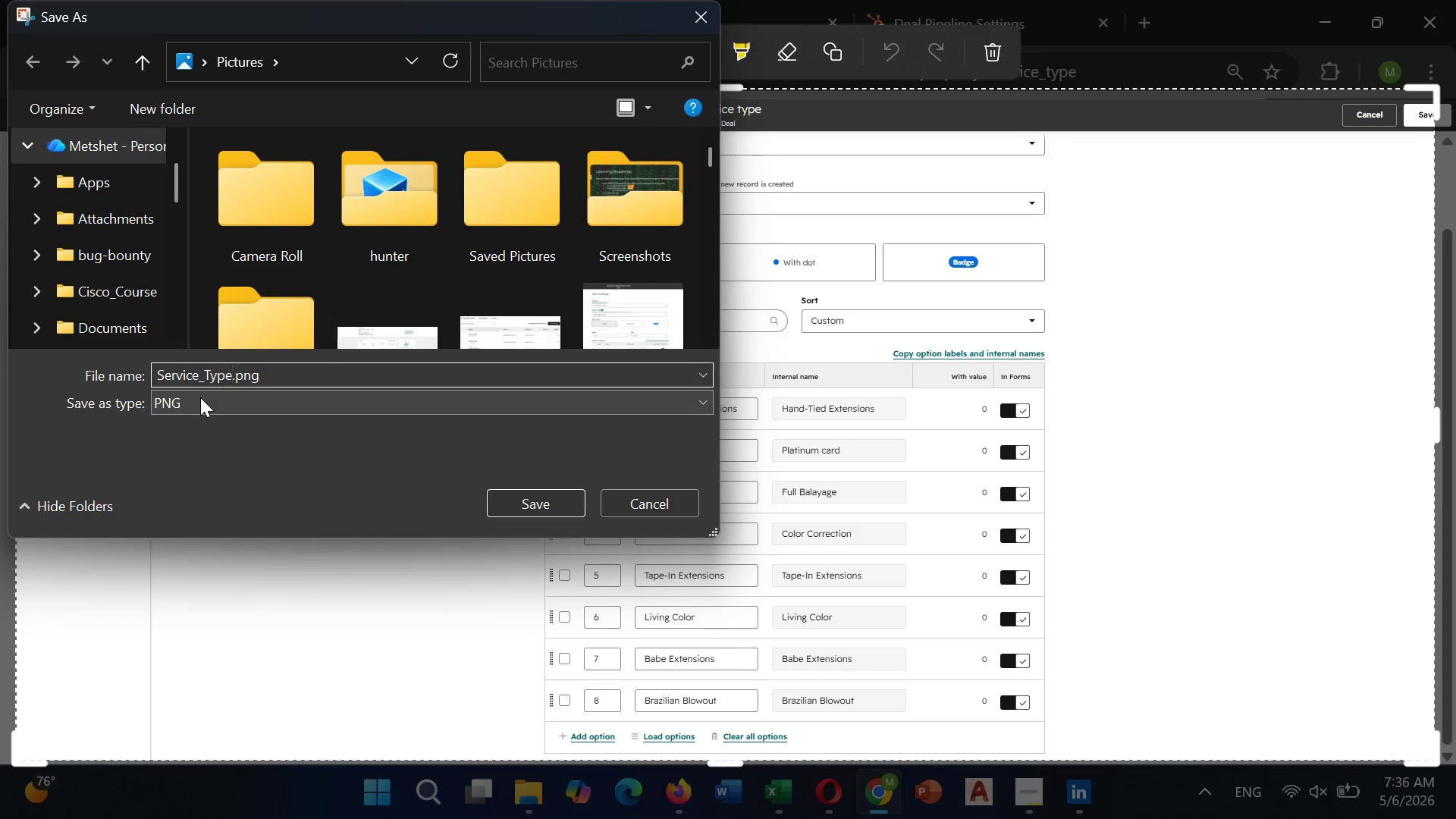 
key(2)
 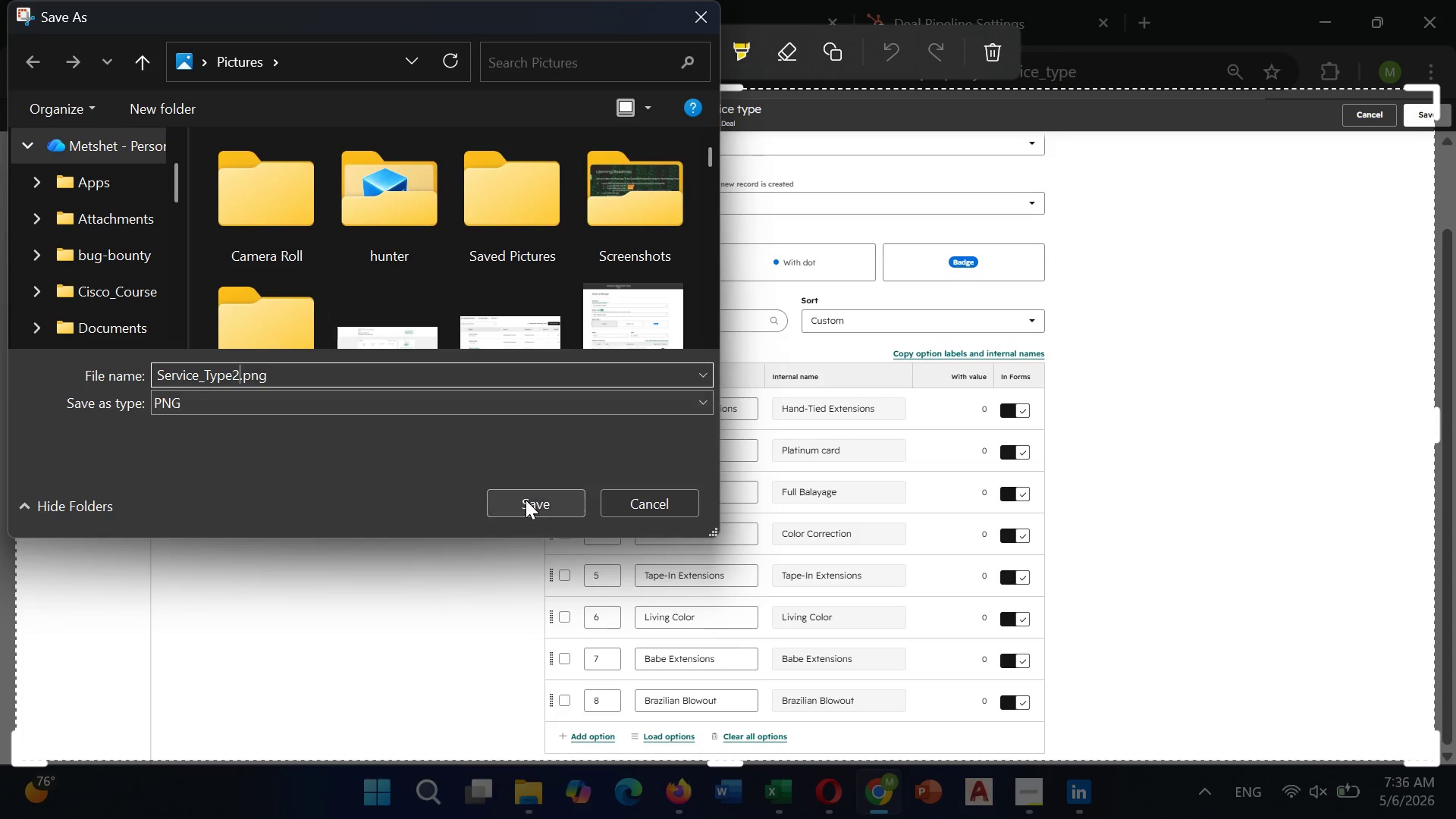 
left_click([526, 500])
 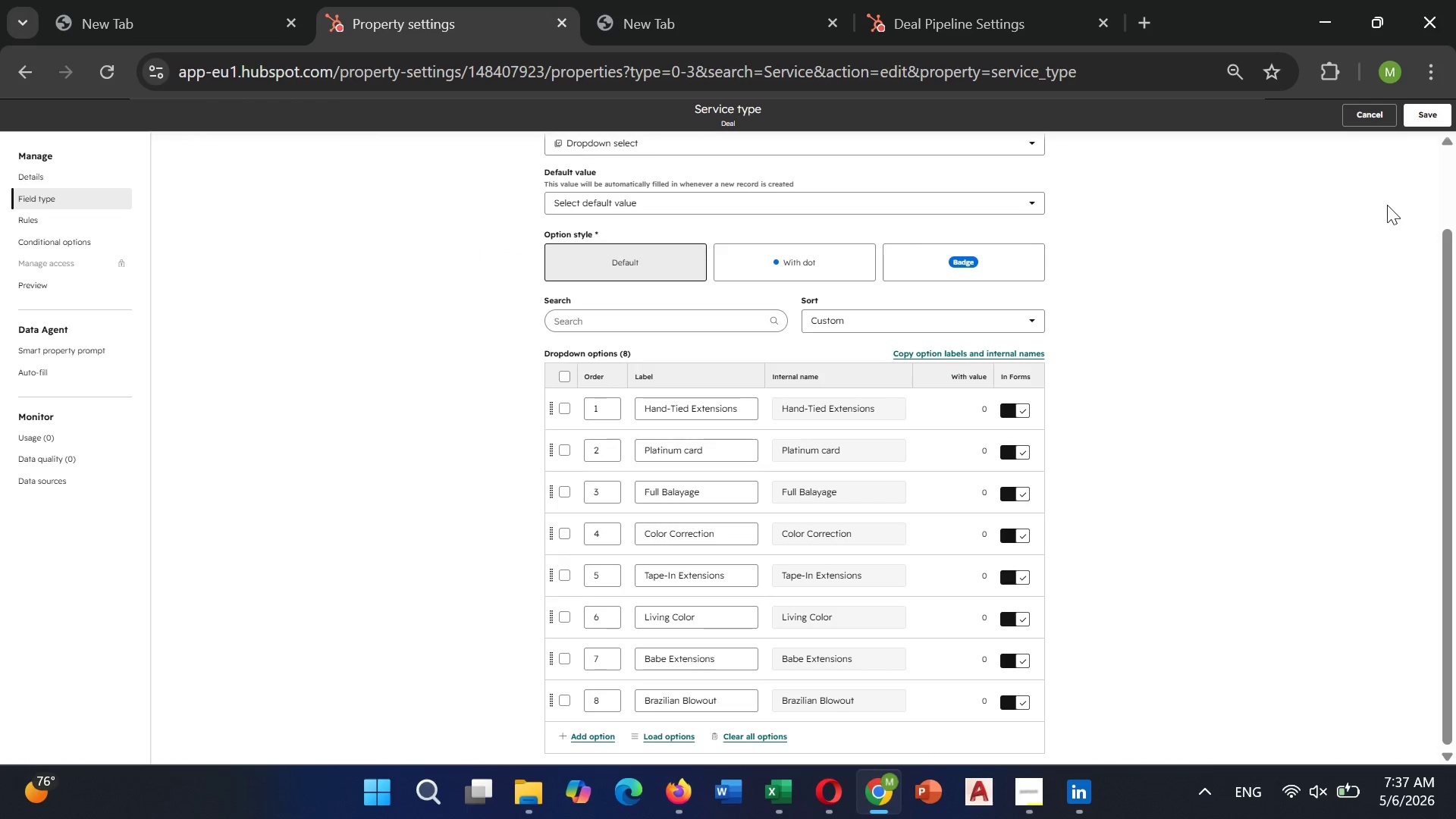 
left_click([1370, 114])
 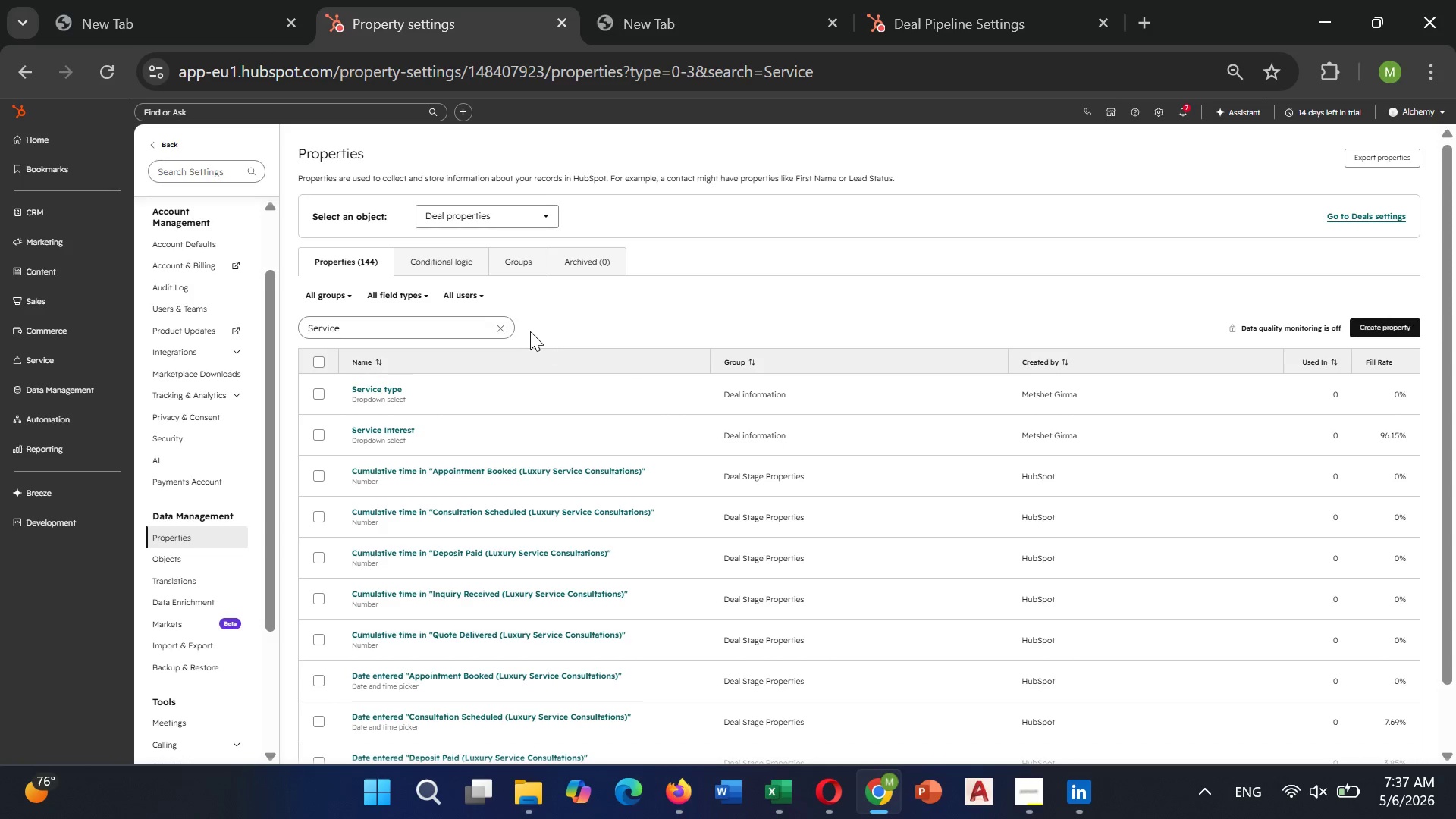 
left_click([500, 331])
 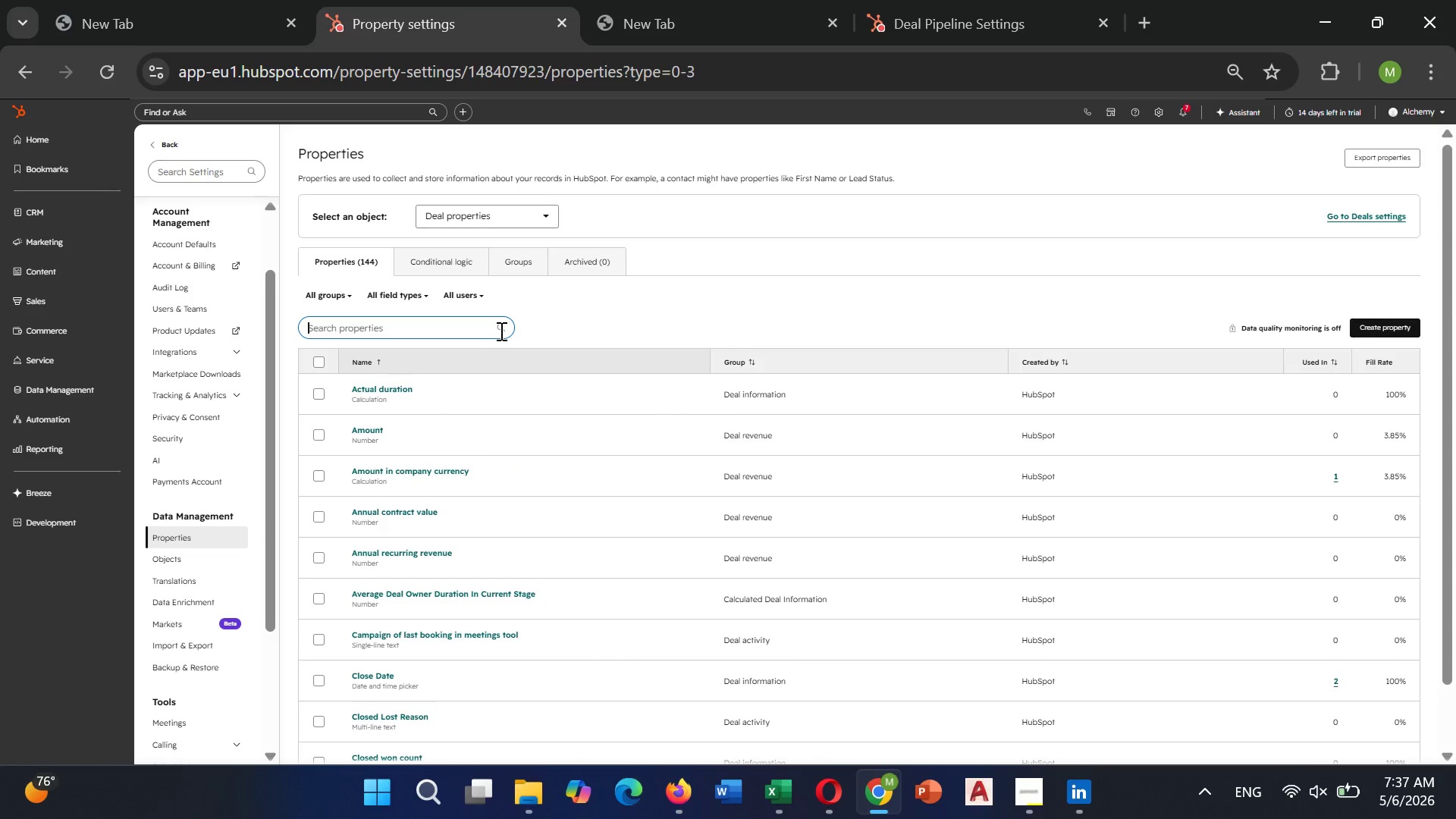 
type(Es)
 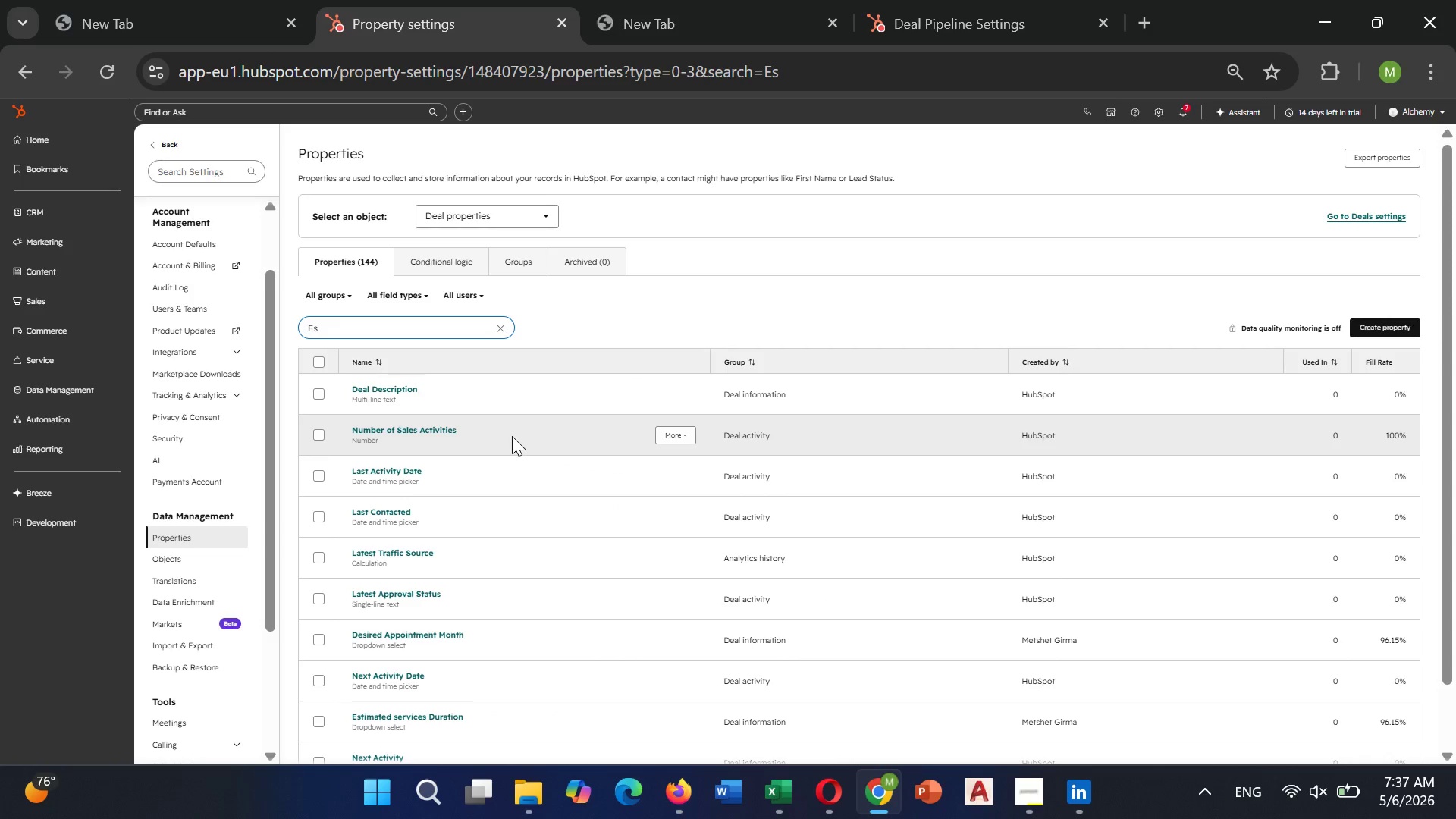 
type(tim)
 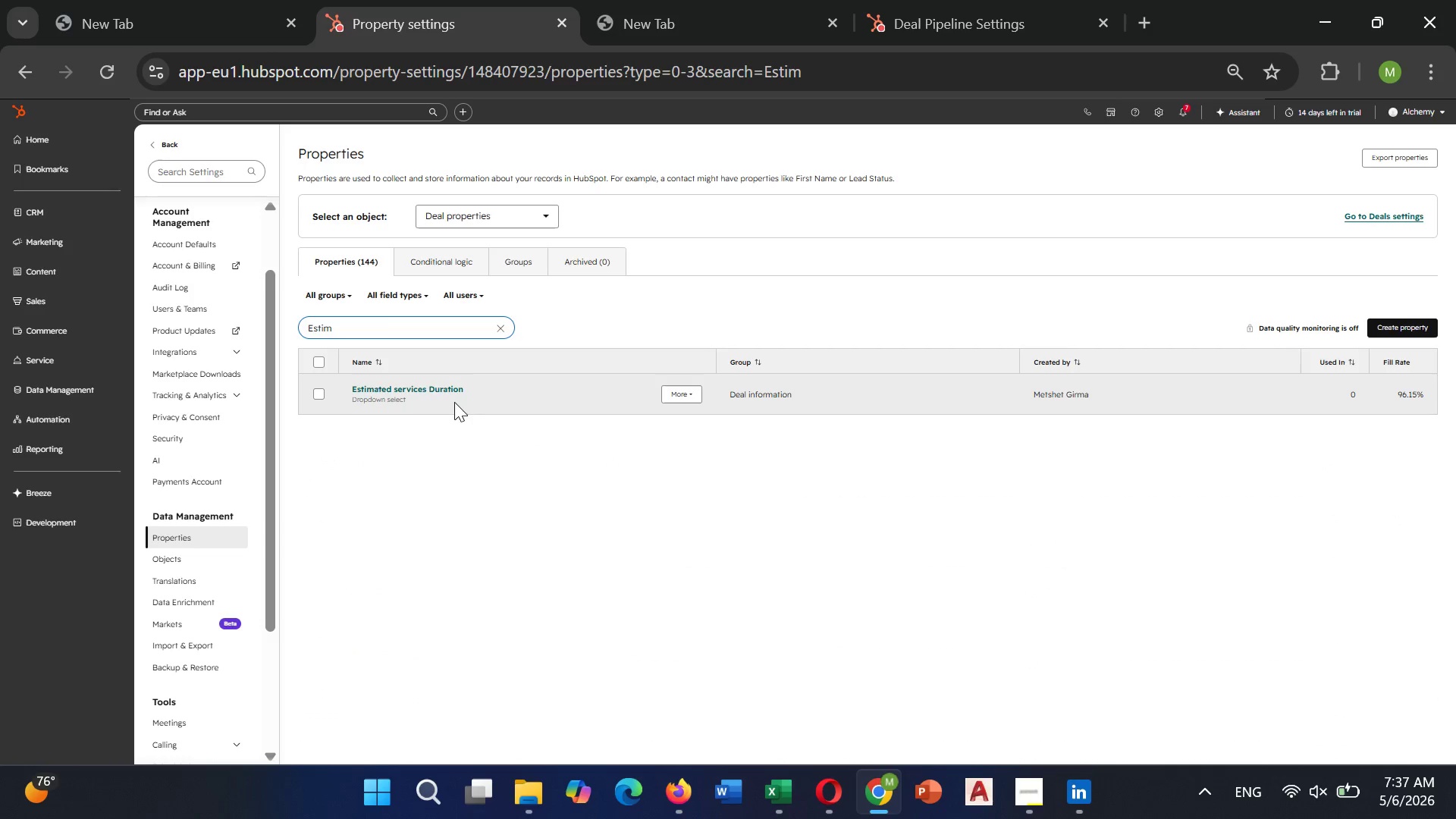 
double_click([454, 402])
 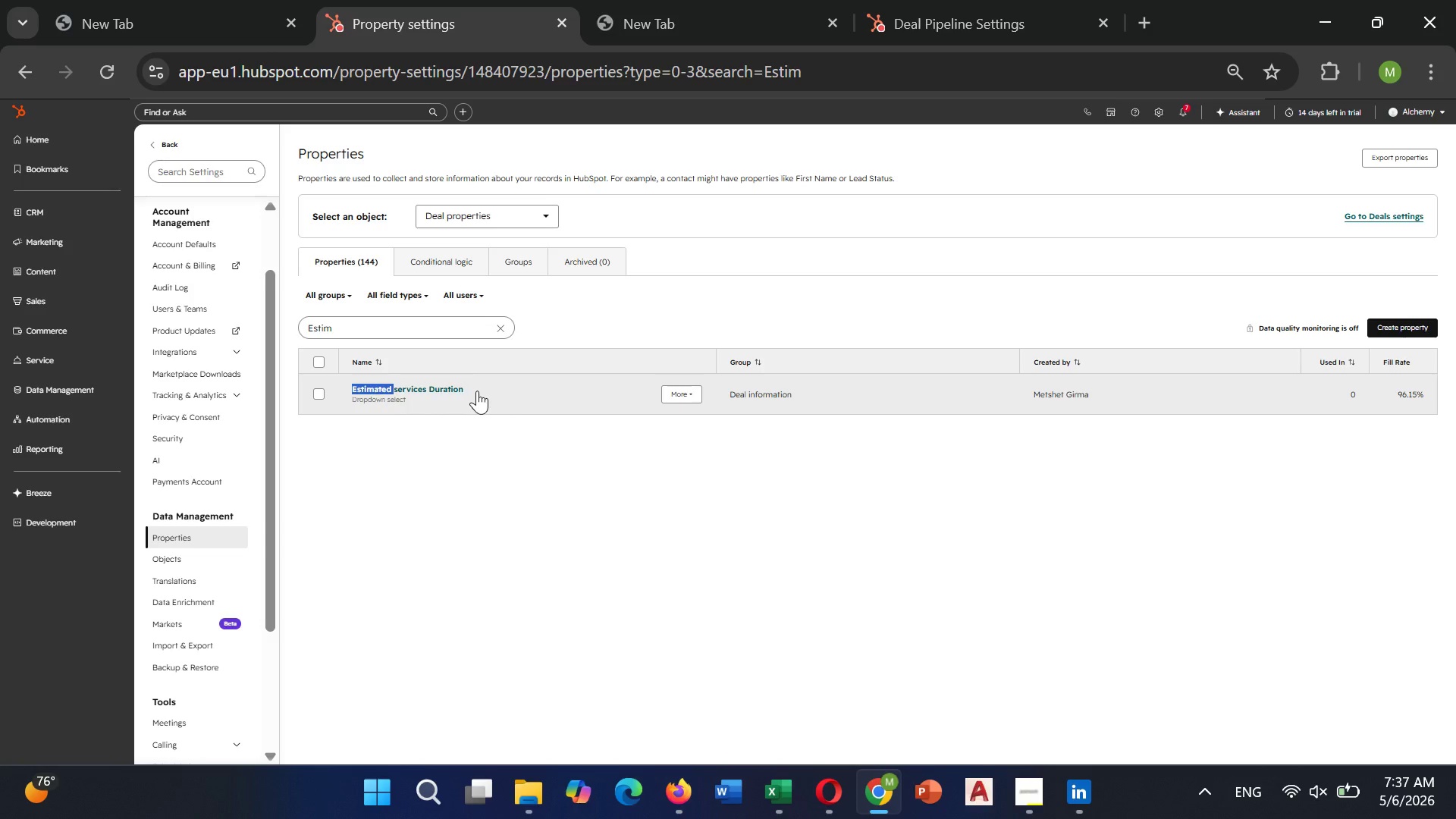 
left_click([453, 390])
 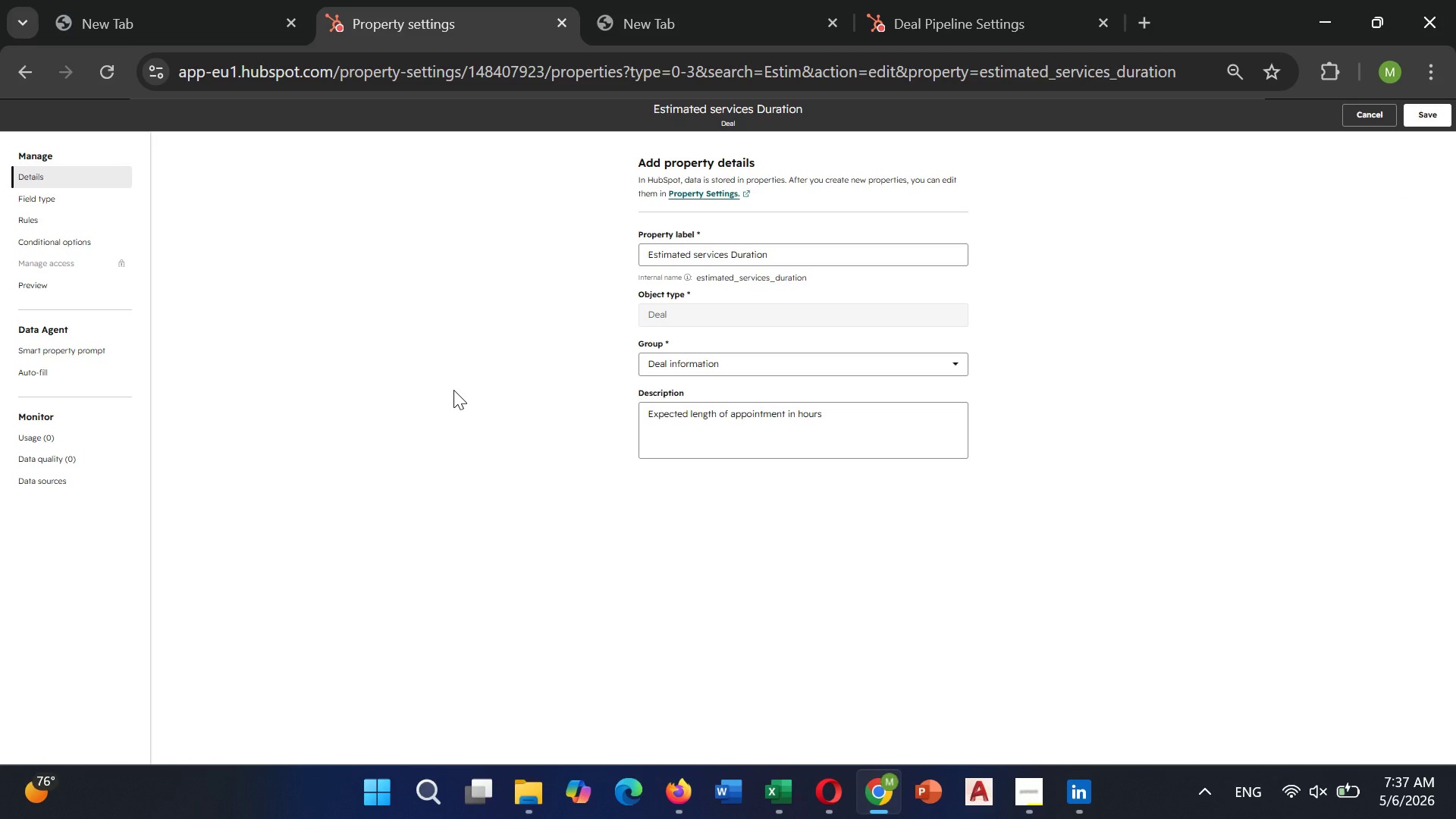 
key(PrintScreen)
 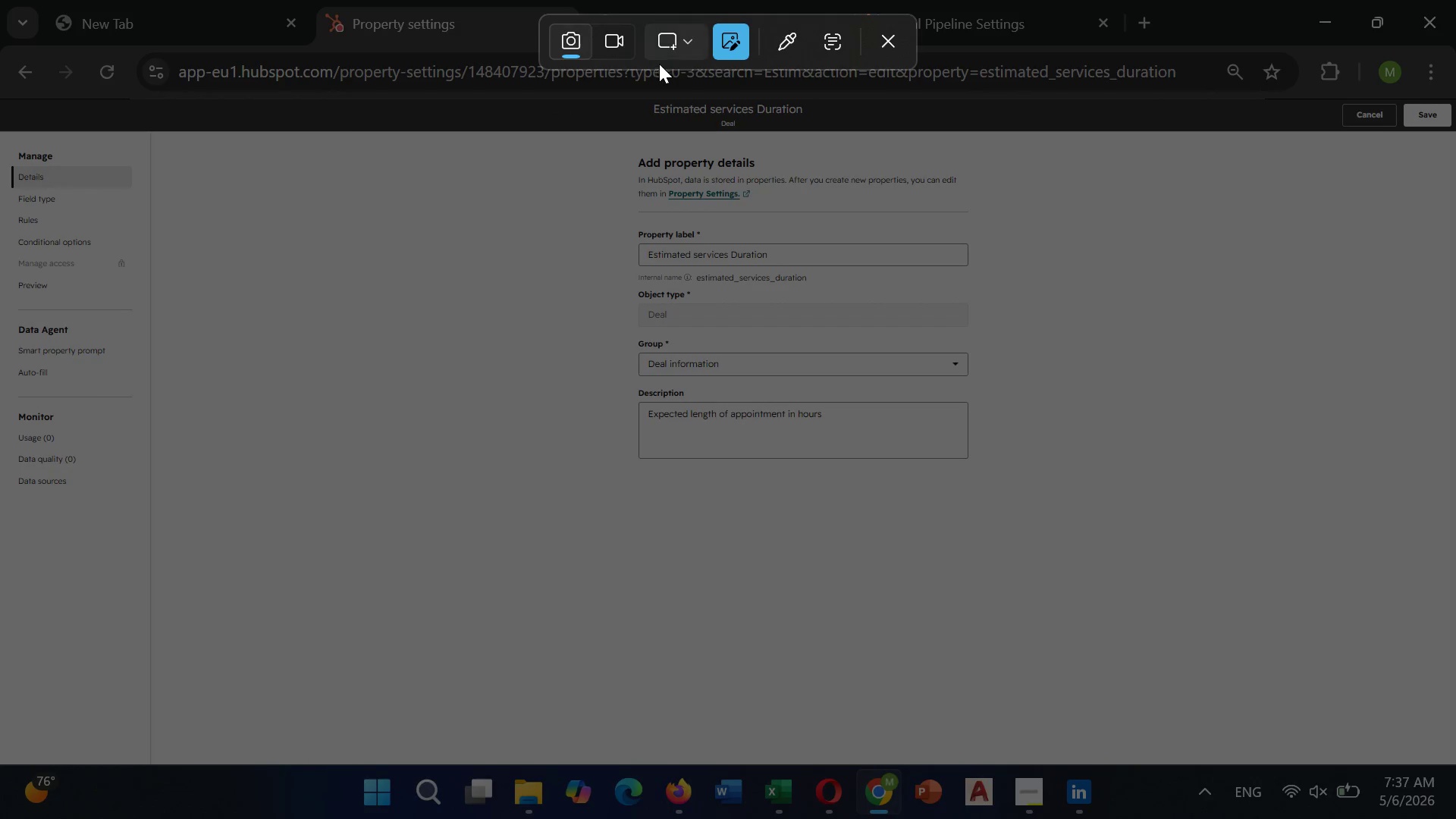 
left_click([673, 52])
 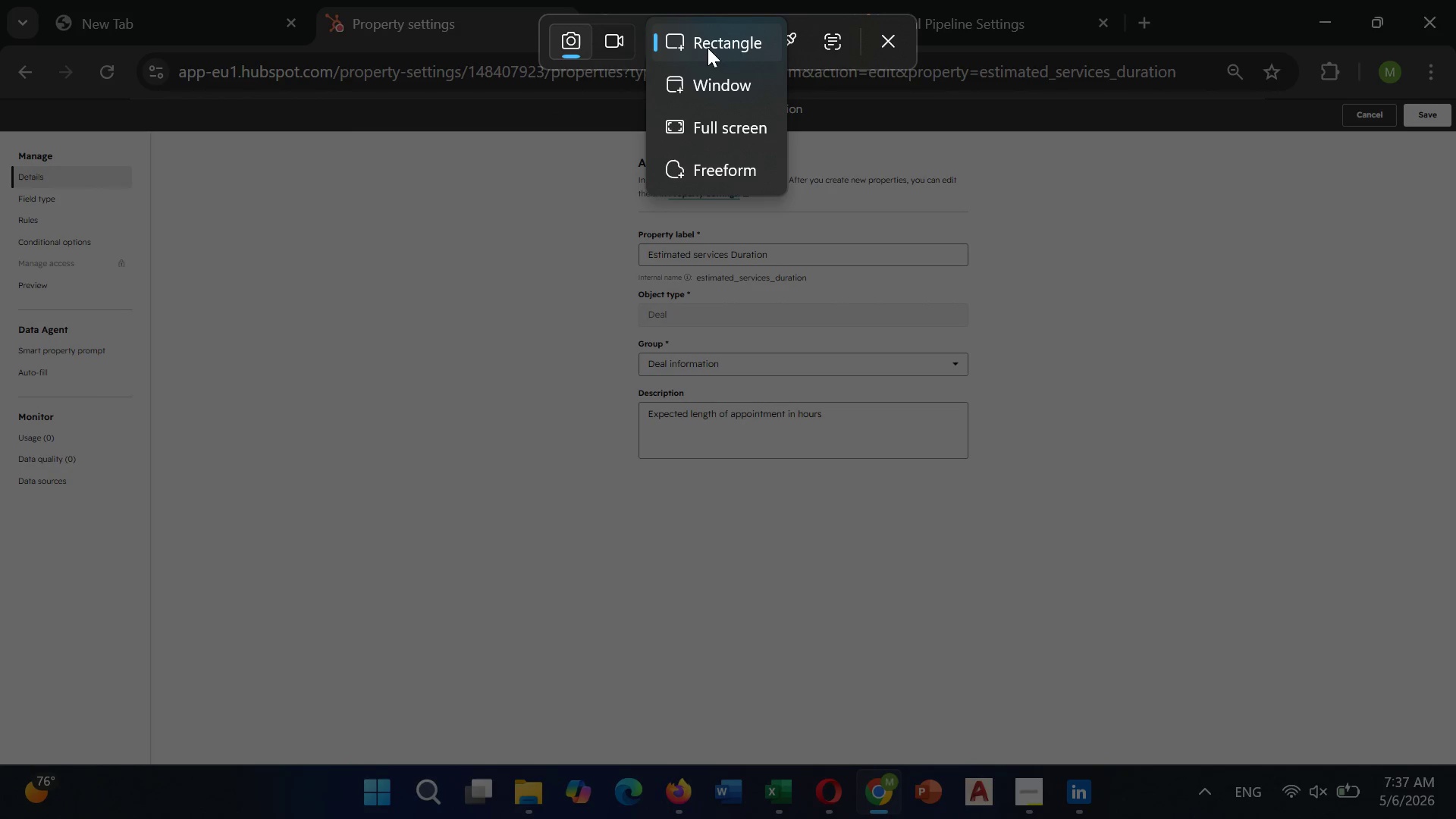 
left_click([712, 39])
 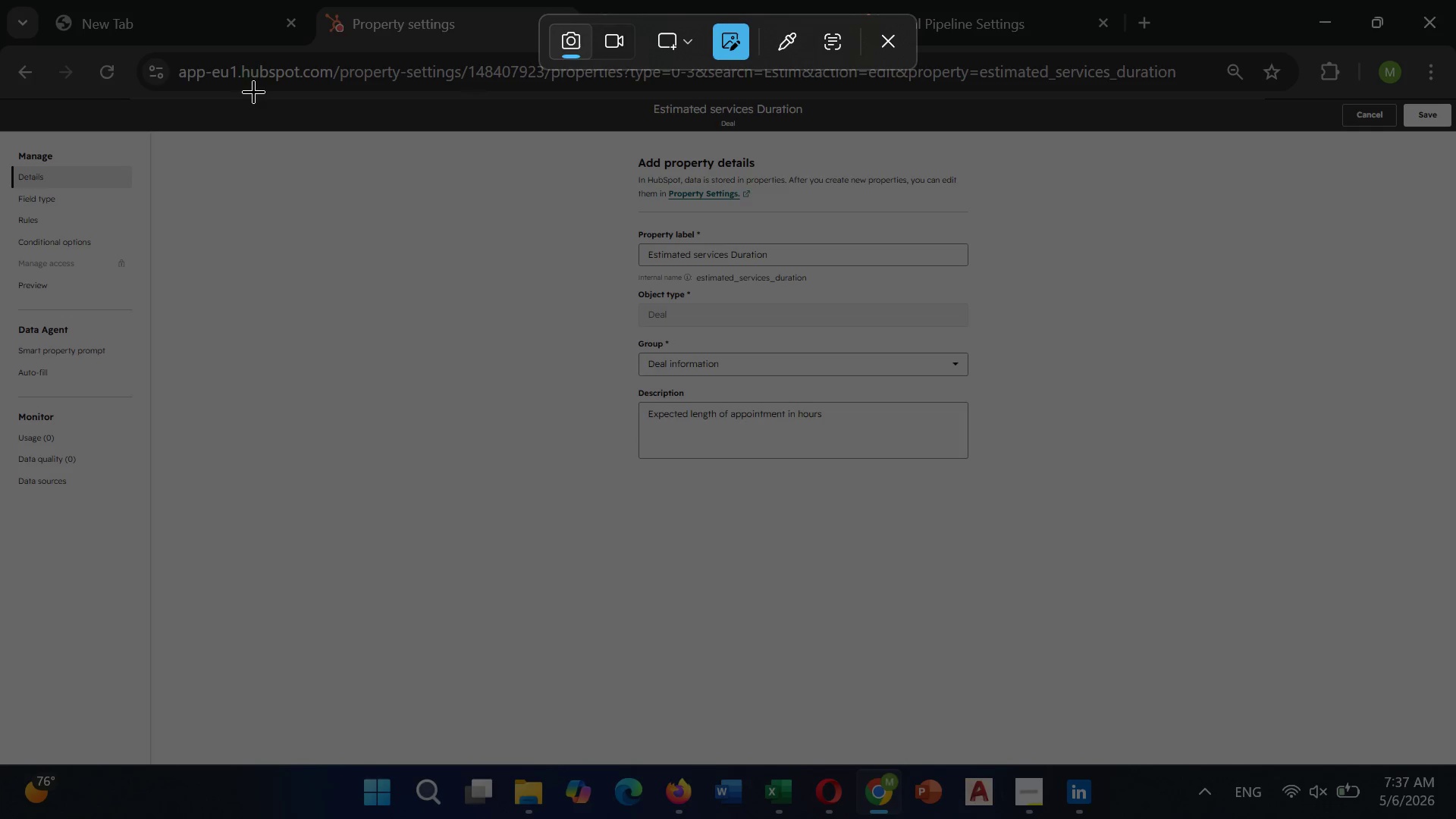 
left_click_drag(start_coordinate=[248, 97], to_coordinate=[1290, 557])
 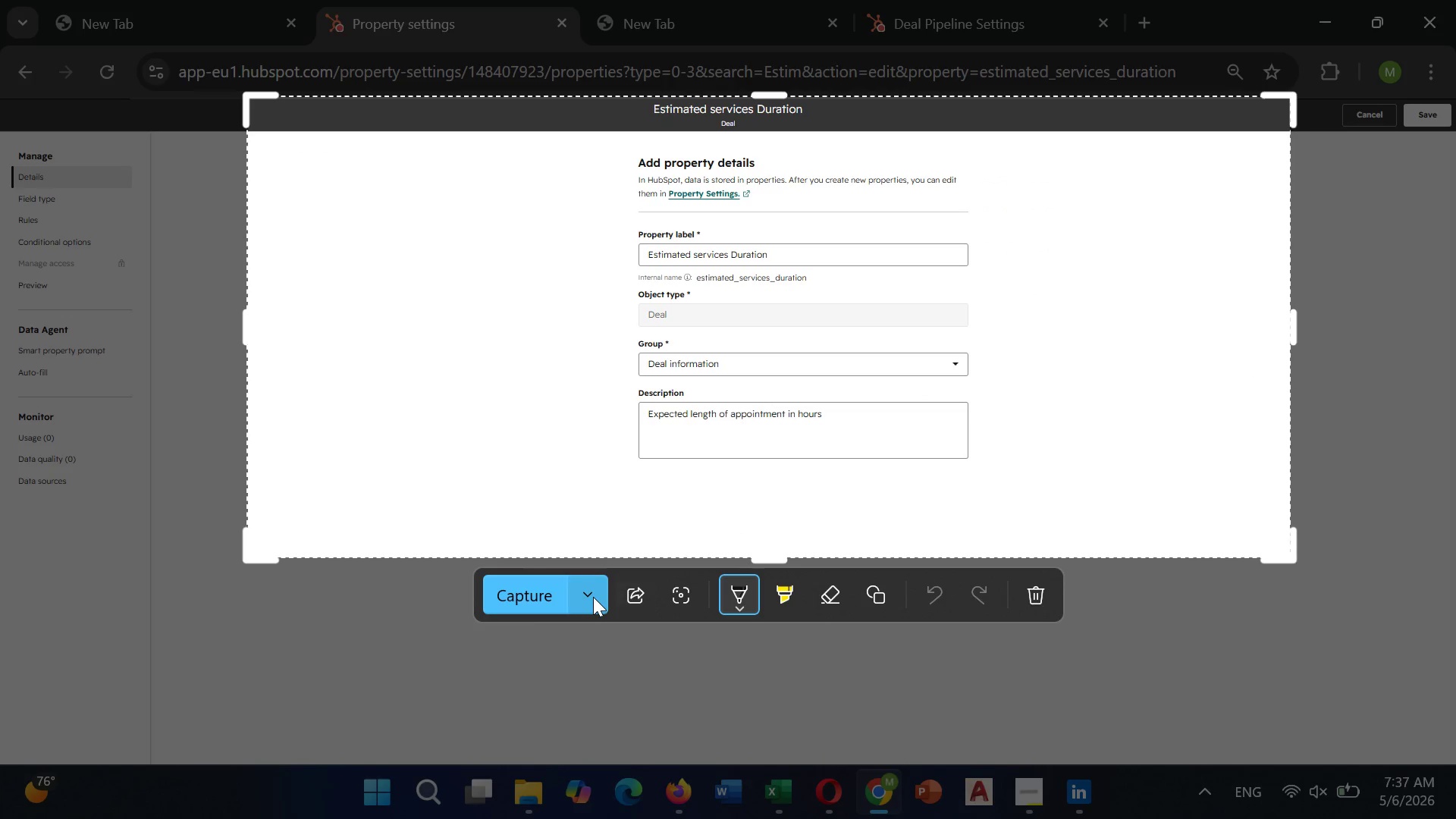 
left_click([588, 597])
 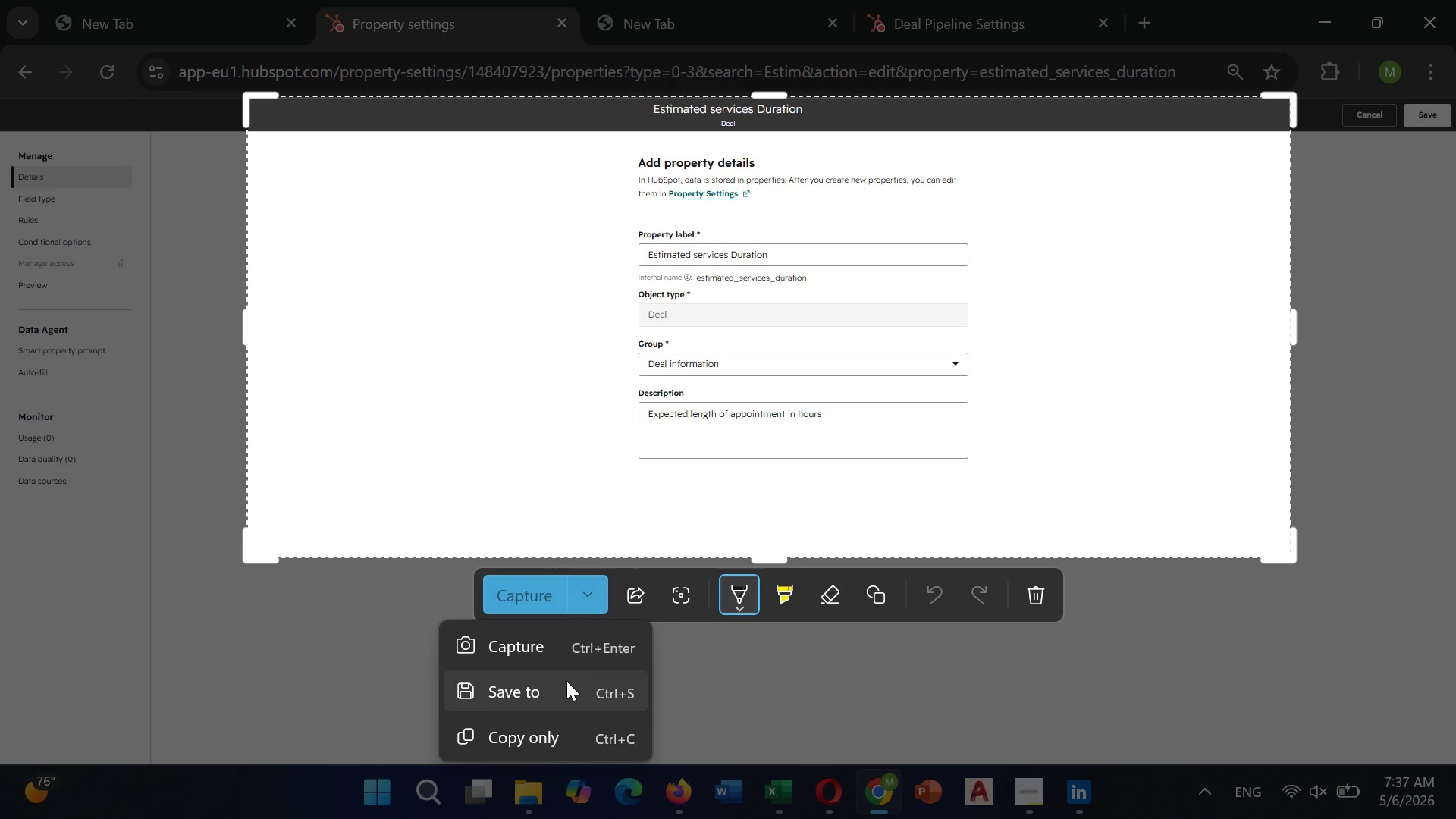 
left_click([566, 684])
 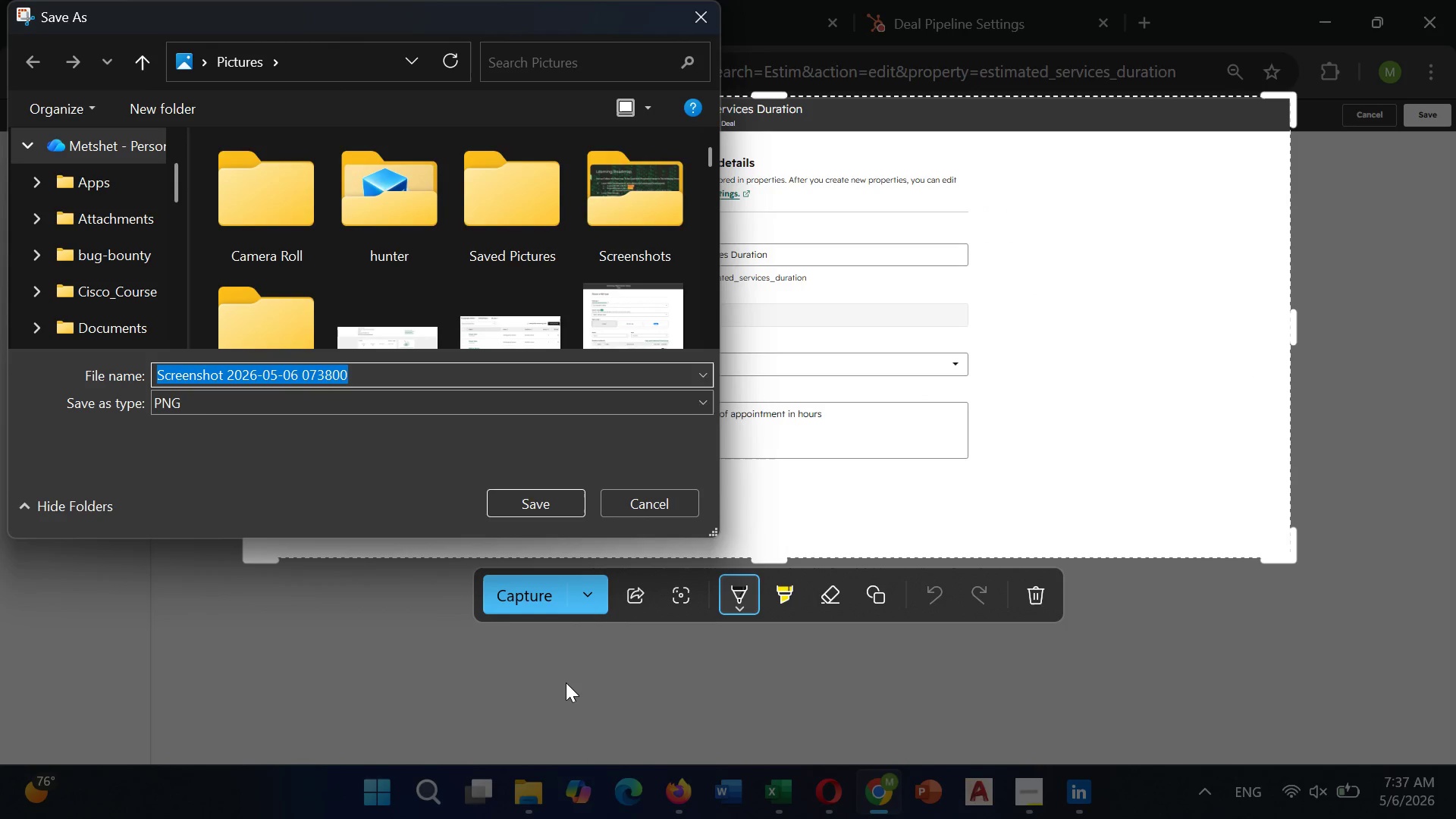 
key(Backspace)
type(Estimated)
 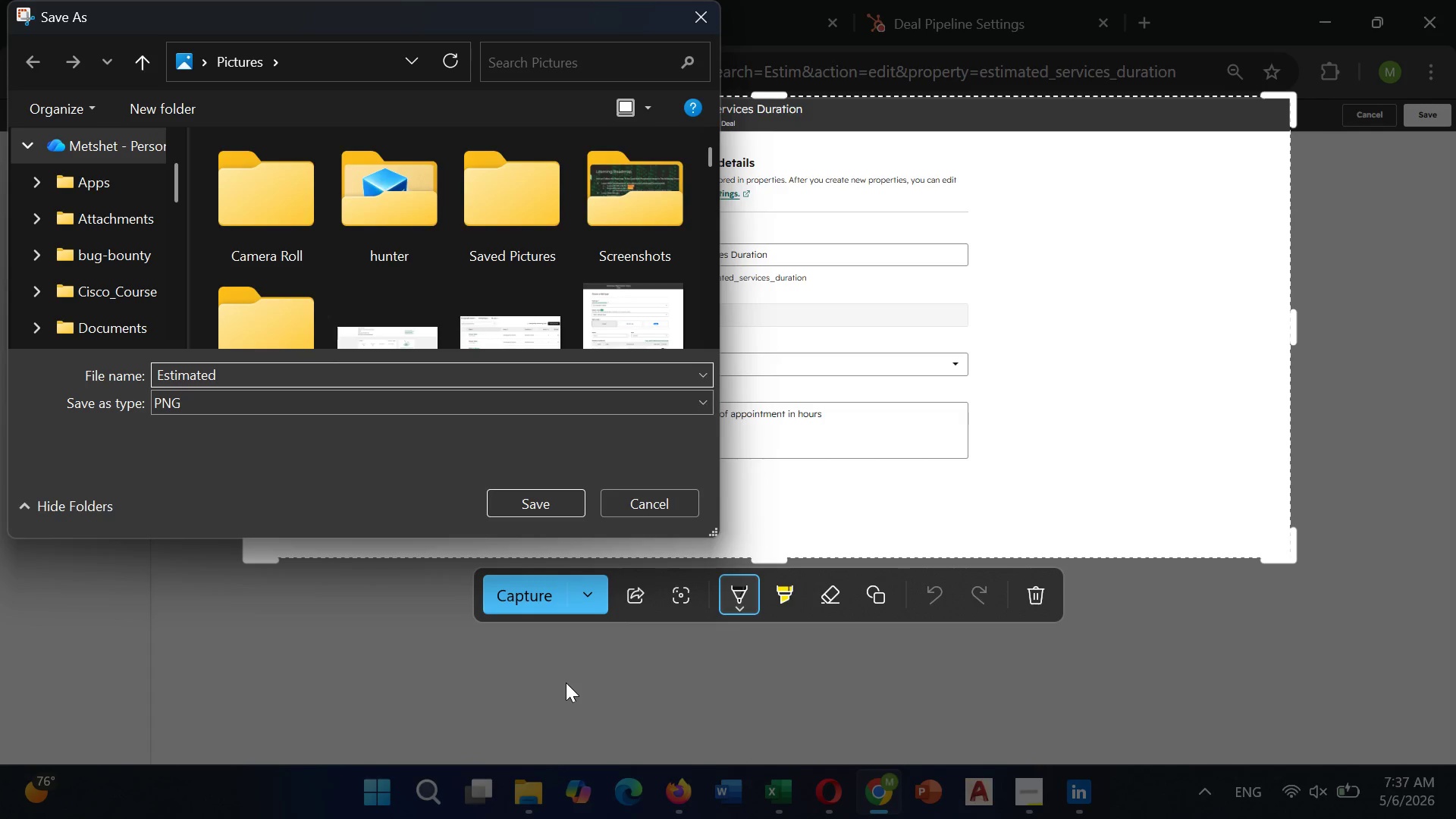 
type(_Srvice)
 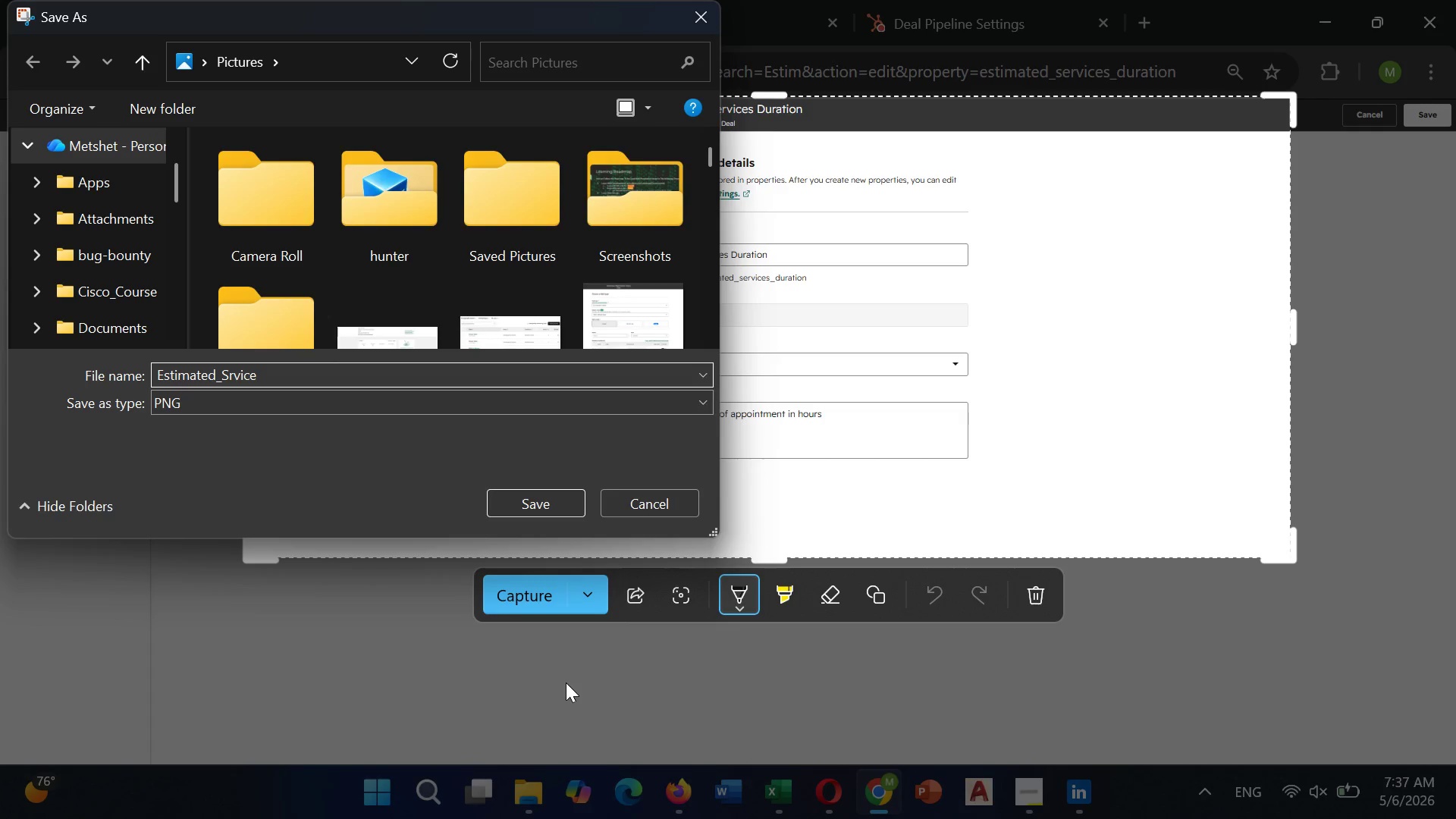 
key(ArrowLeft)
 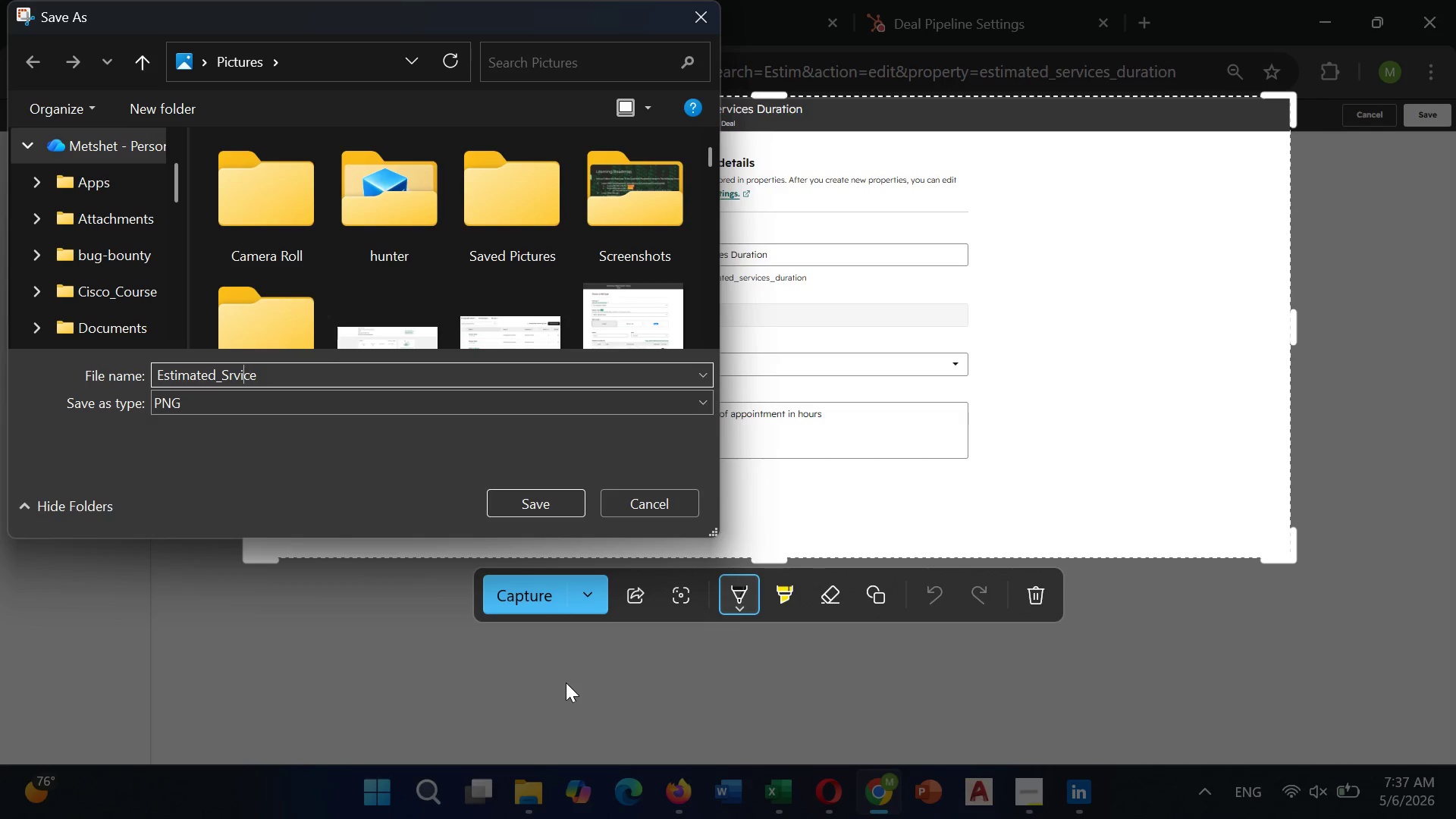 
key(ArrowLeft)
 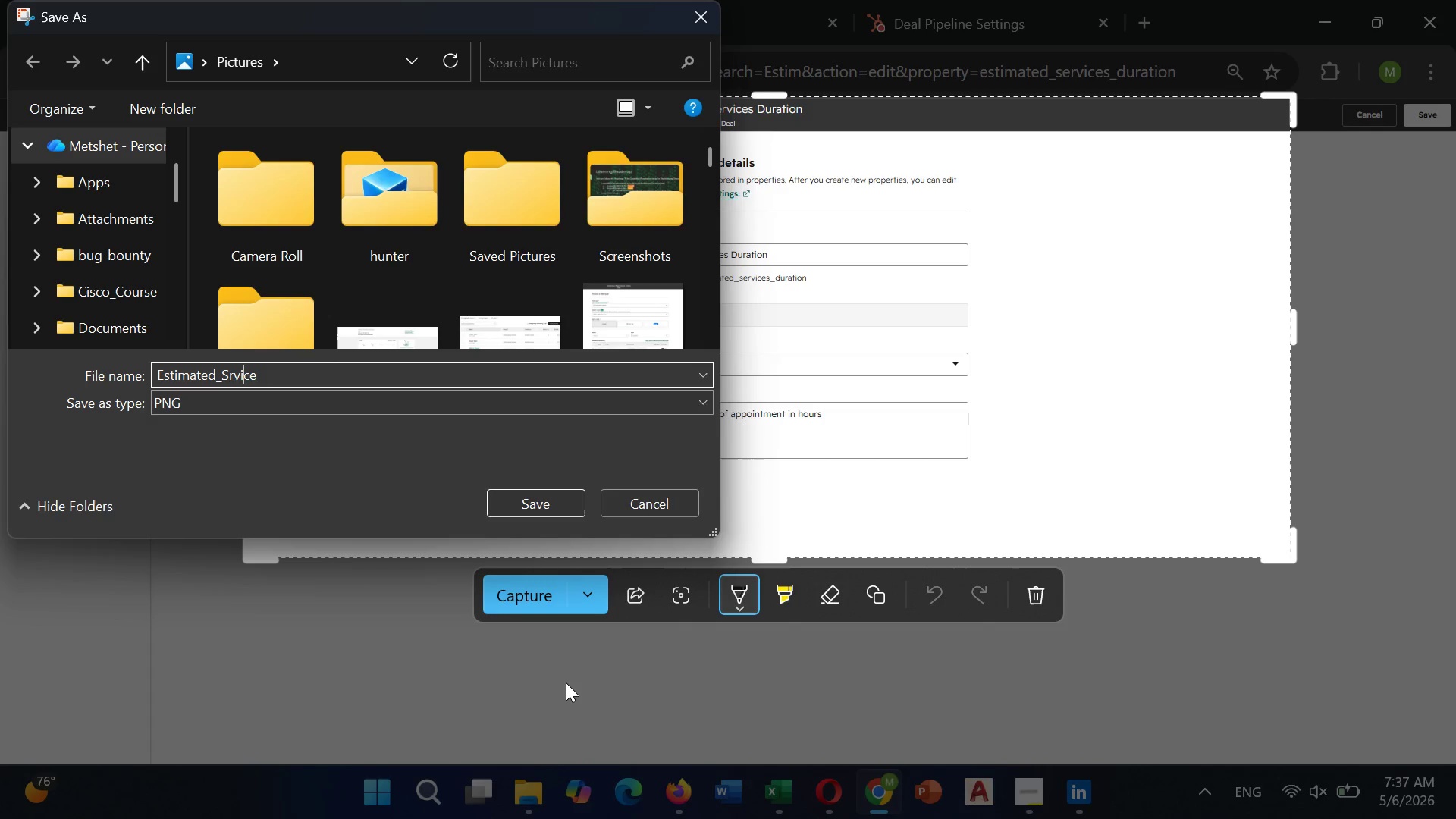 
key(ArrowLeft)
 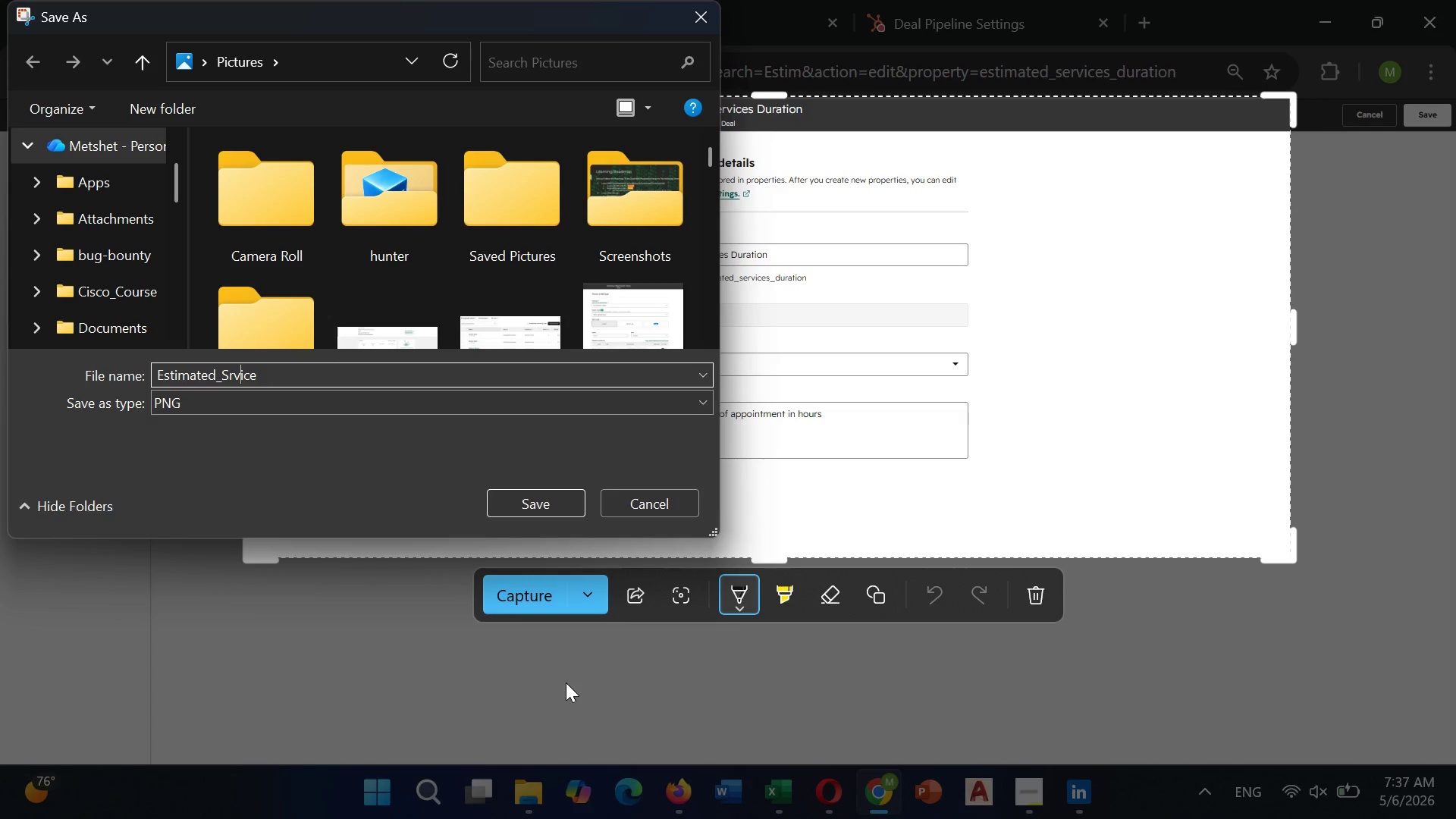 
key(ArrowLeft)
 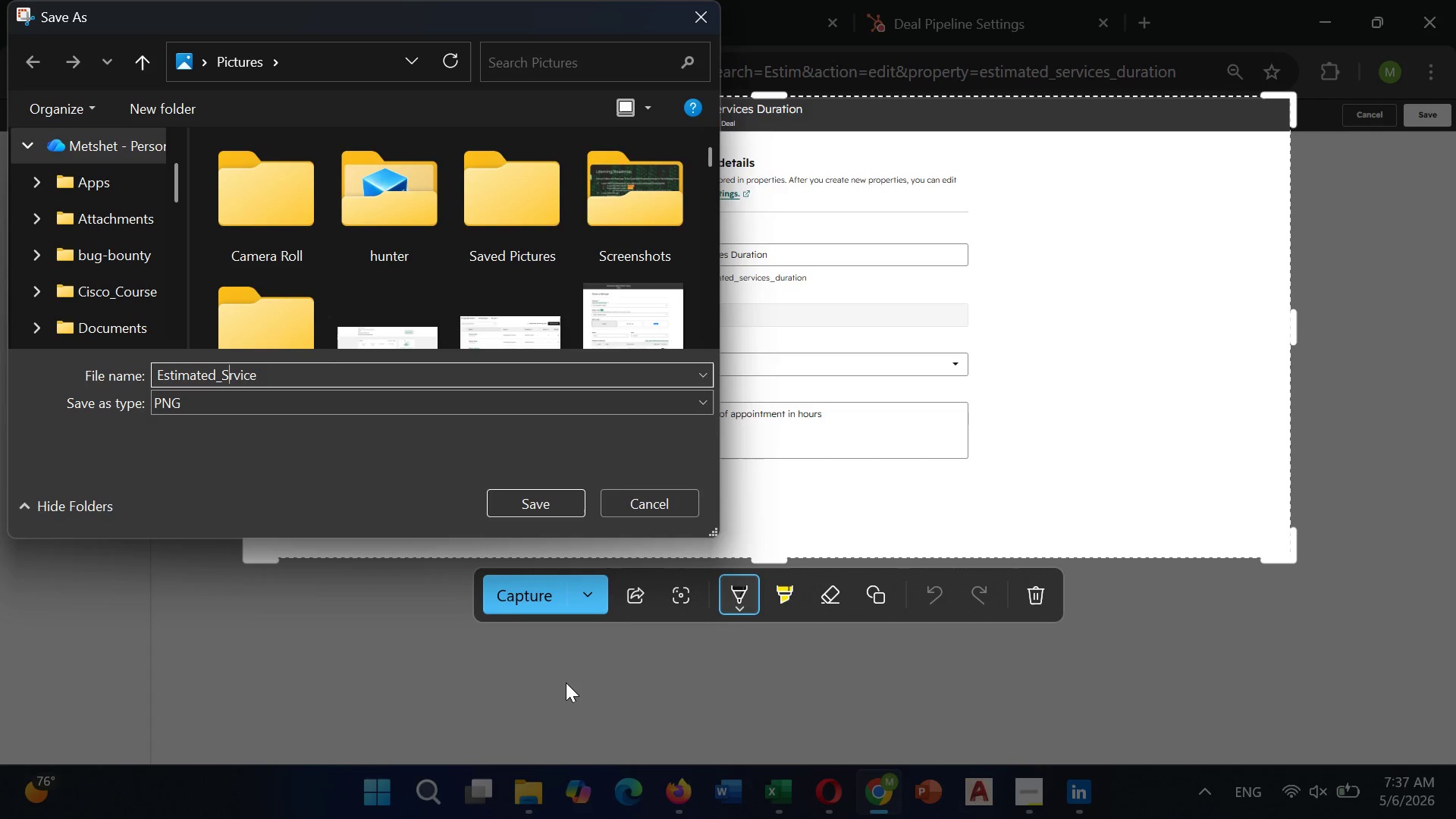 
key(ArrowLeft)
 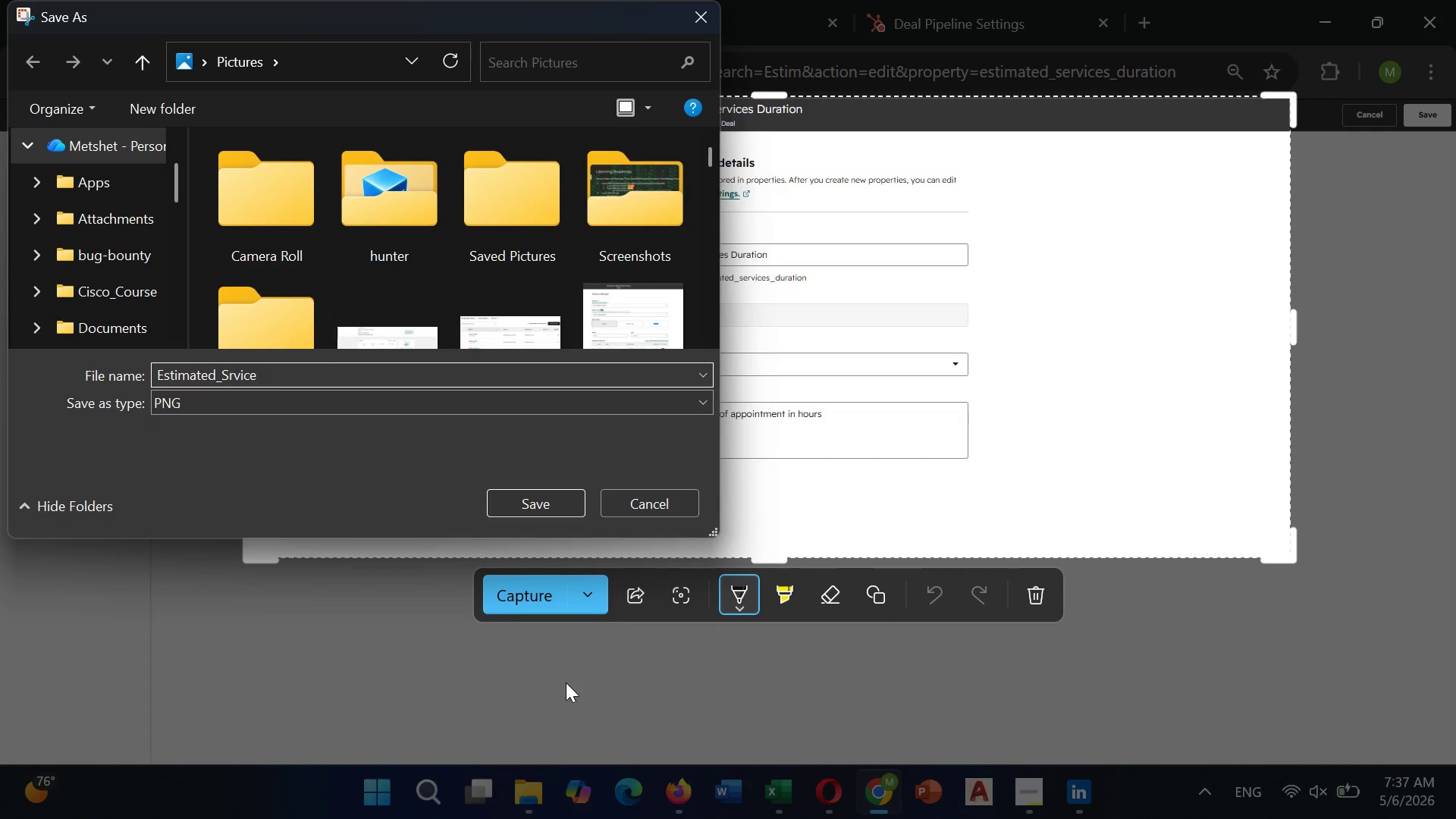 
key(E)
 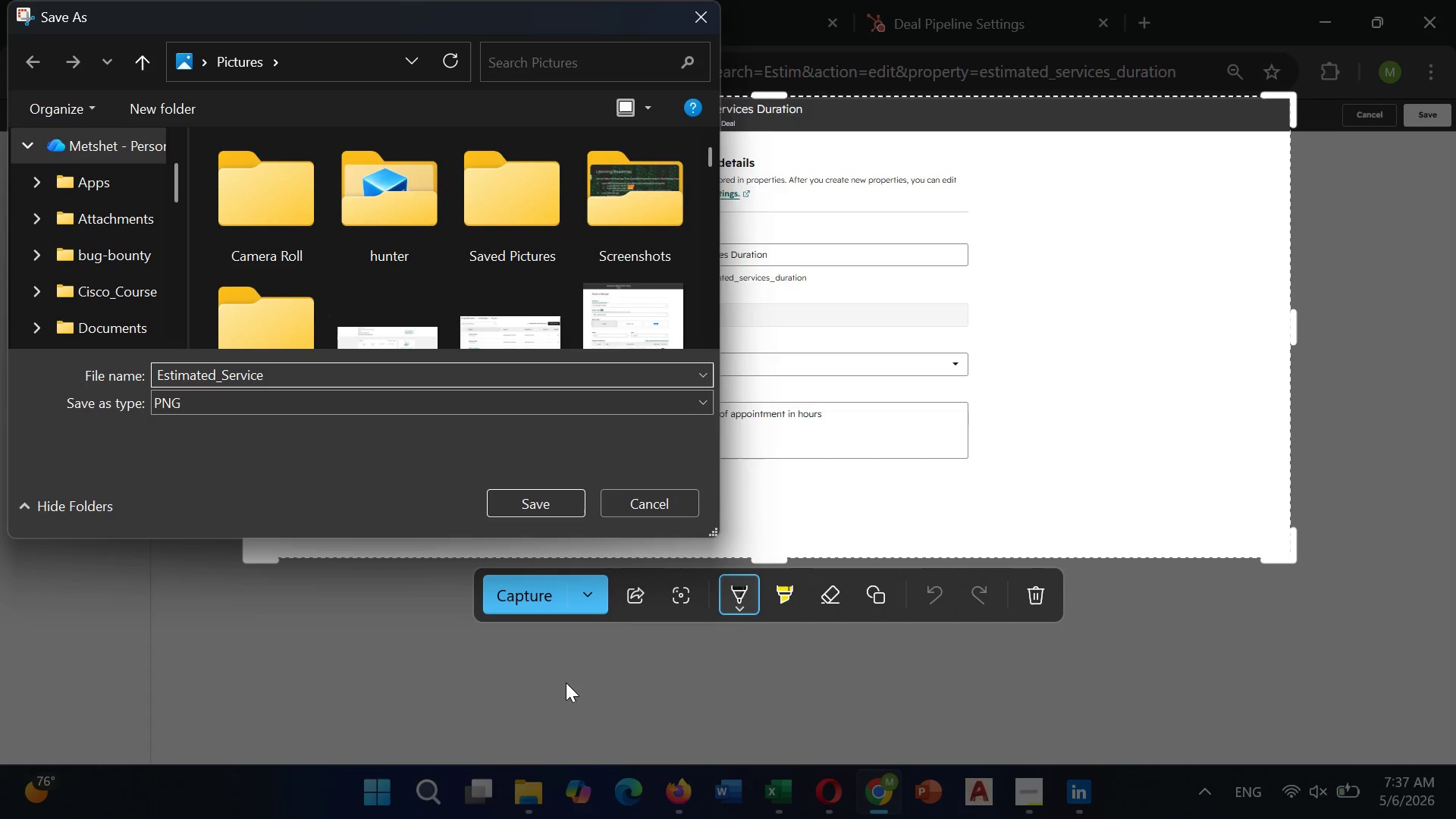 
key(ArrowRight)
 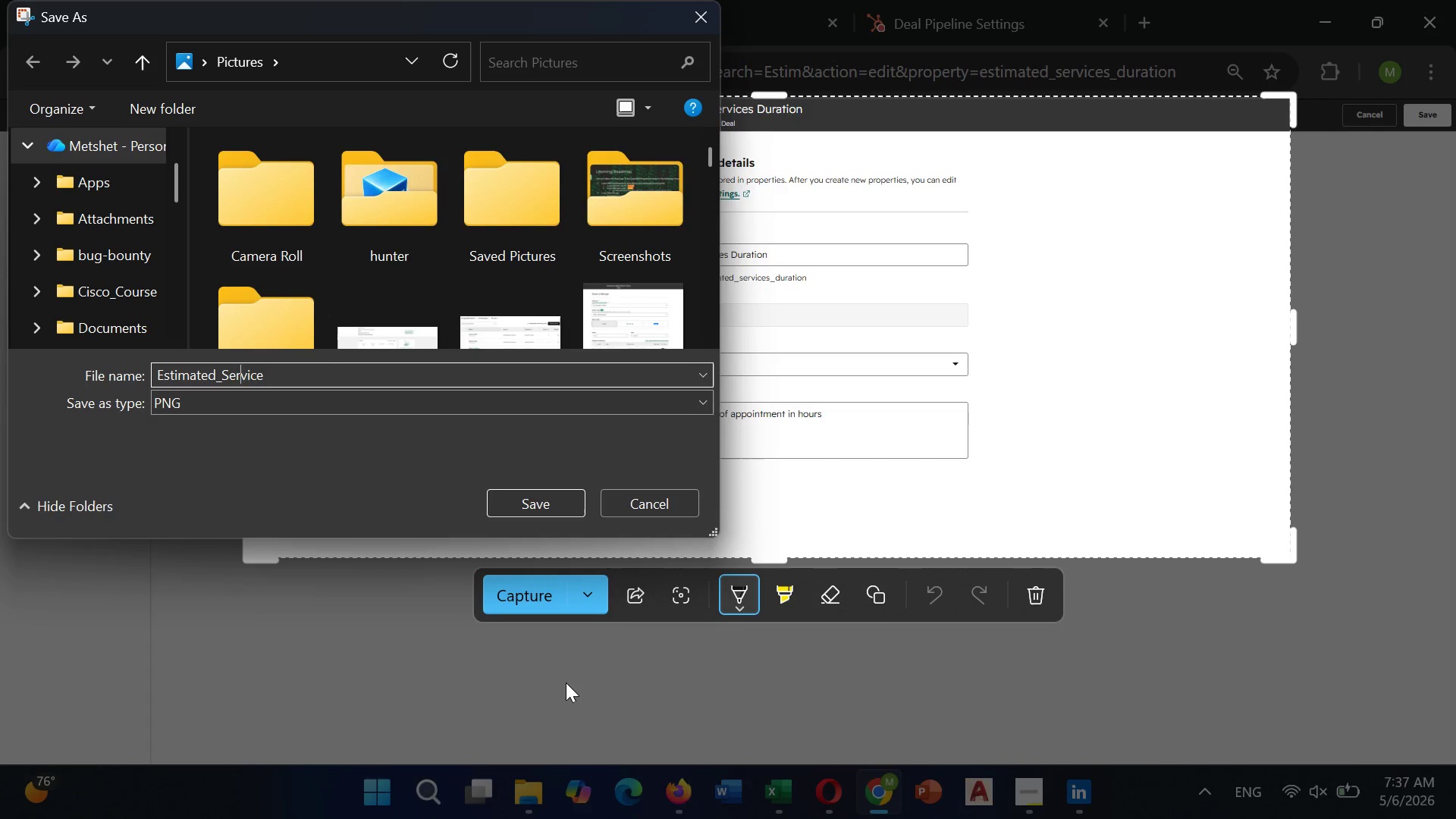 
key(ArrowRight)
 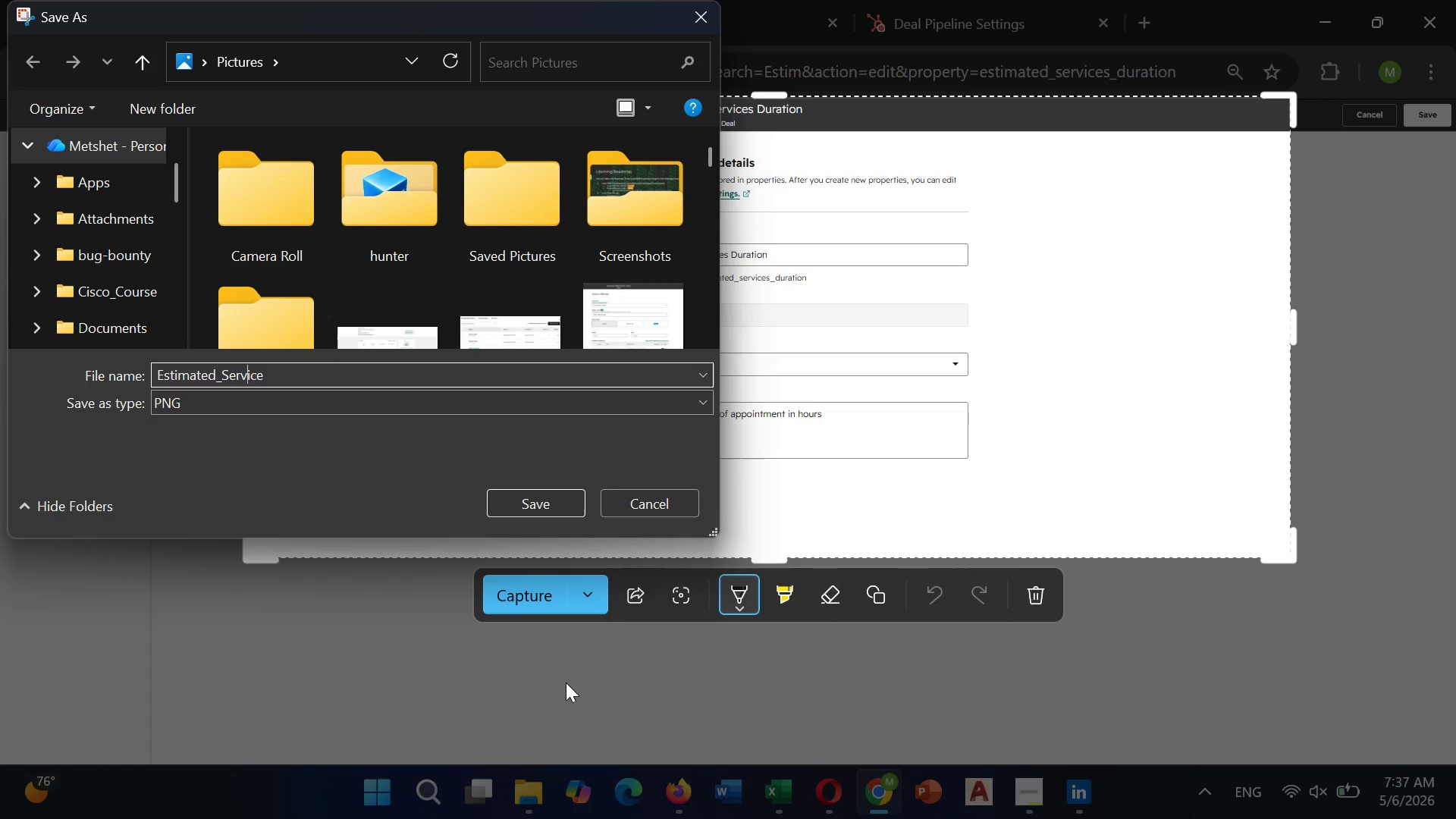 
key(ArrowRight)
 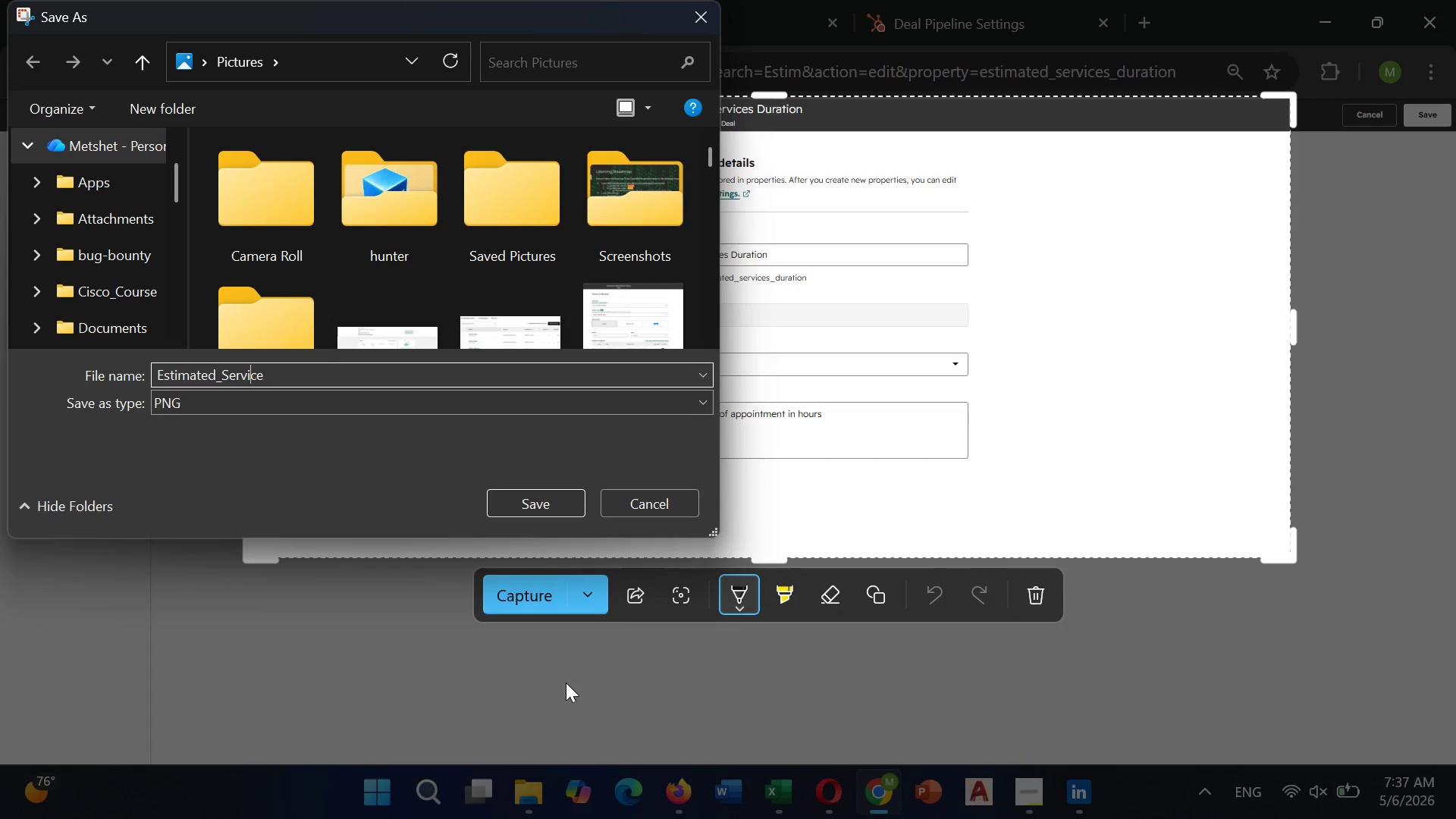 
key(ArrowRight)
 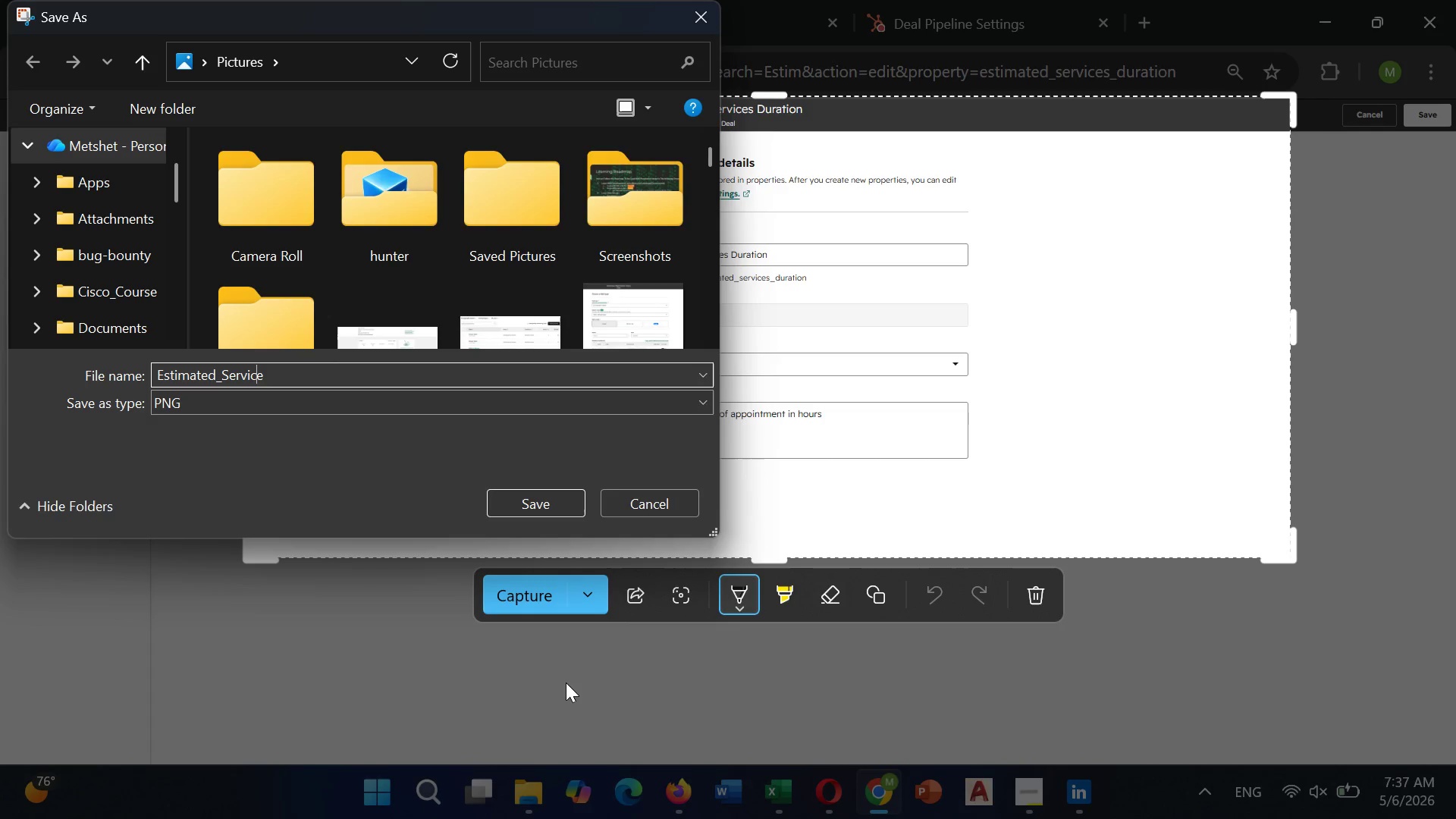 
key(ArrowRight)
 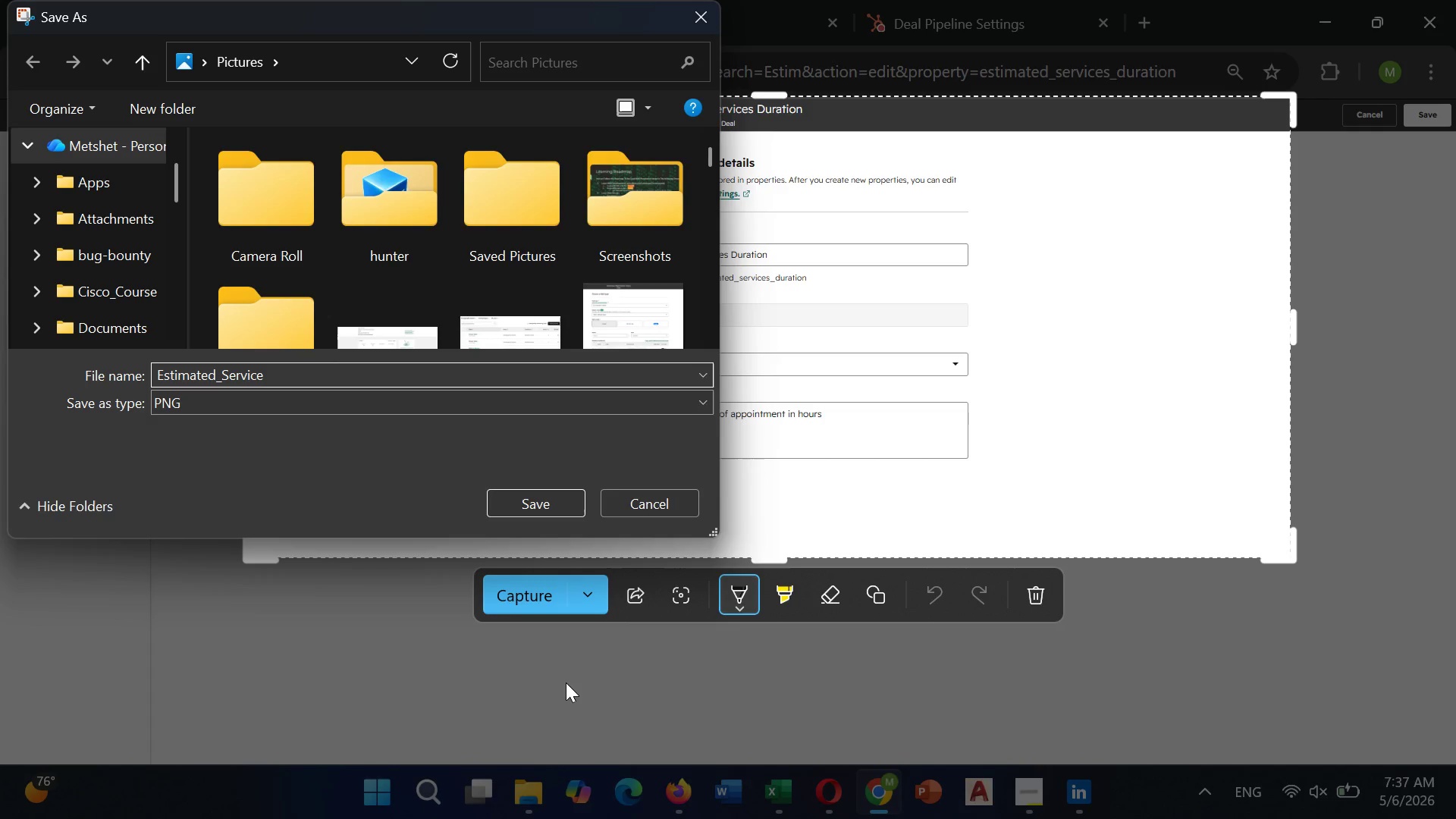 
type(_p1)
key(Backspace)
key(Backspace)
type(1)
 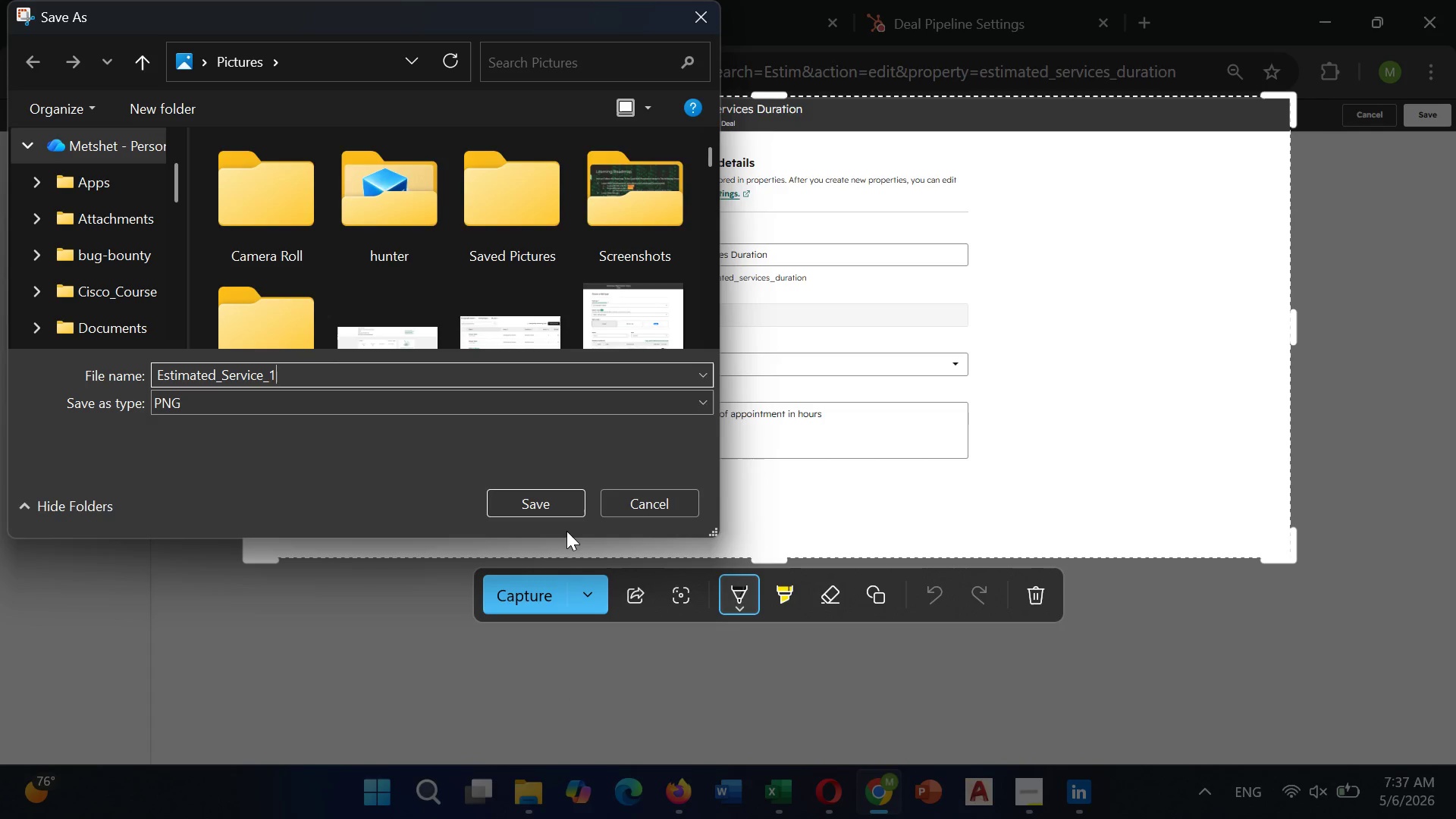 
left_click([563, 514])
 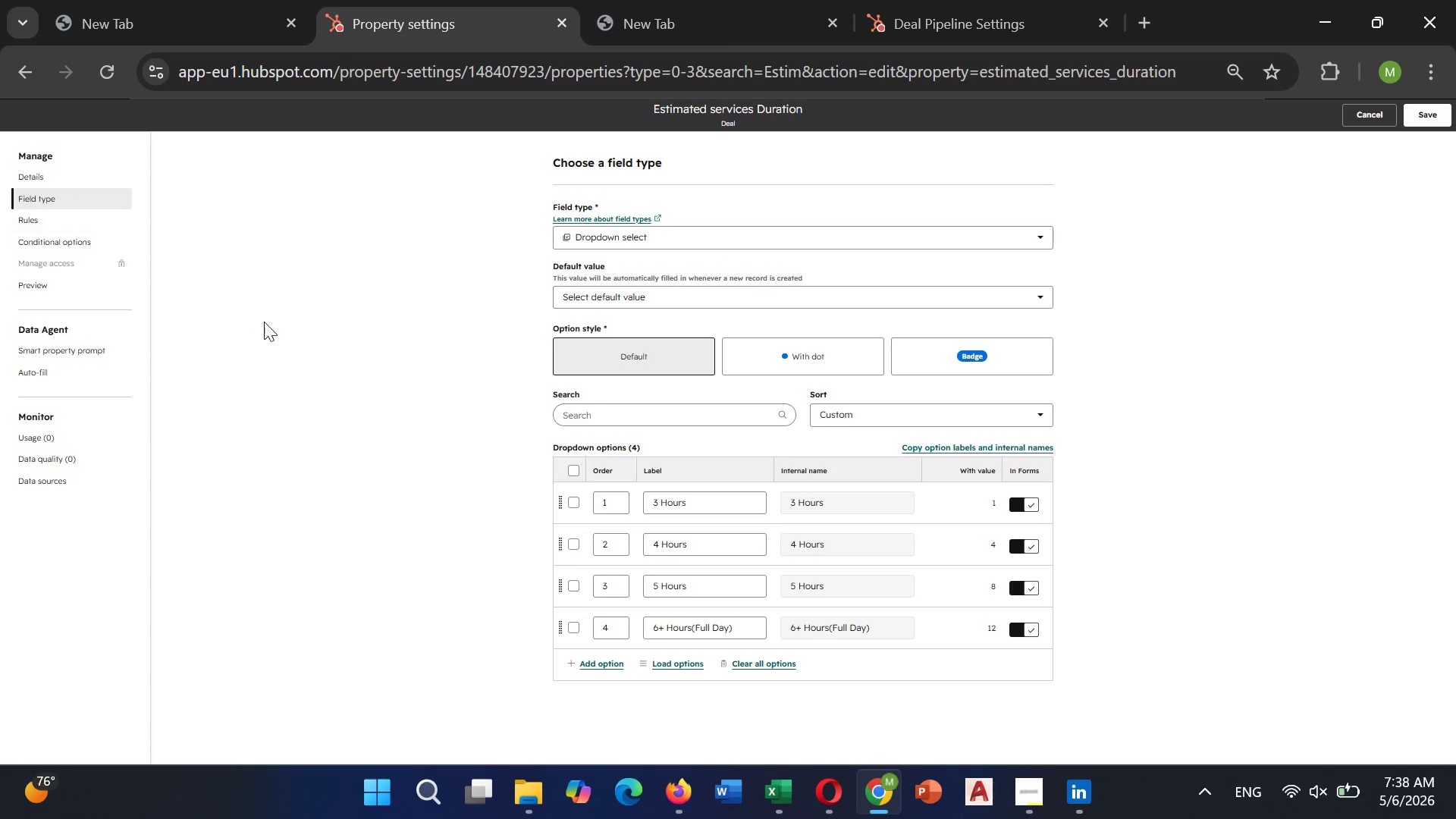 
wait(10.05)
 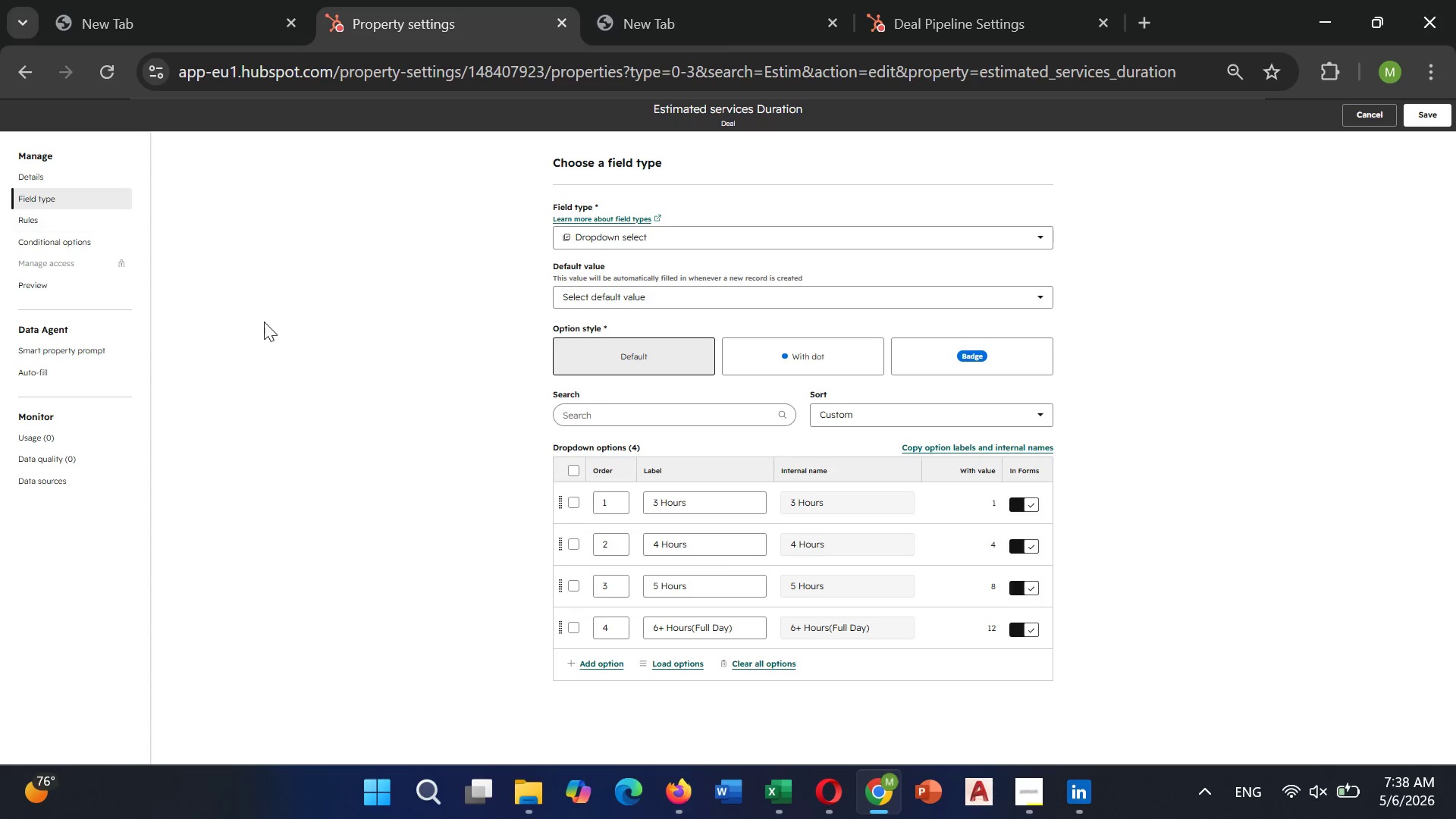 
key(PrintScreen)
 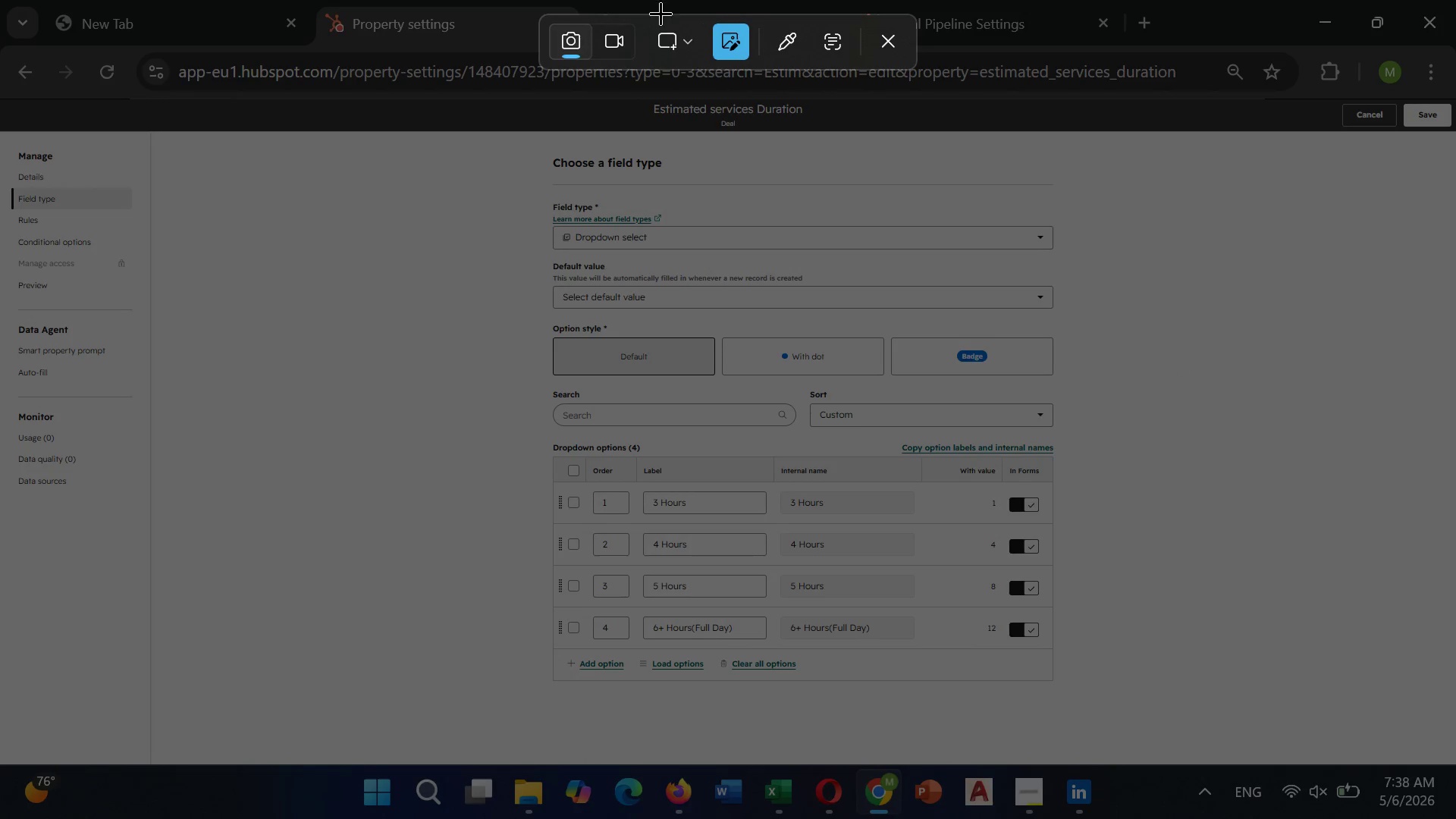 
left_click([674, 36])
 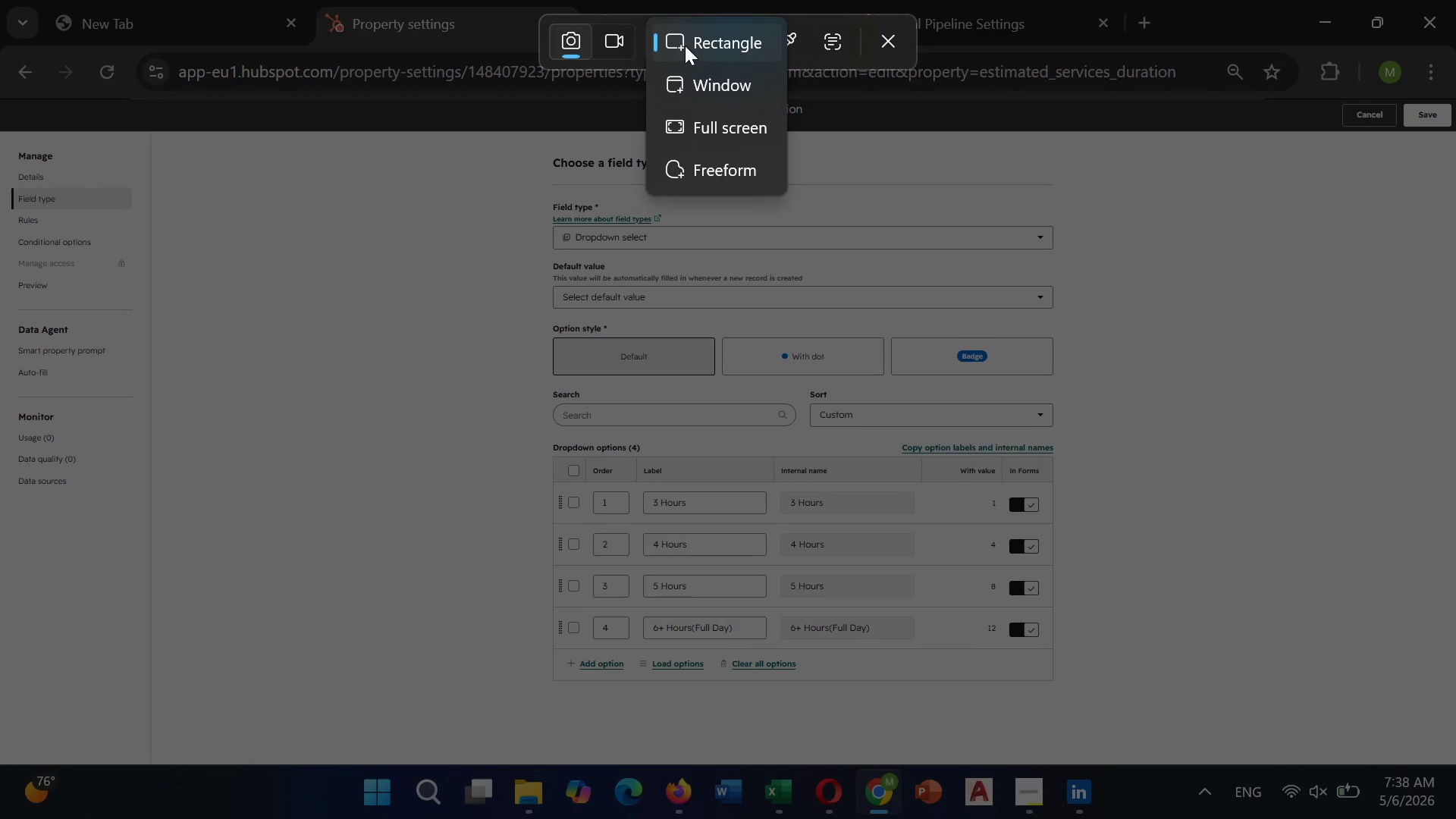 
left_click([689, 43])
 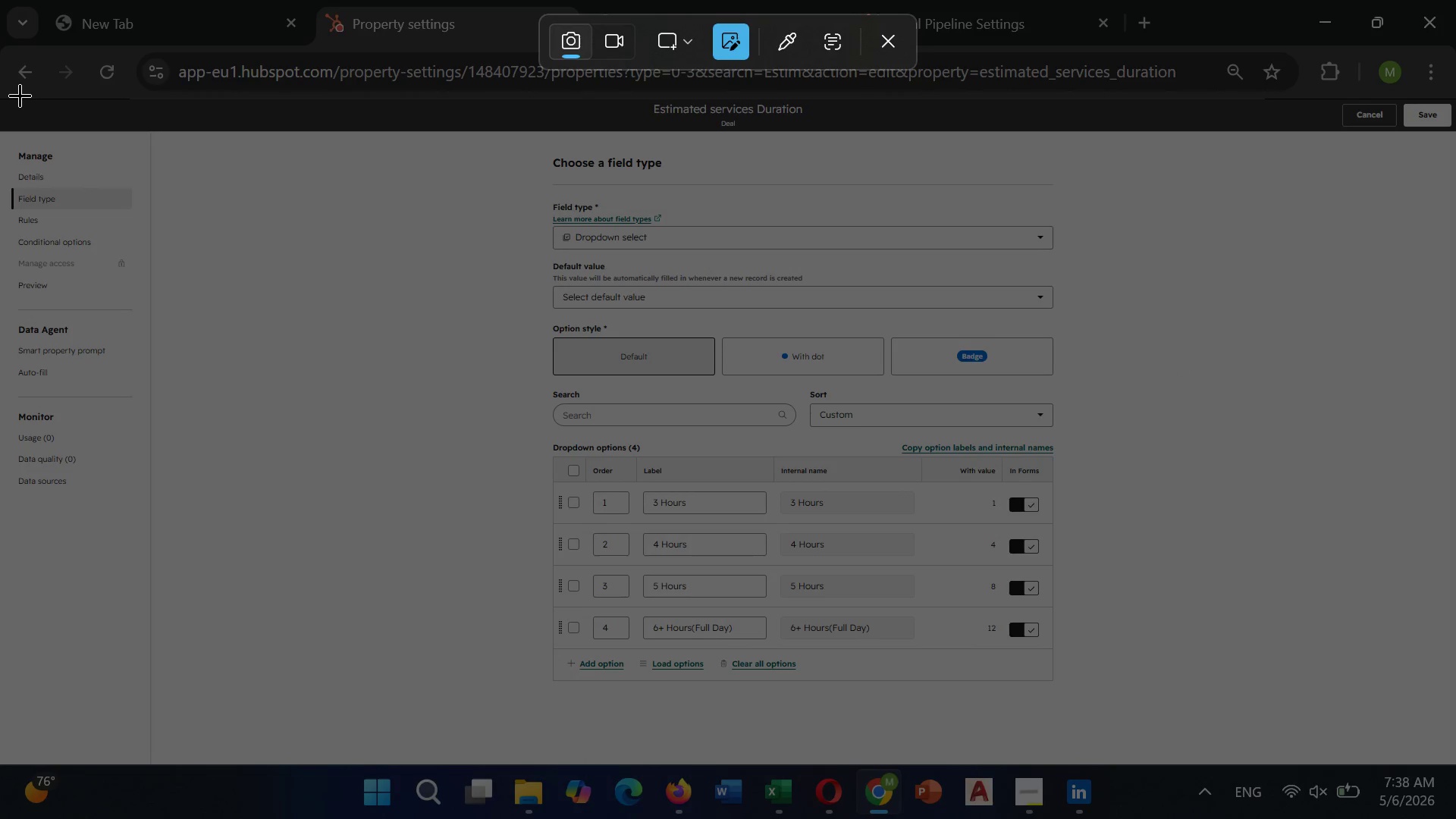 
left_click_drag(start_coordinate=[10, 104], to_coordinate=[1453, 725])
 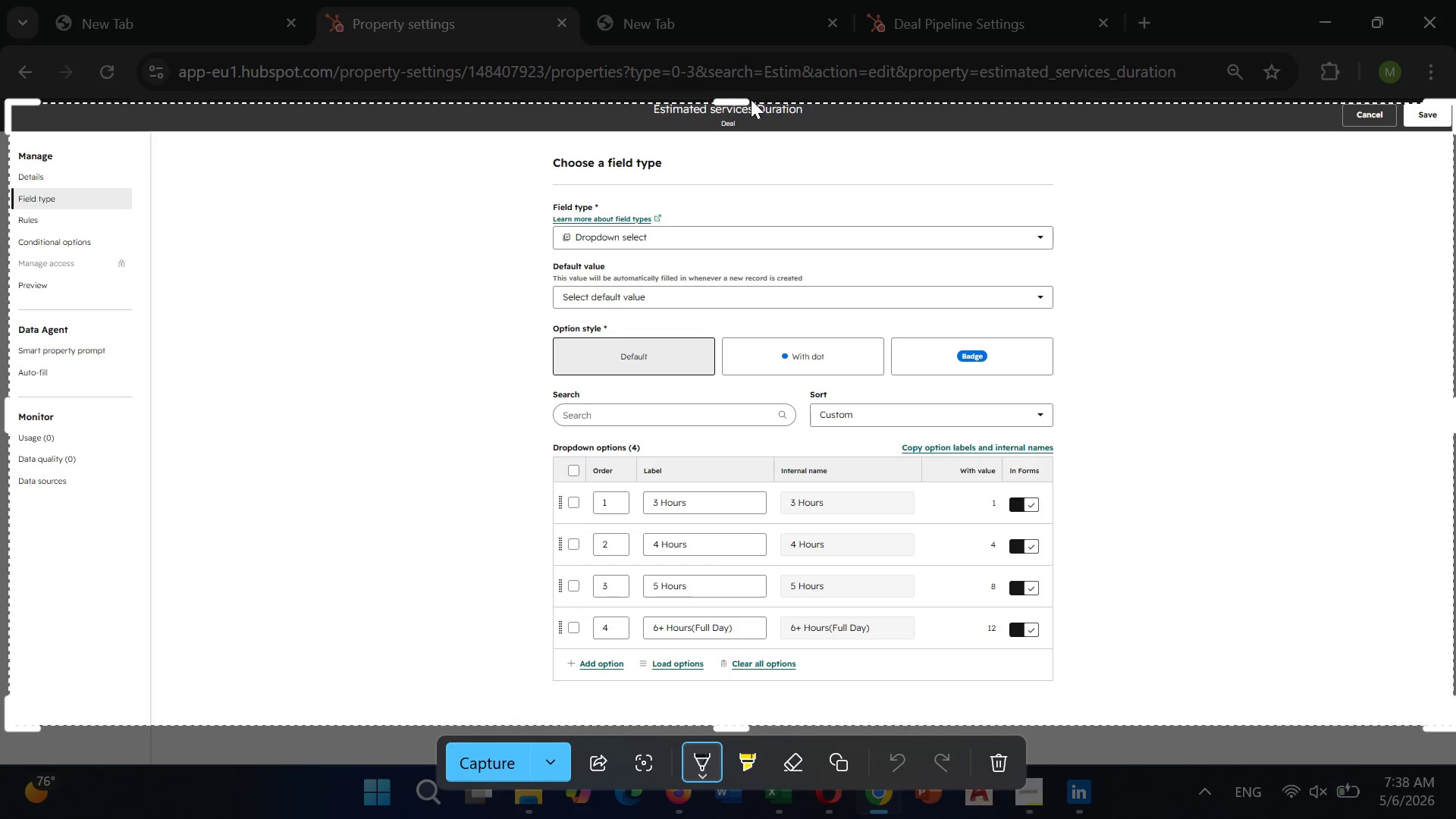 
left_click_drag(start_coordinate=[730, 99], to_coordinate=[734, 82])
 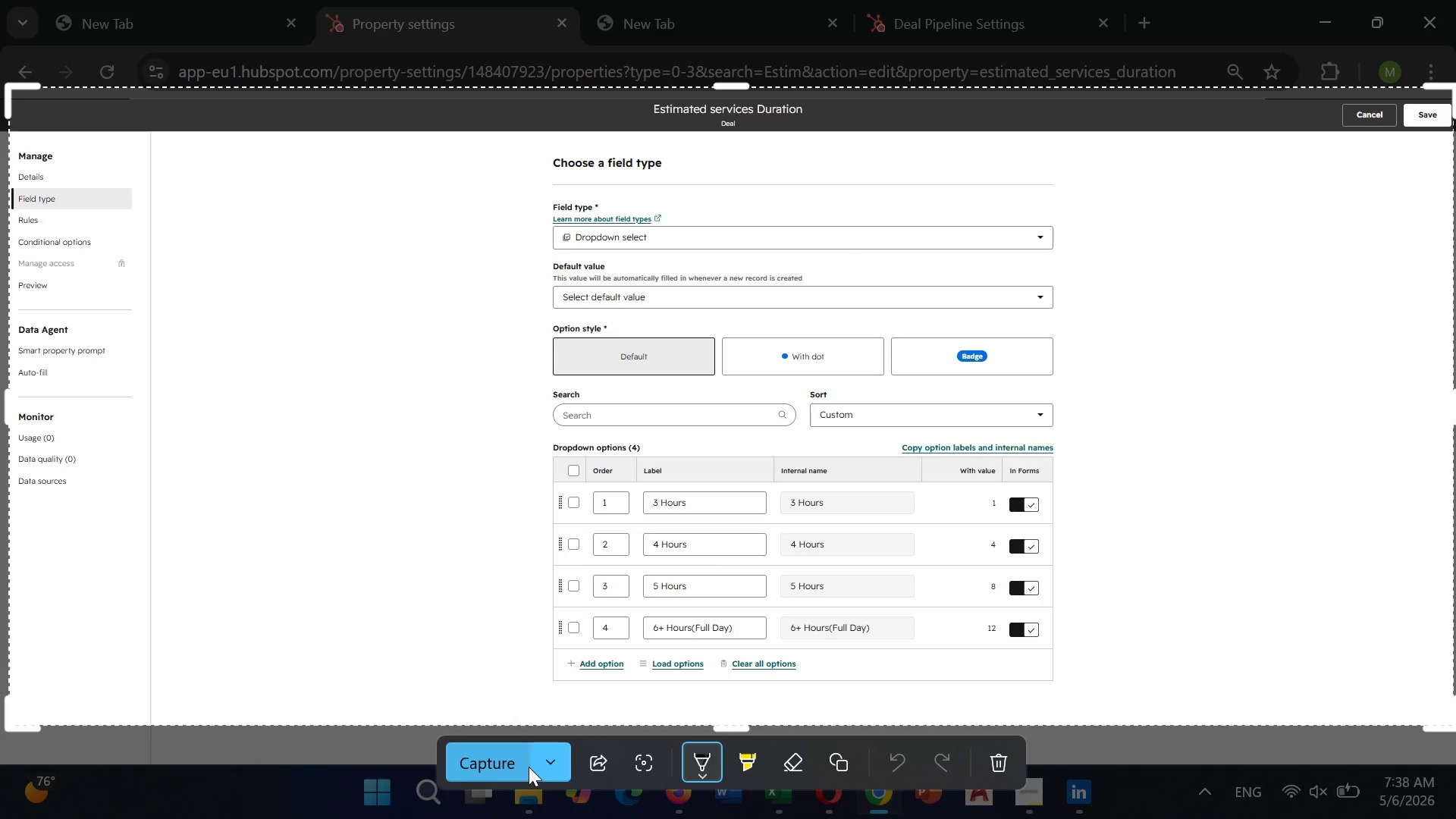 
left_click([539, 761])
 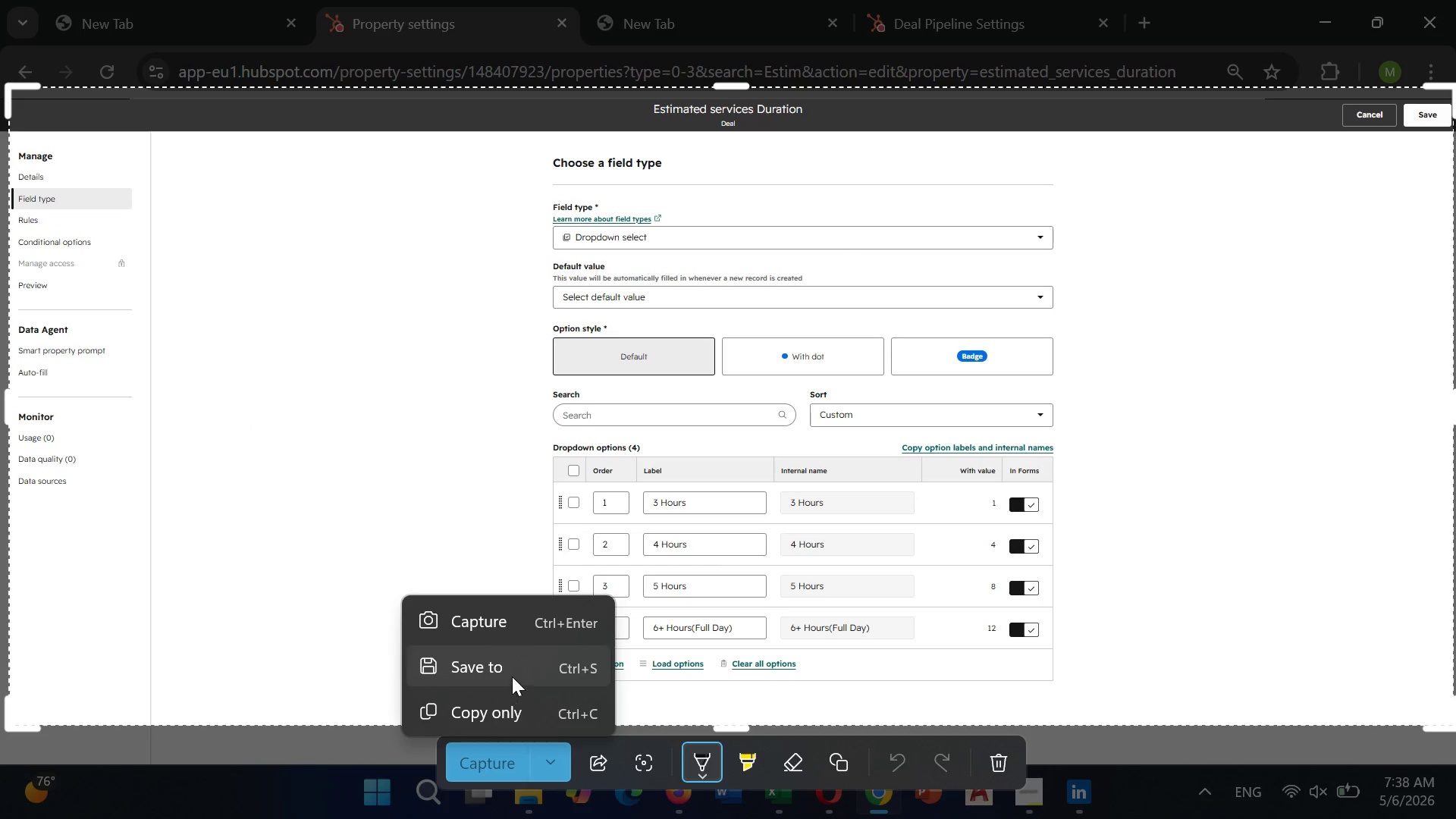 
left_click([511, 667])
 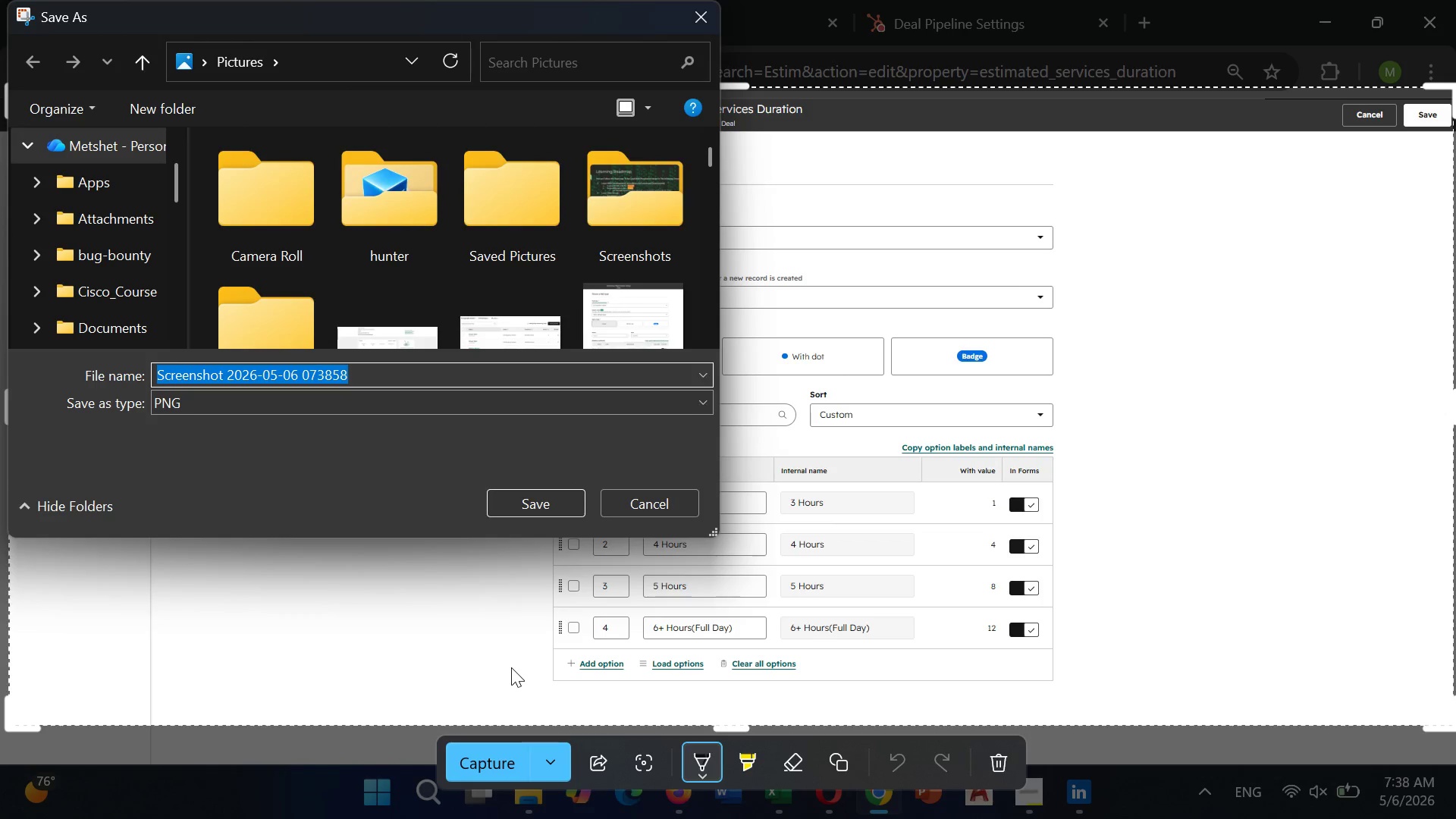 
key(Backspace)
type(Es)
 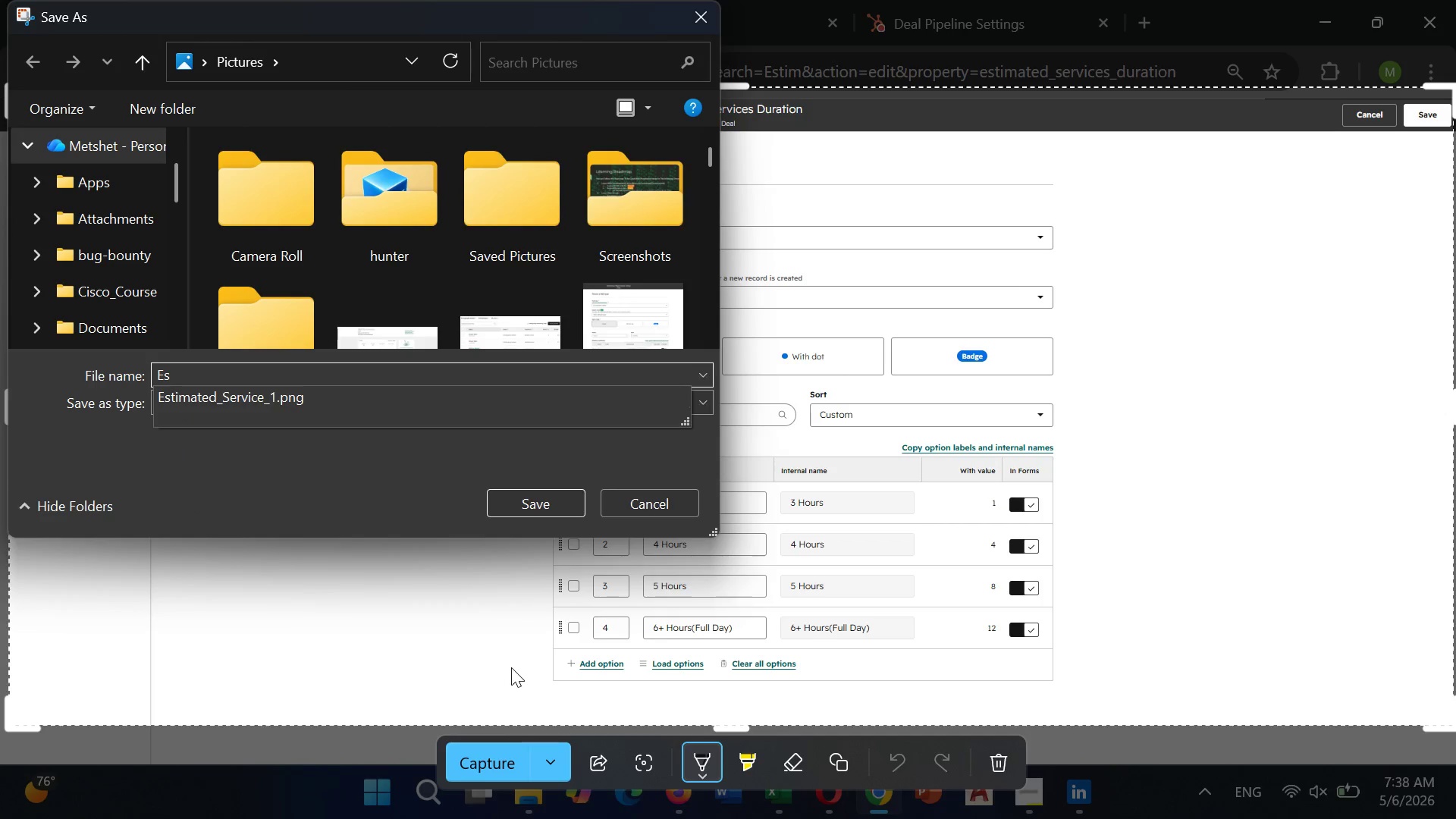 
left_click([211, 397])
 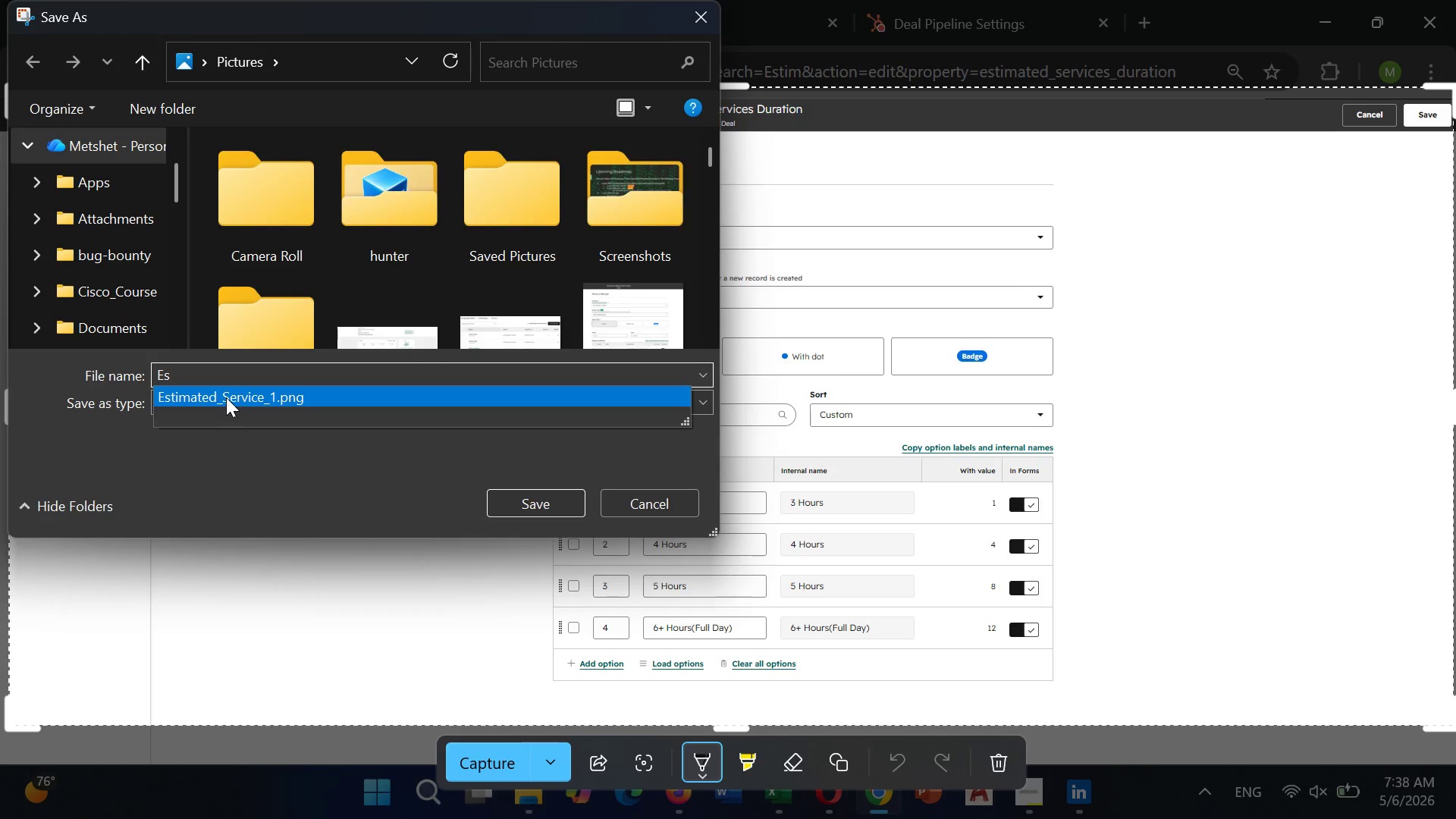 
left_click([226, 397])
 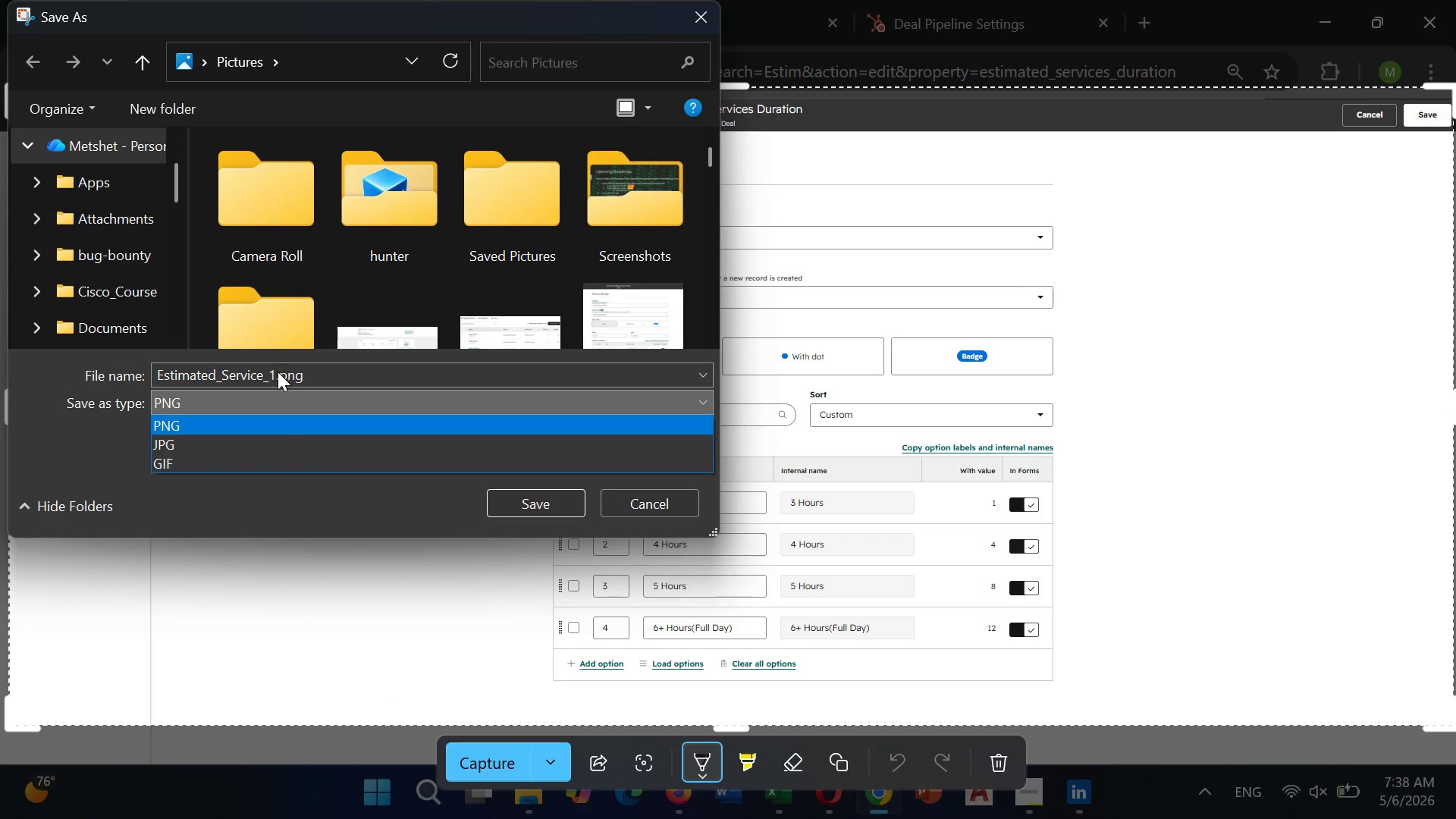 
left_click([278, 372])
 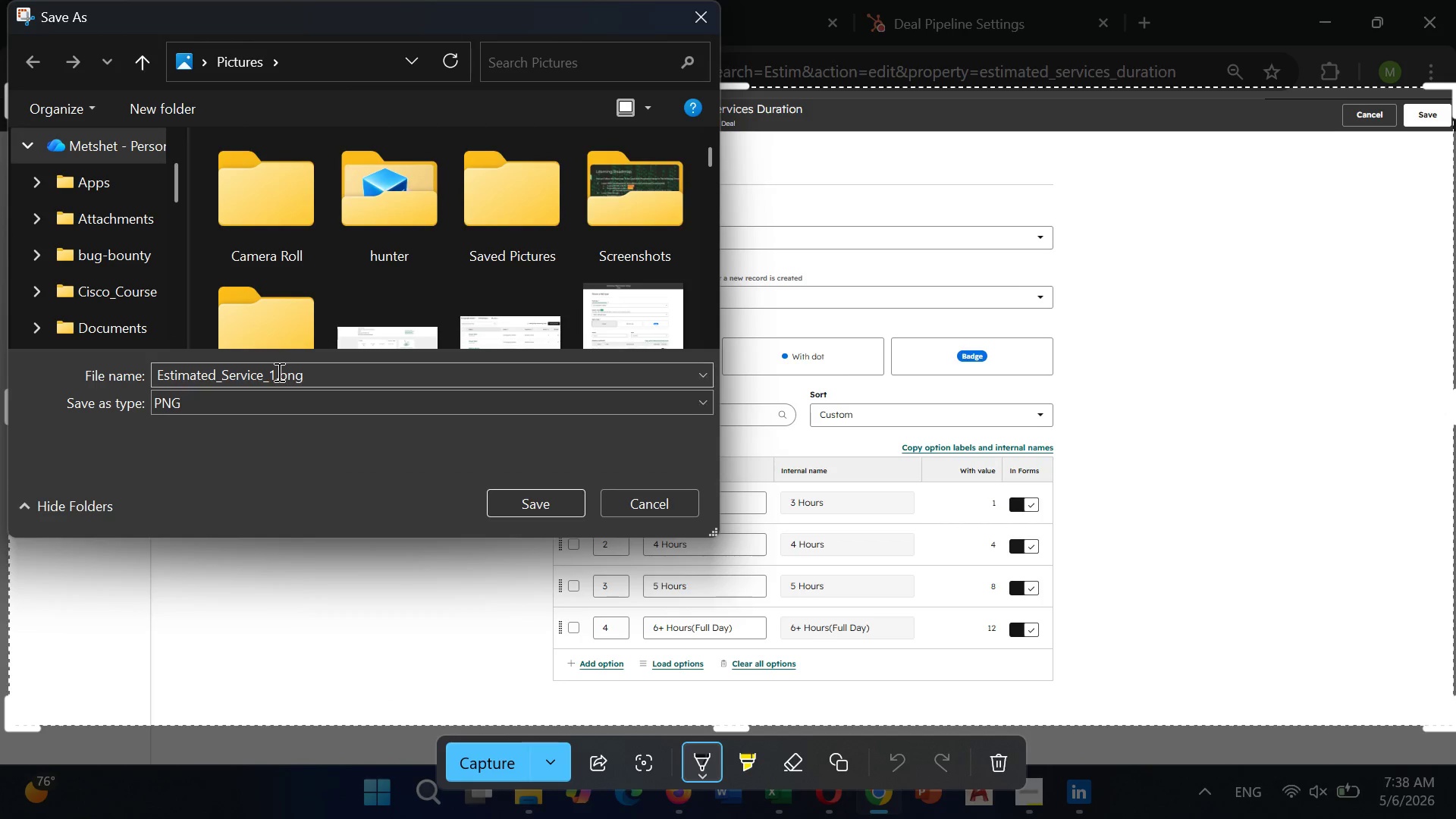 
left_click([278, 372])
 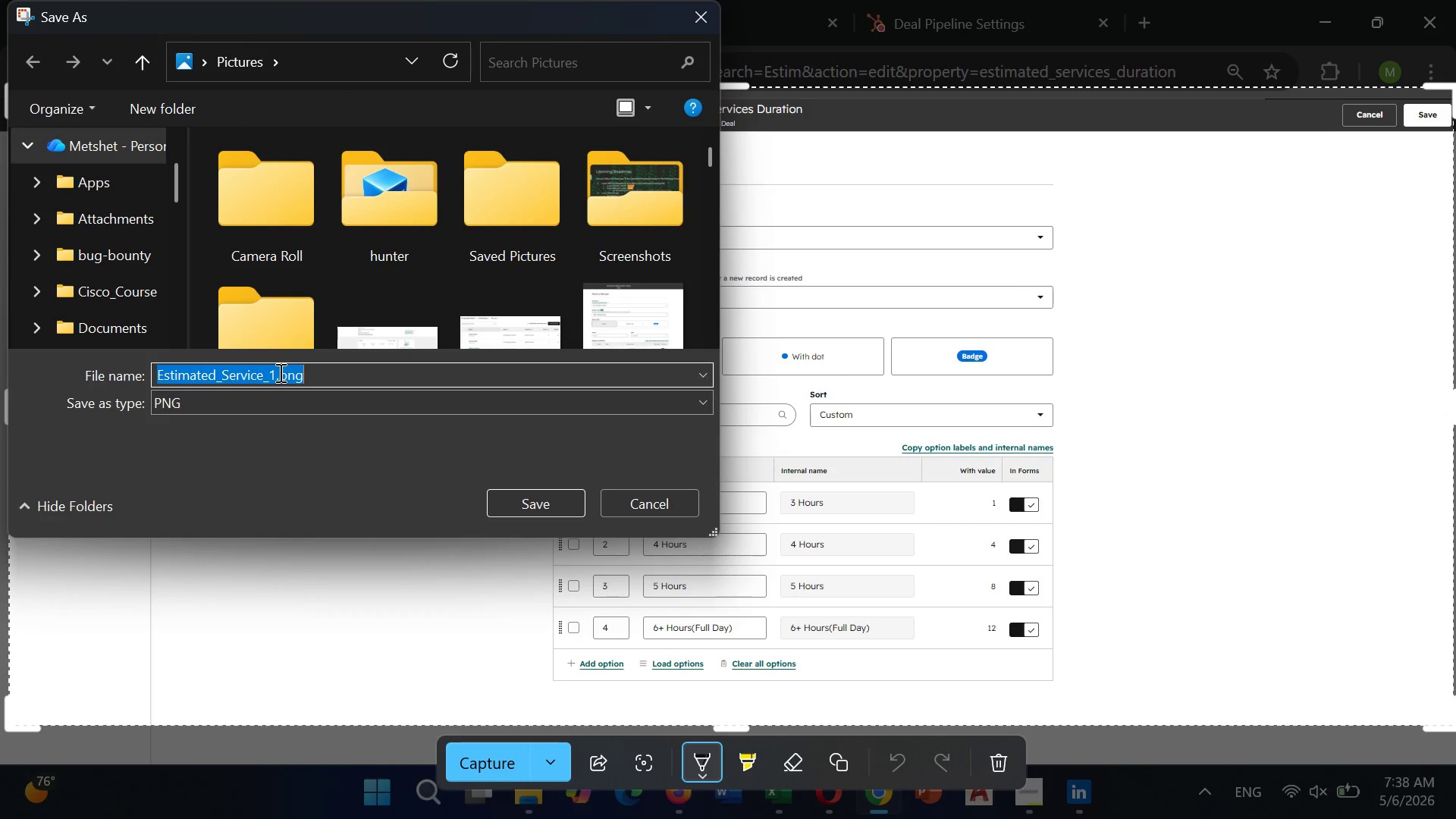 
left_click([279, 372])
 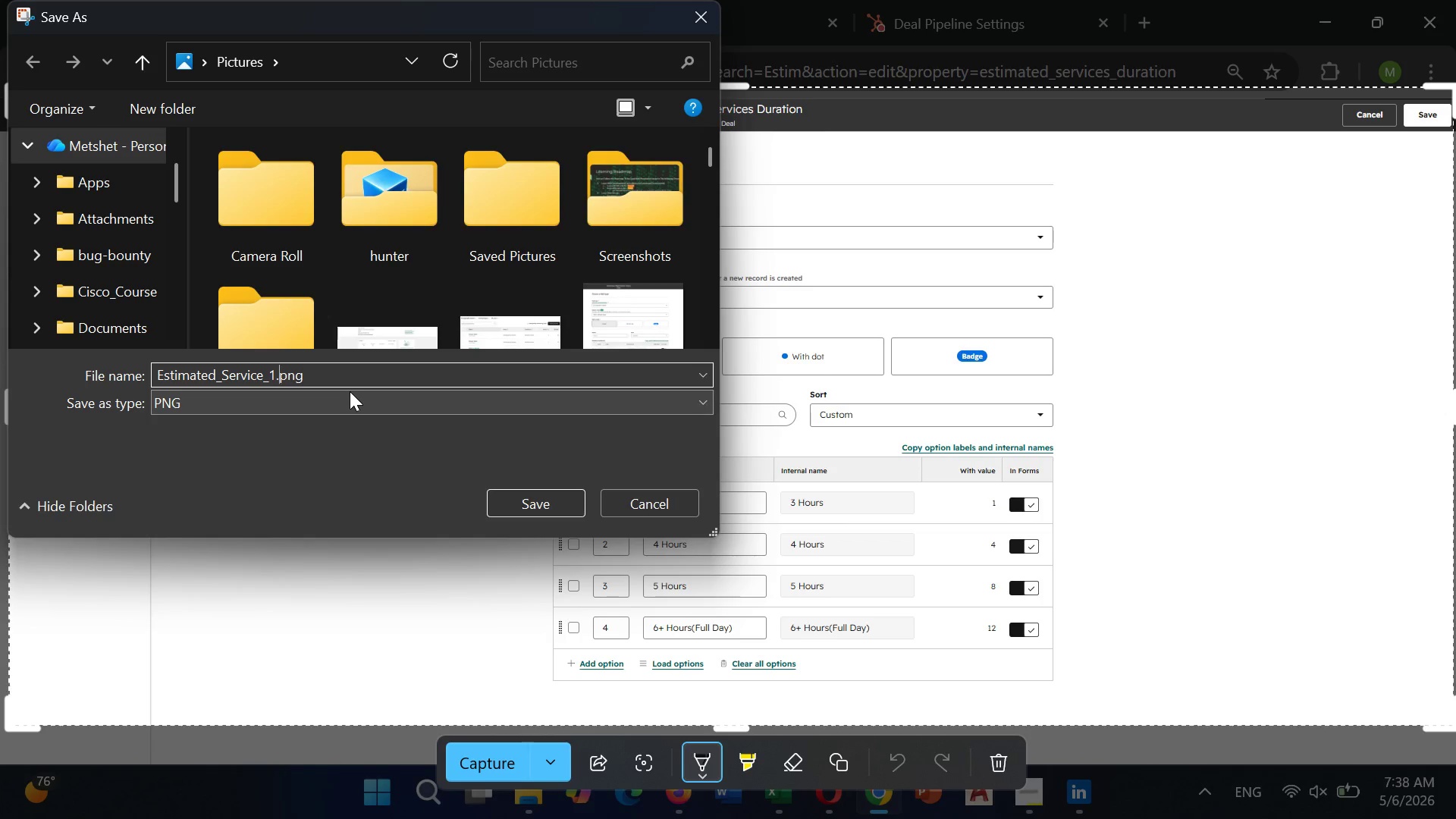 
key(ArrowLeft)
 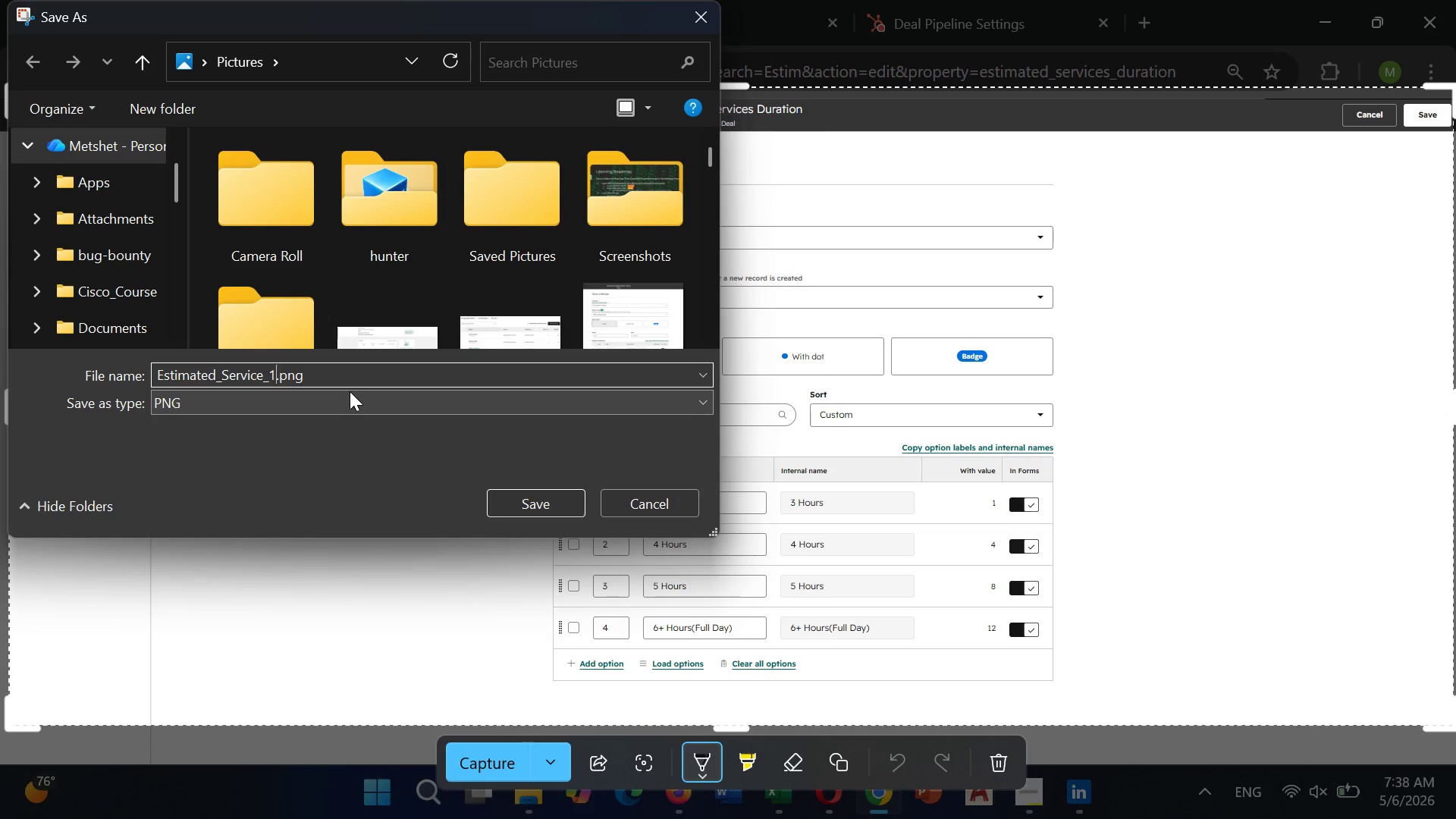 
key(Backspace)
 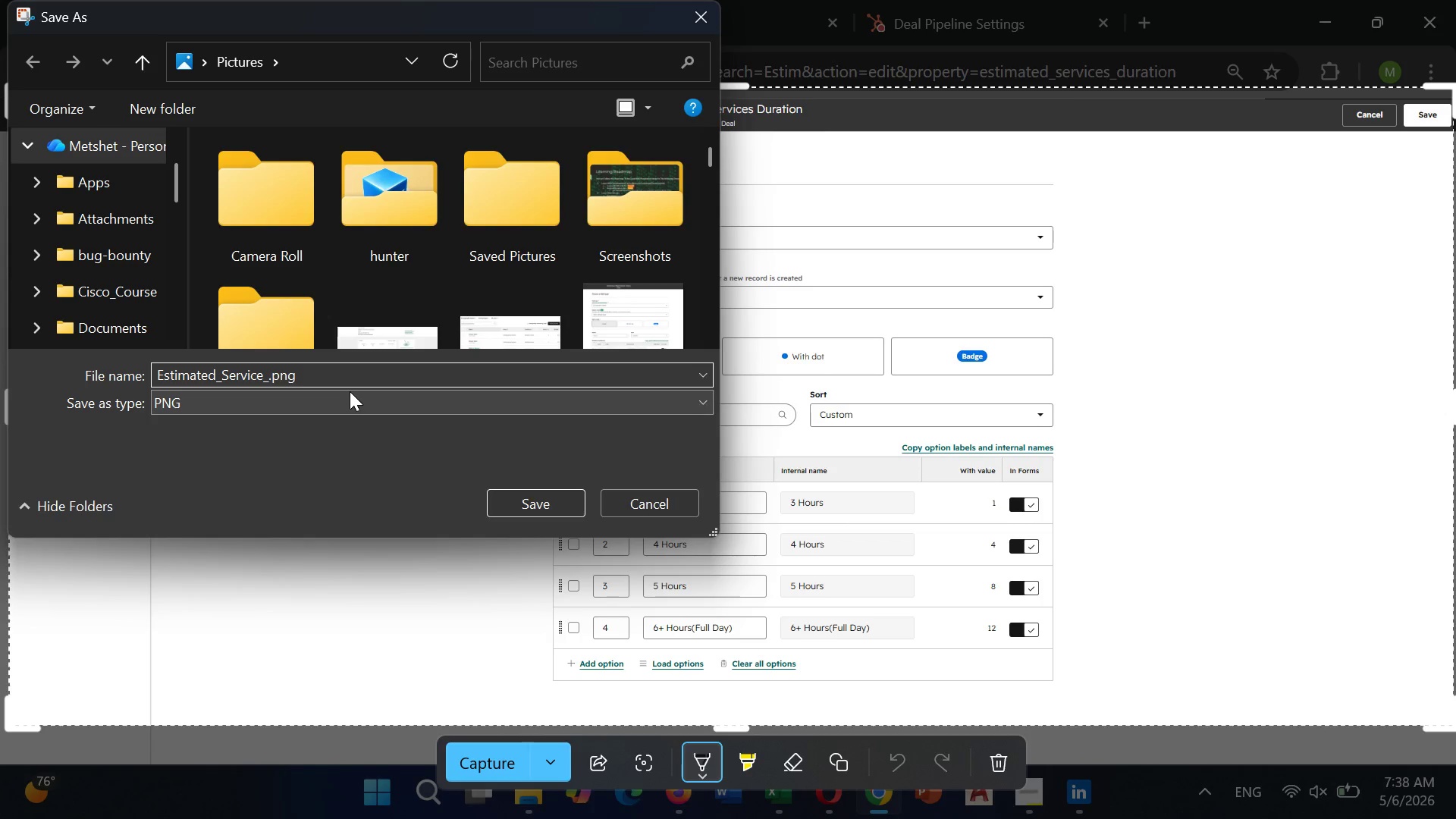 
key(2)
 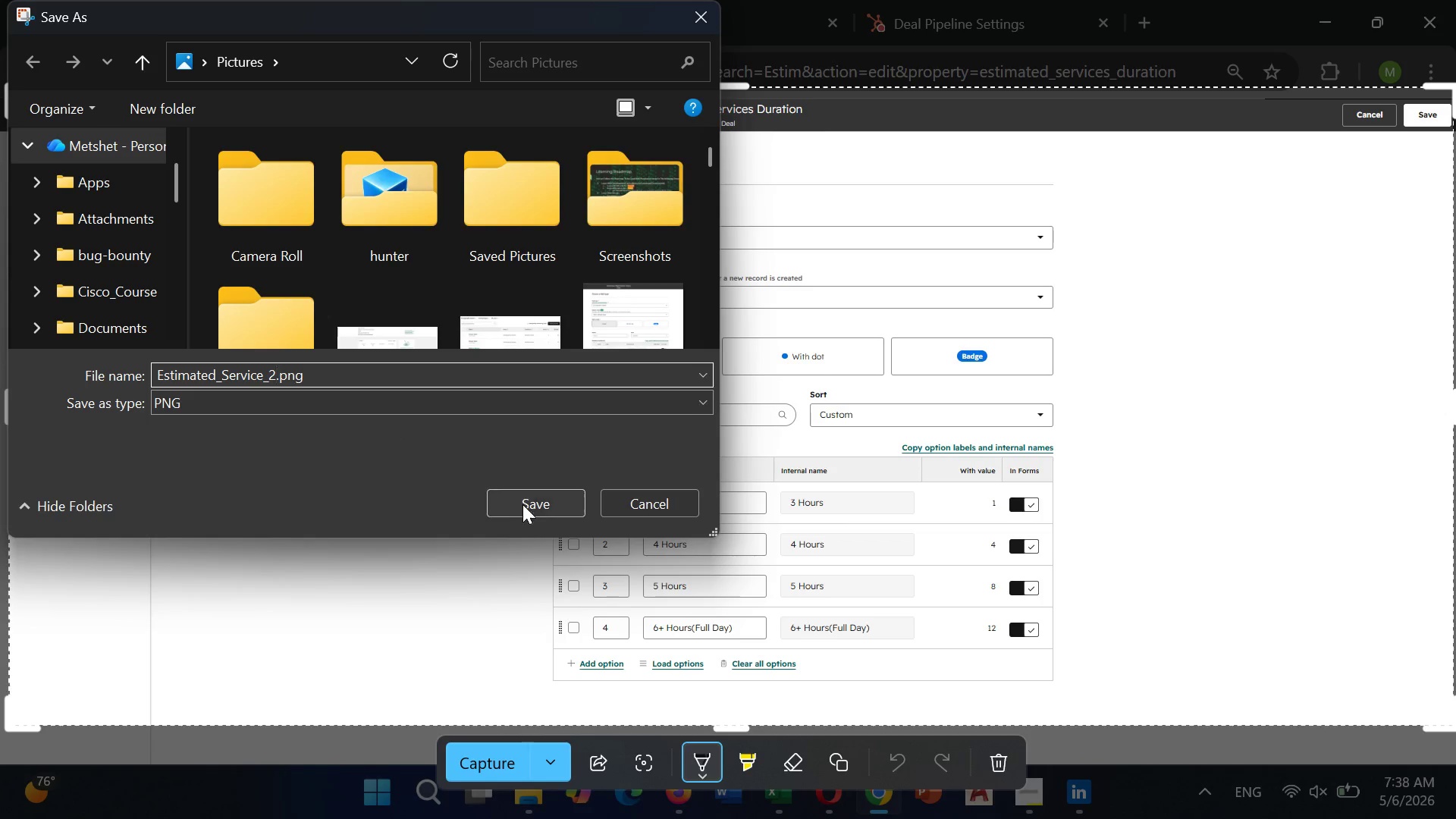 
left_click([526, 507])
 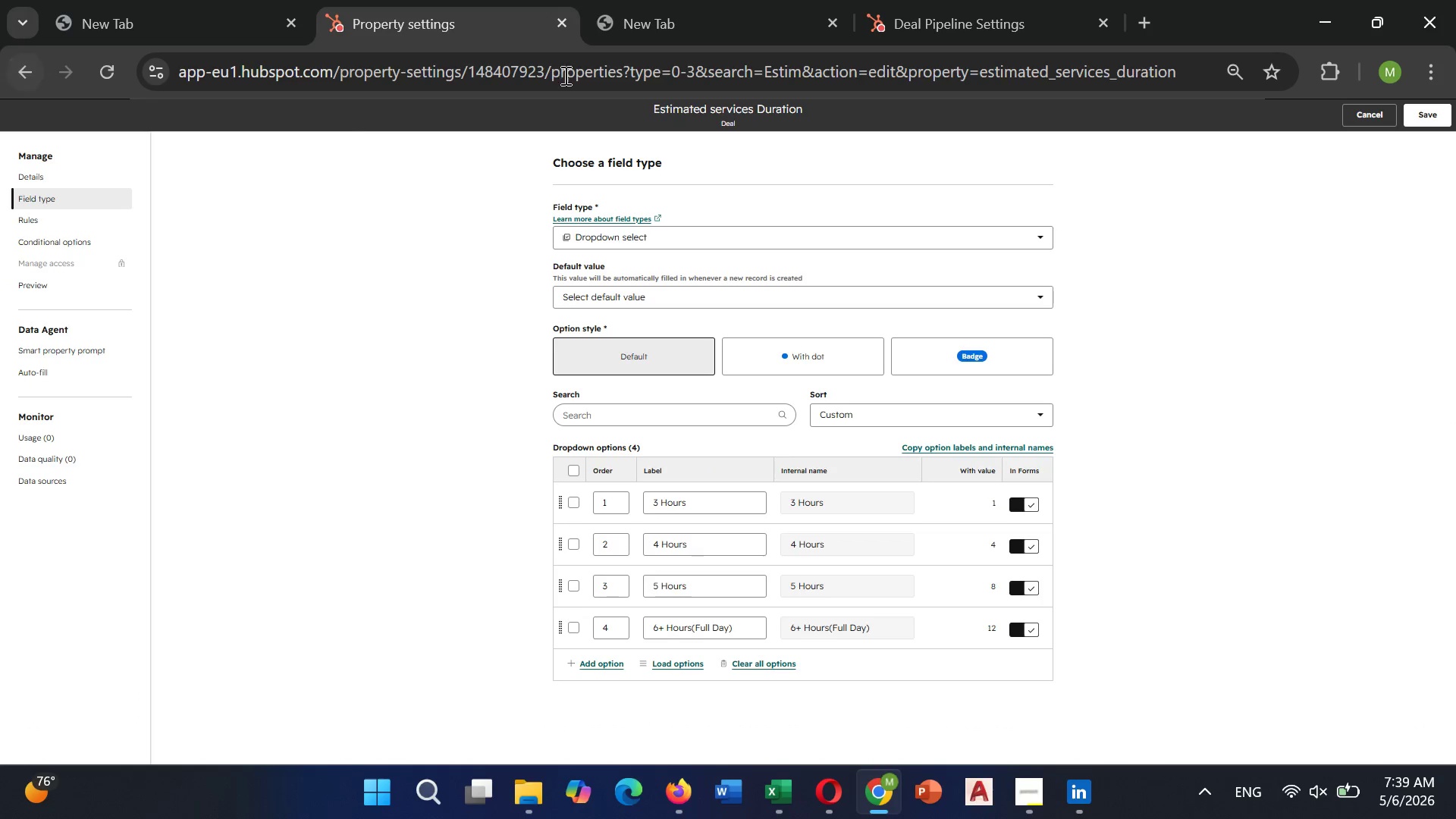 
left_click([1376, 110])
 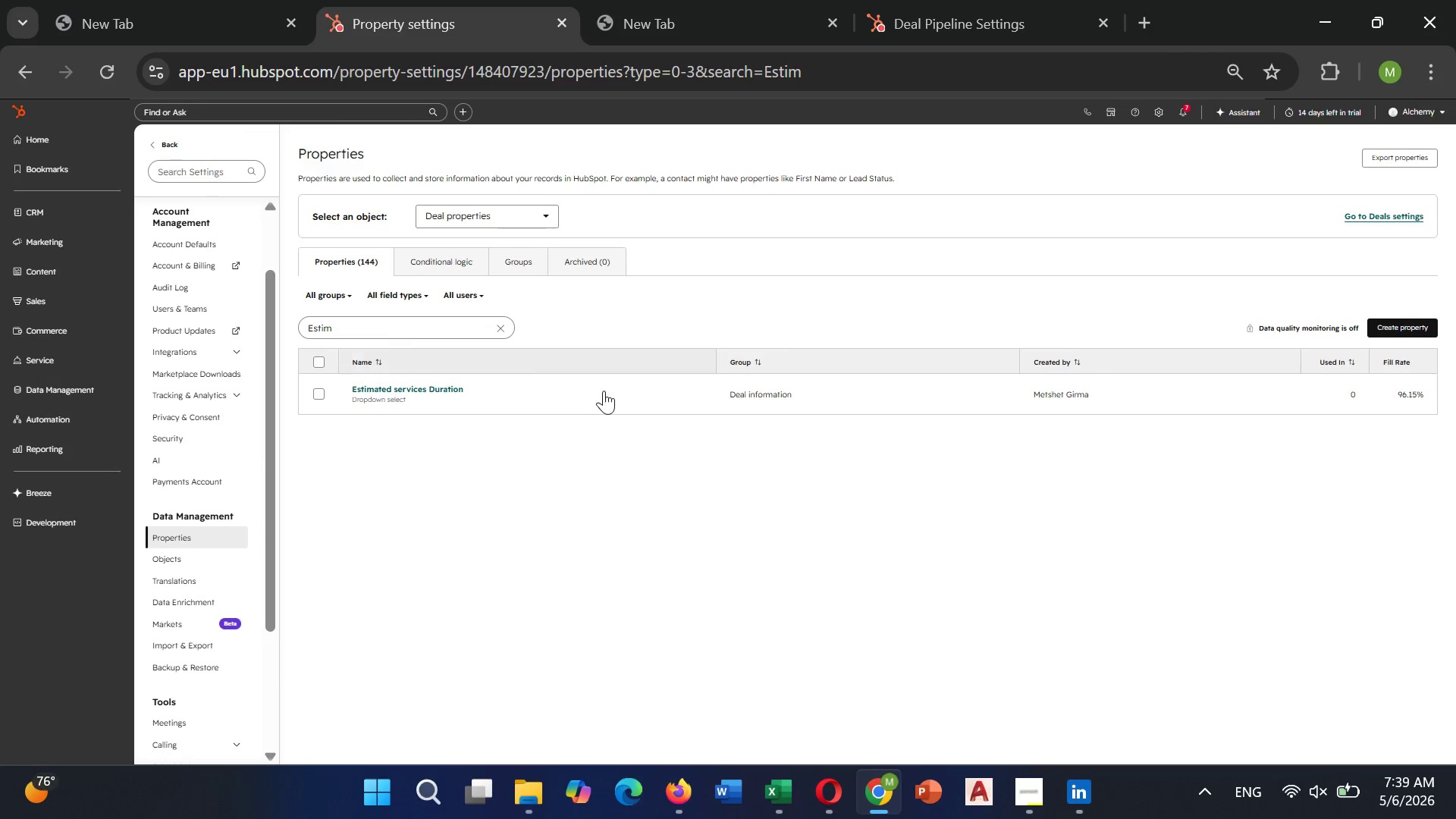 
left_click([478, 327])
 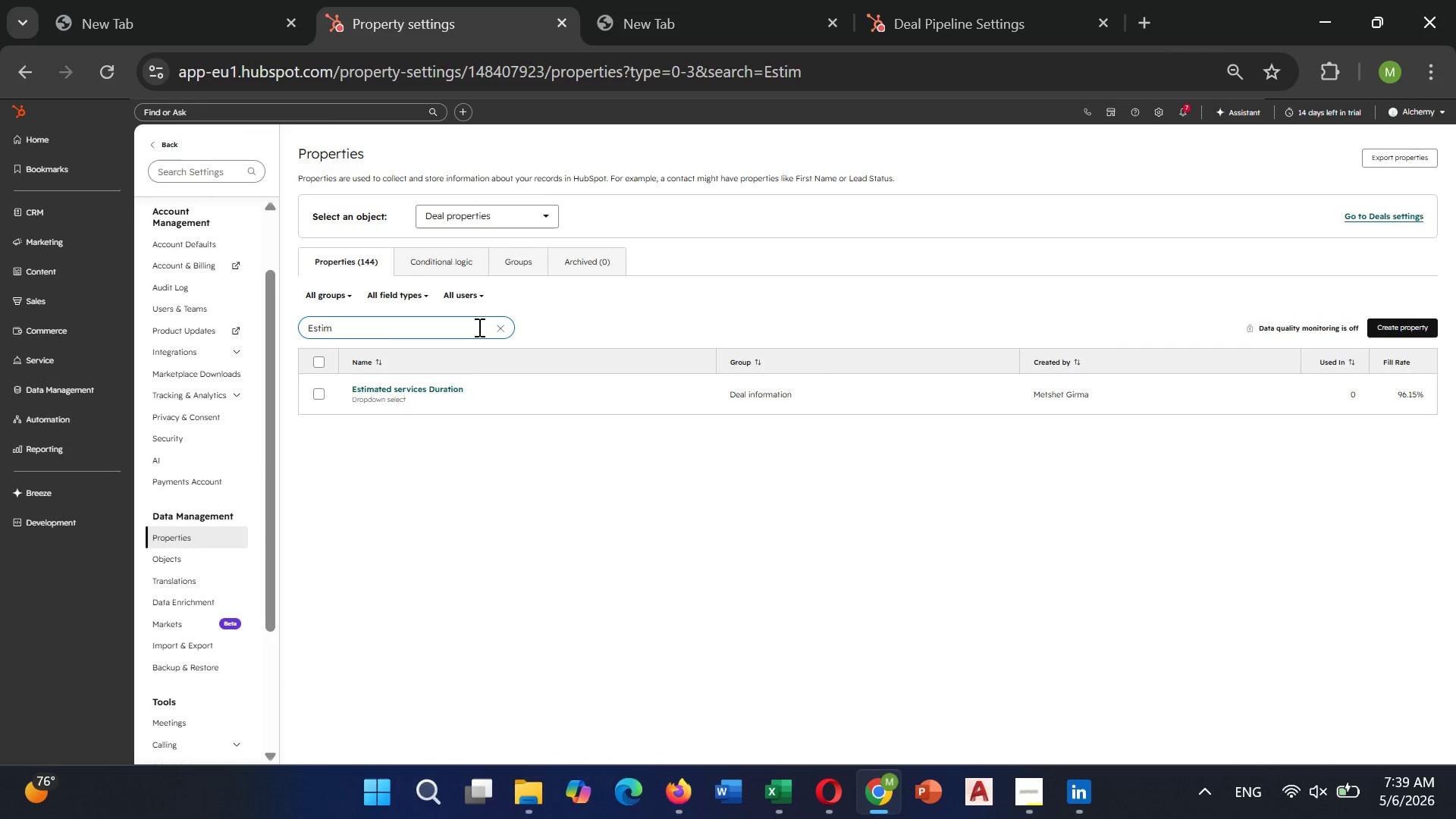 
hold_key(key=Backspace, duration=0.83)
 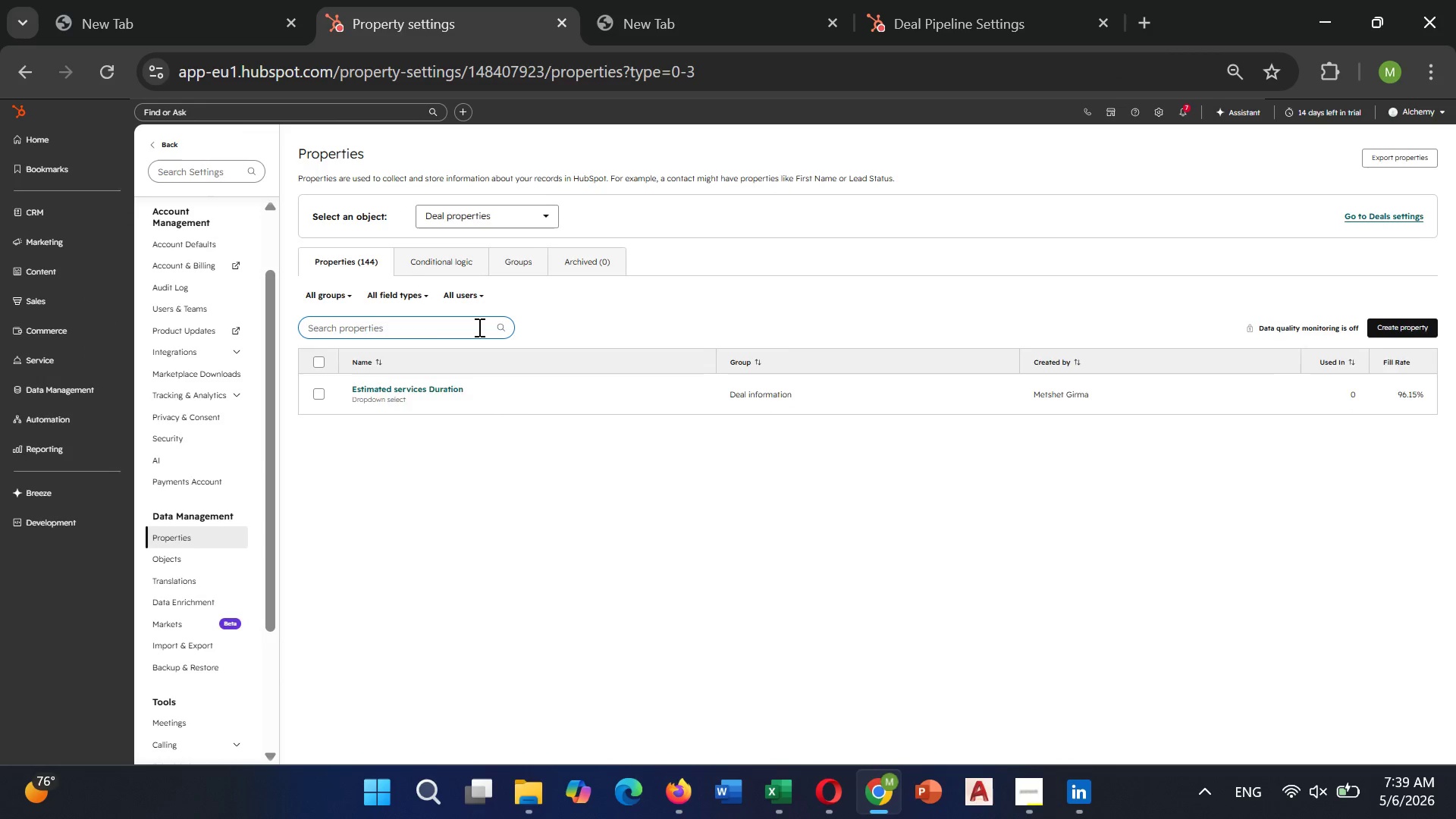 
hold_key(key=ShiftLeft, duration=0.34)
 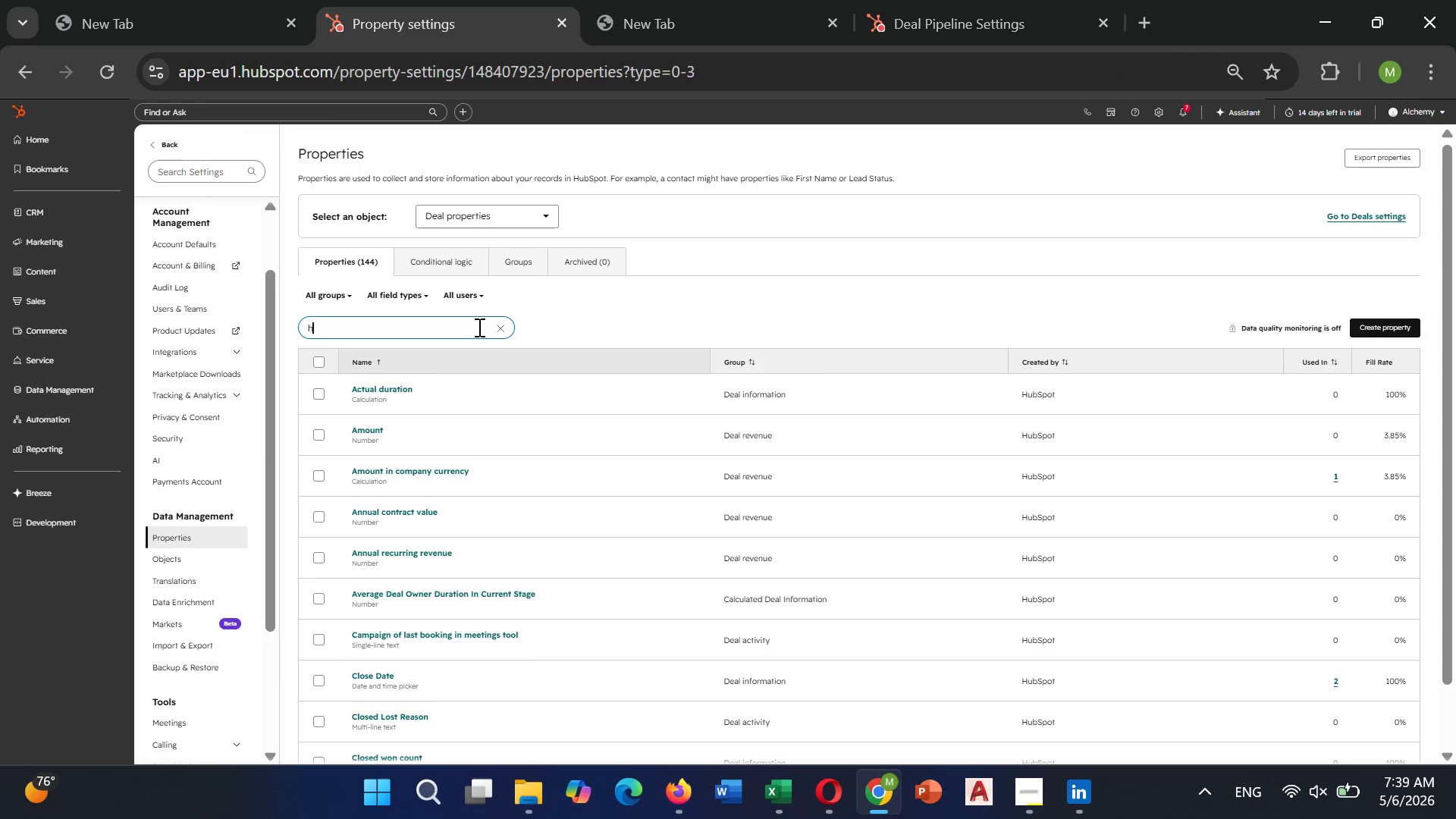 
type(hs)
key(Backspace)
type(air)
 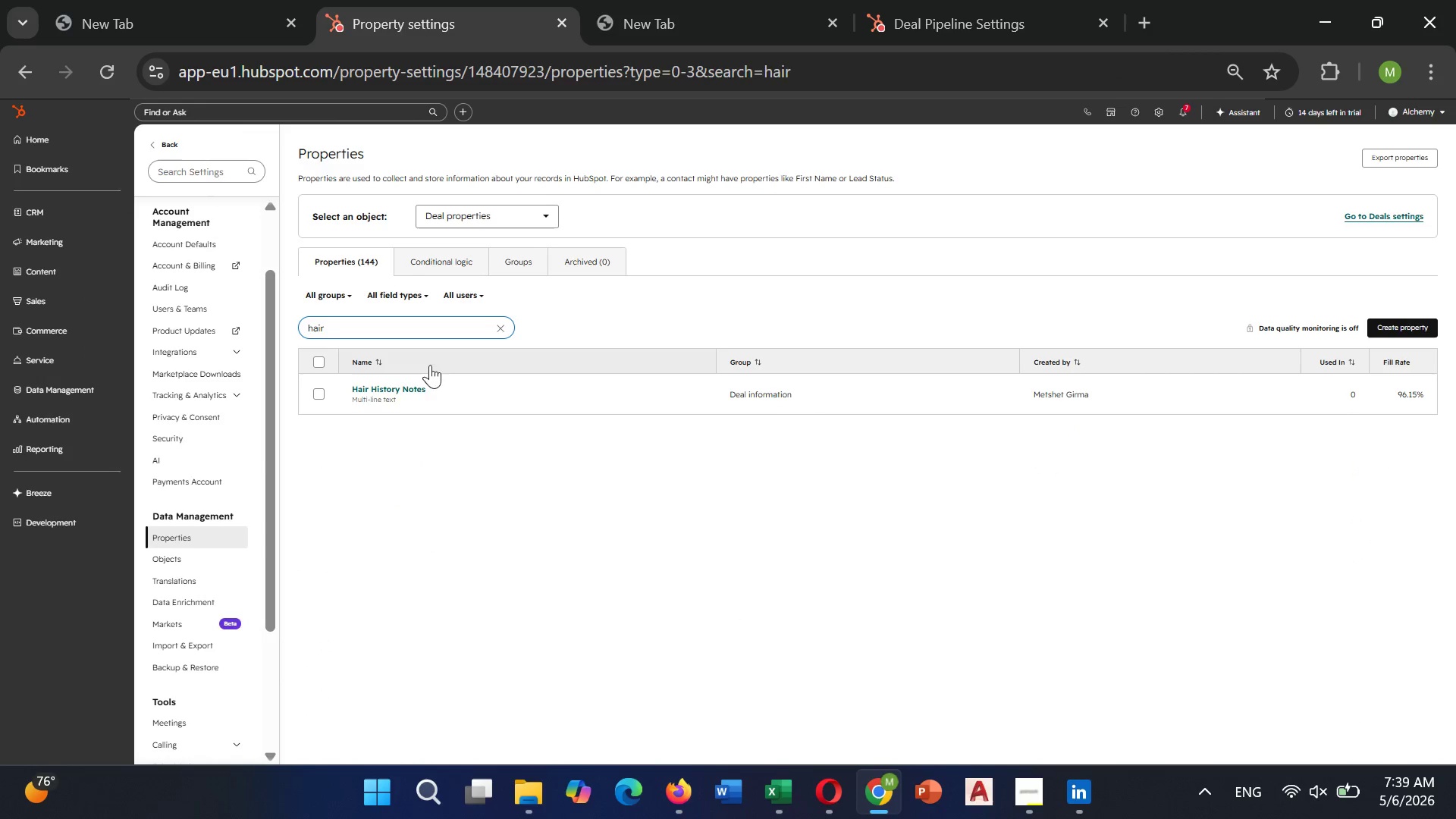 
left_click([435, 386])
 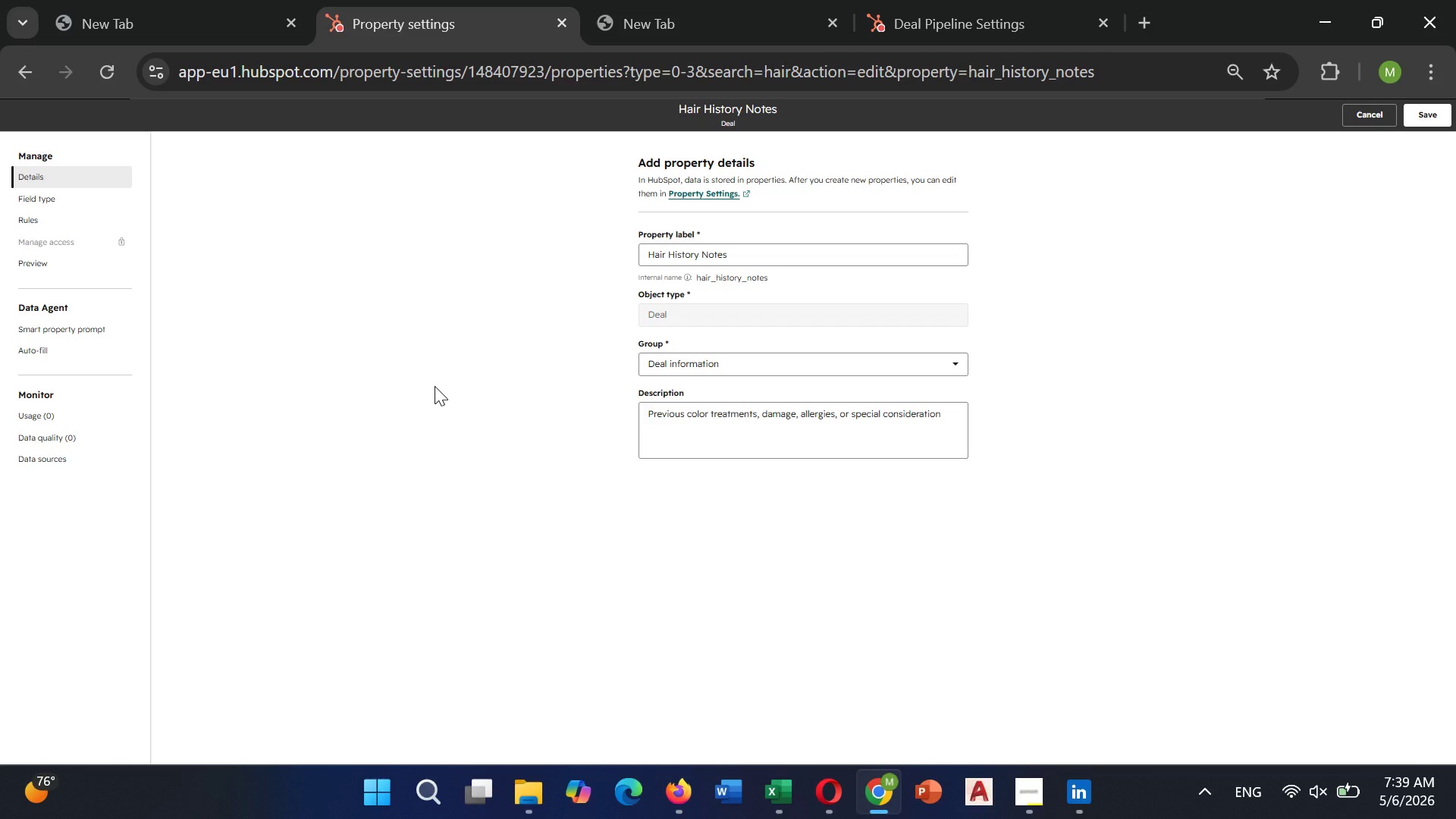 
key(PrintScreen)
 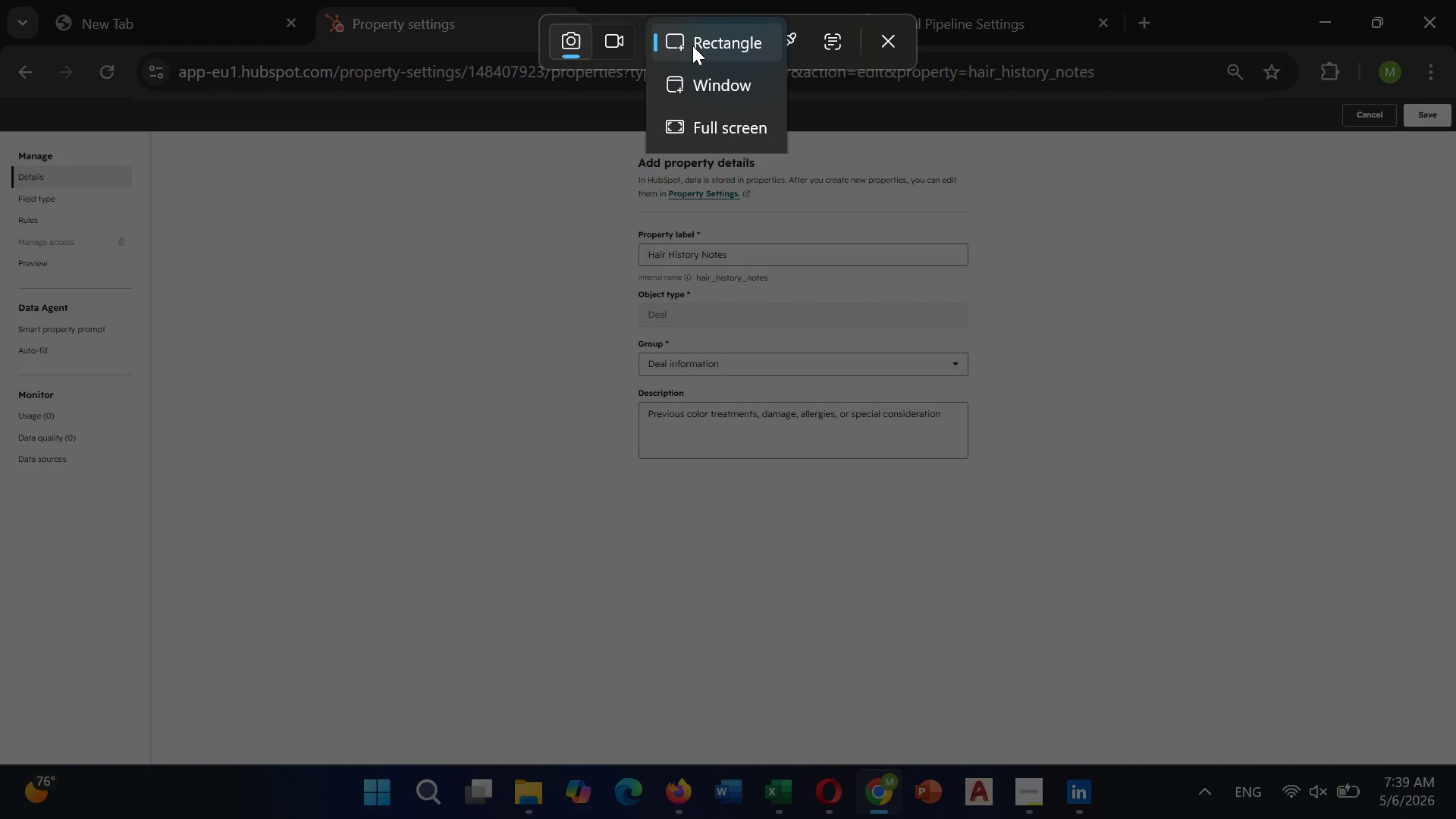 
left_click([692, 46])
 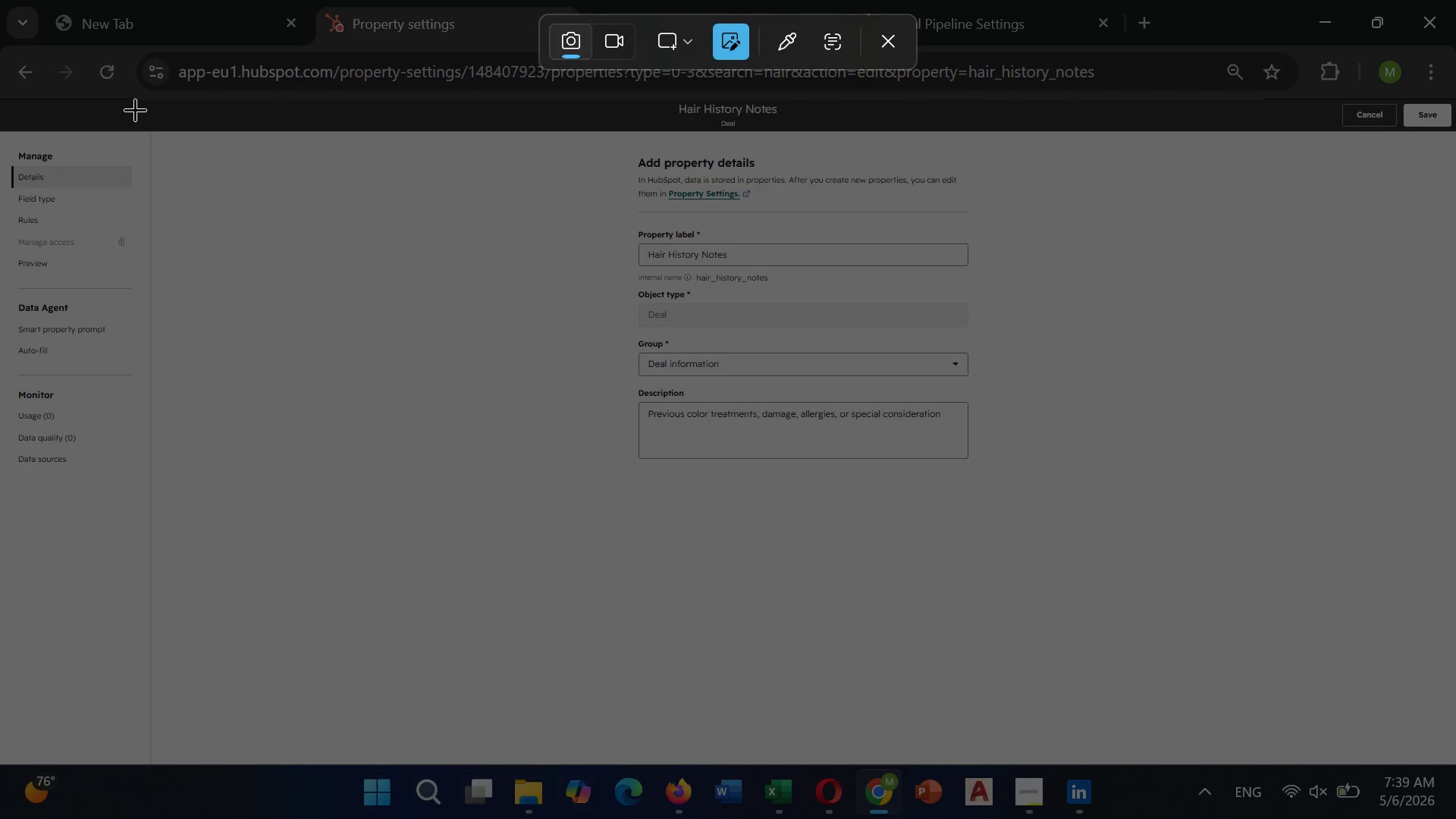 
left_click_drag(start_coordinate=[140, 98], to_coordinate=[1455, 610])
 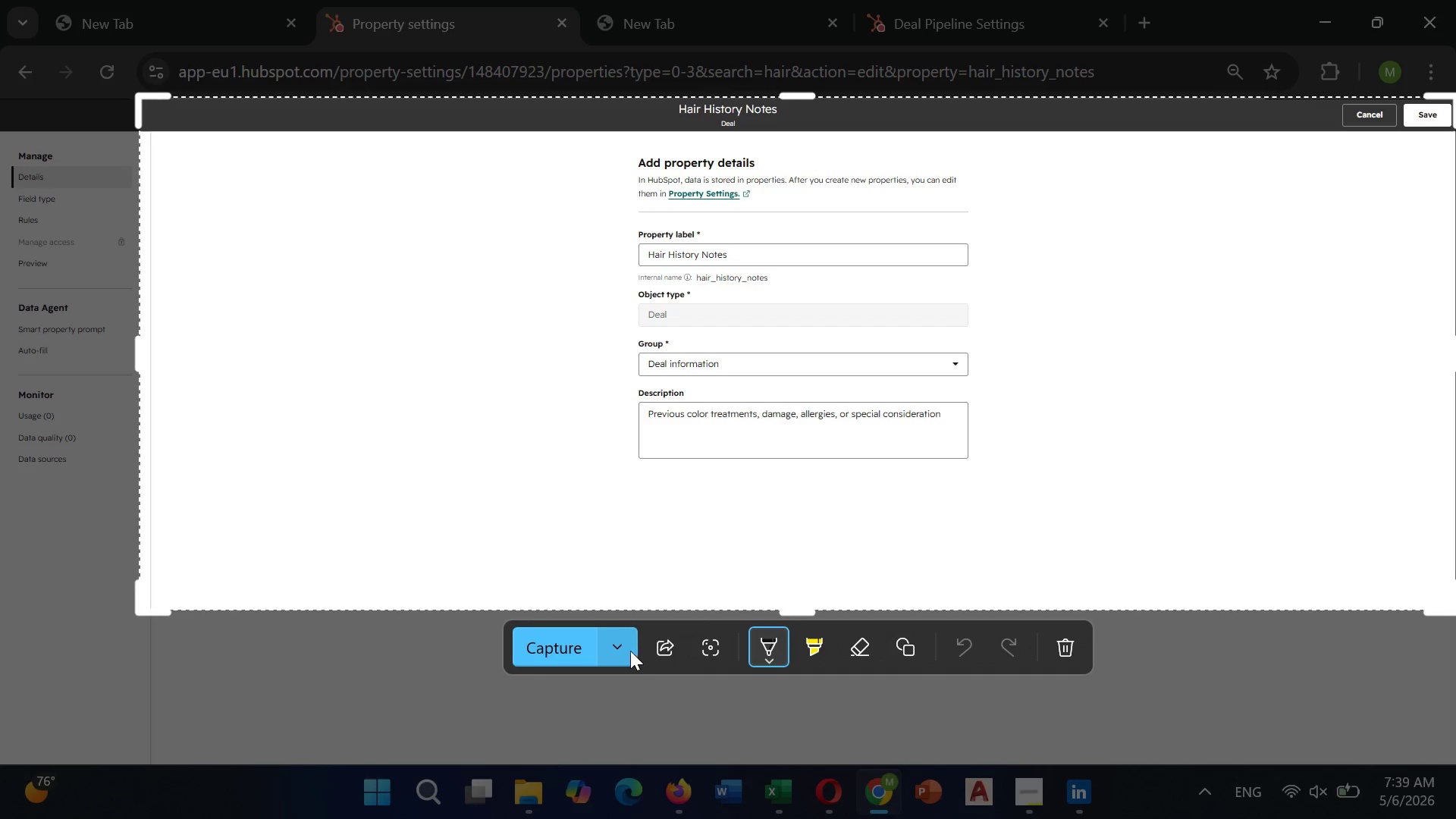 
left_click([625, 651])
 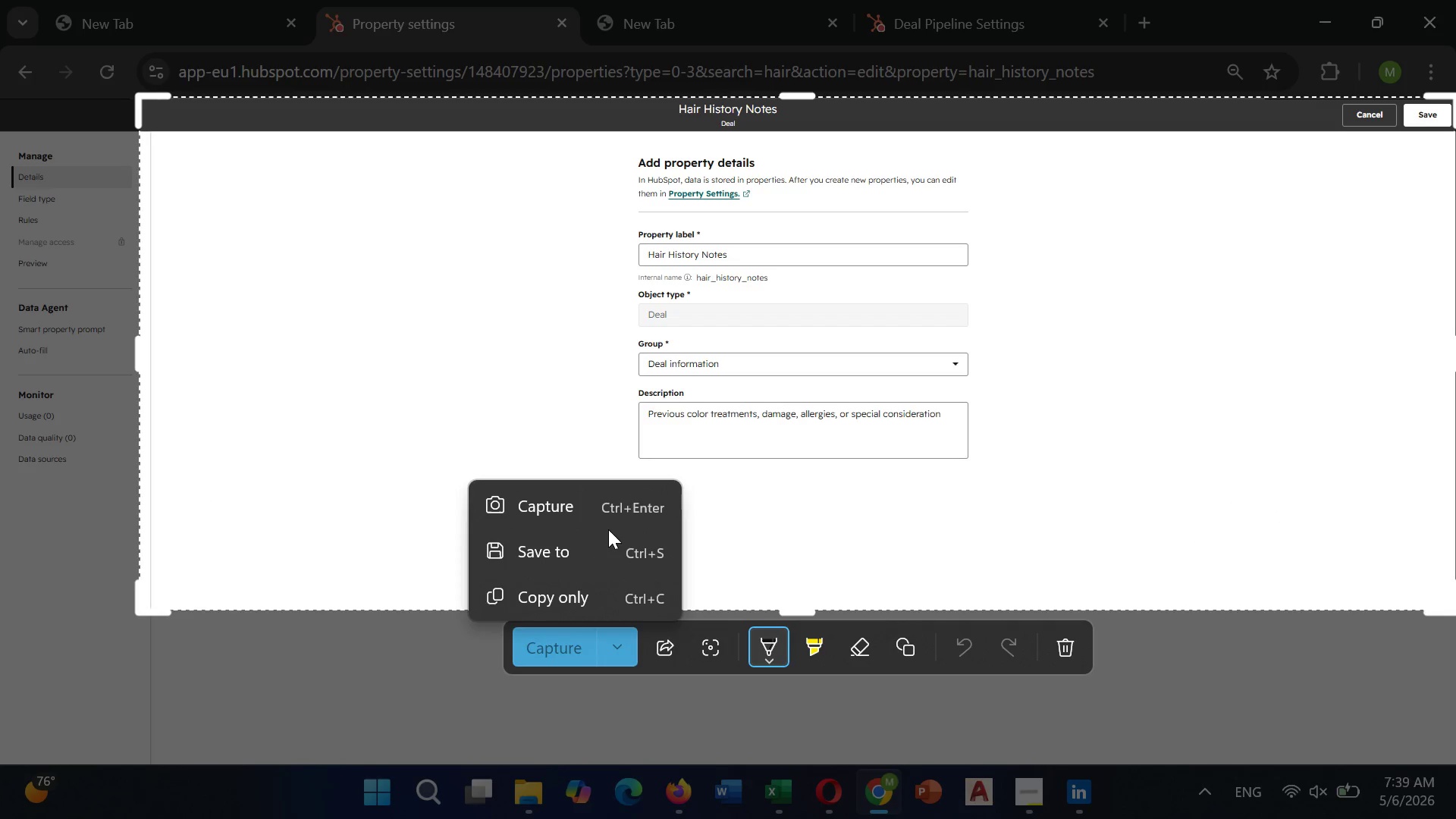 
left_click([610, 540])
 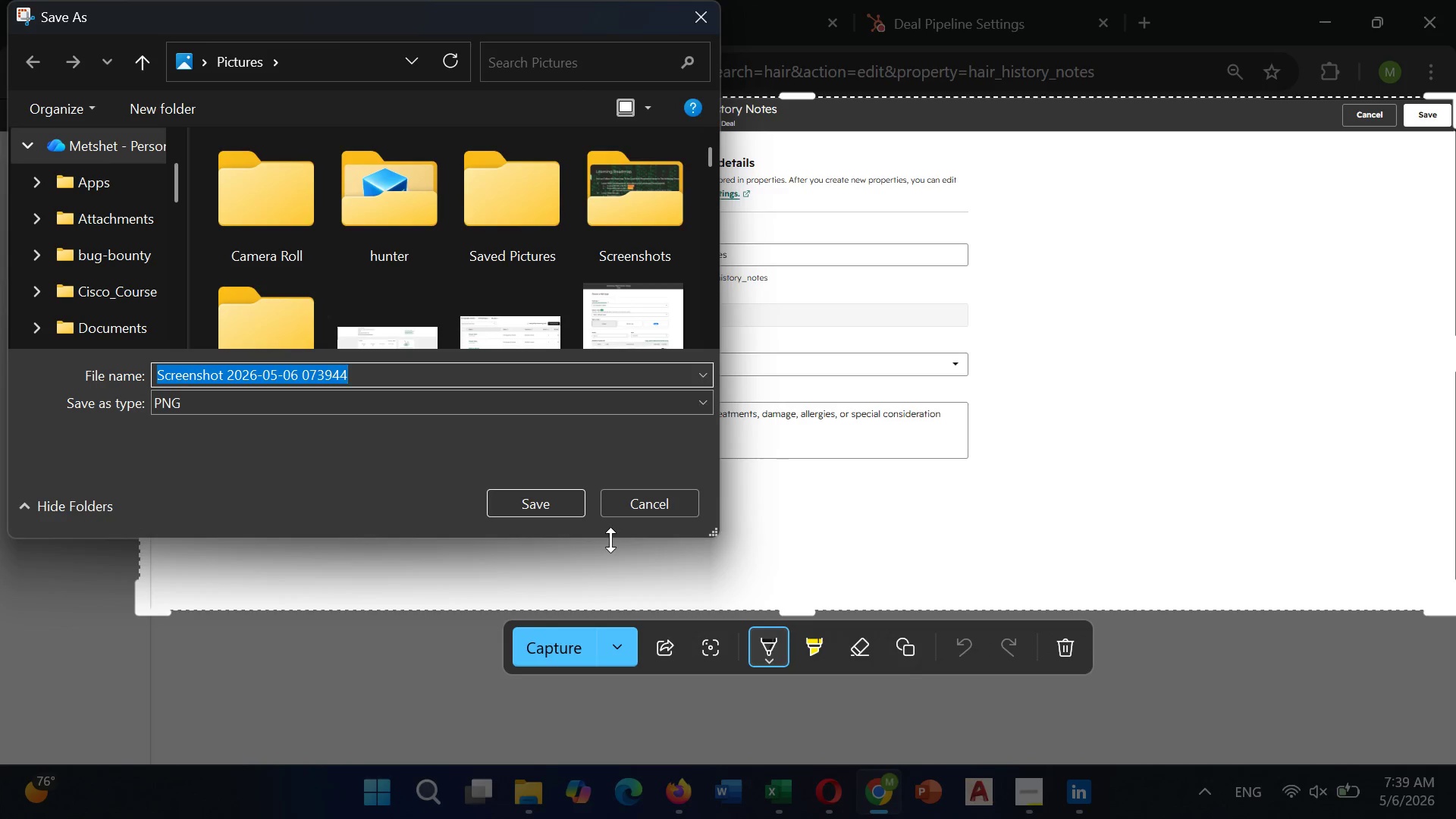 
key(Backspace)
type(hair_history_1)
 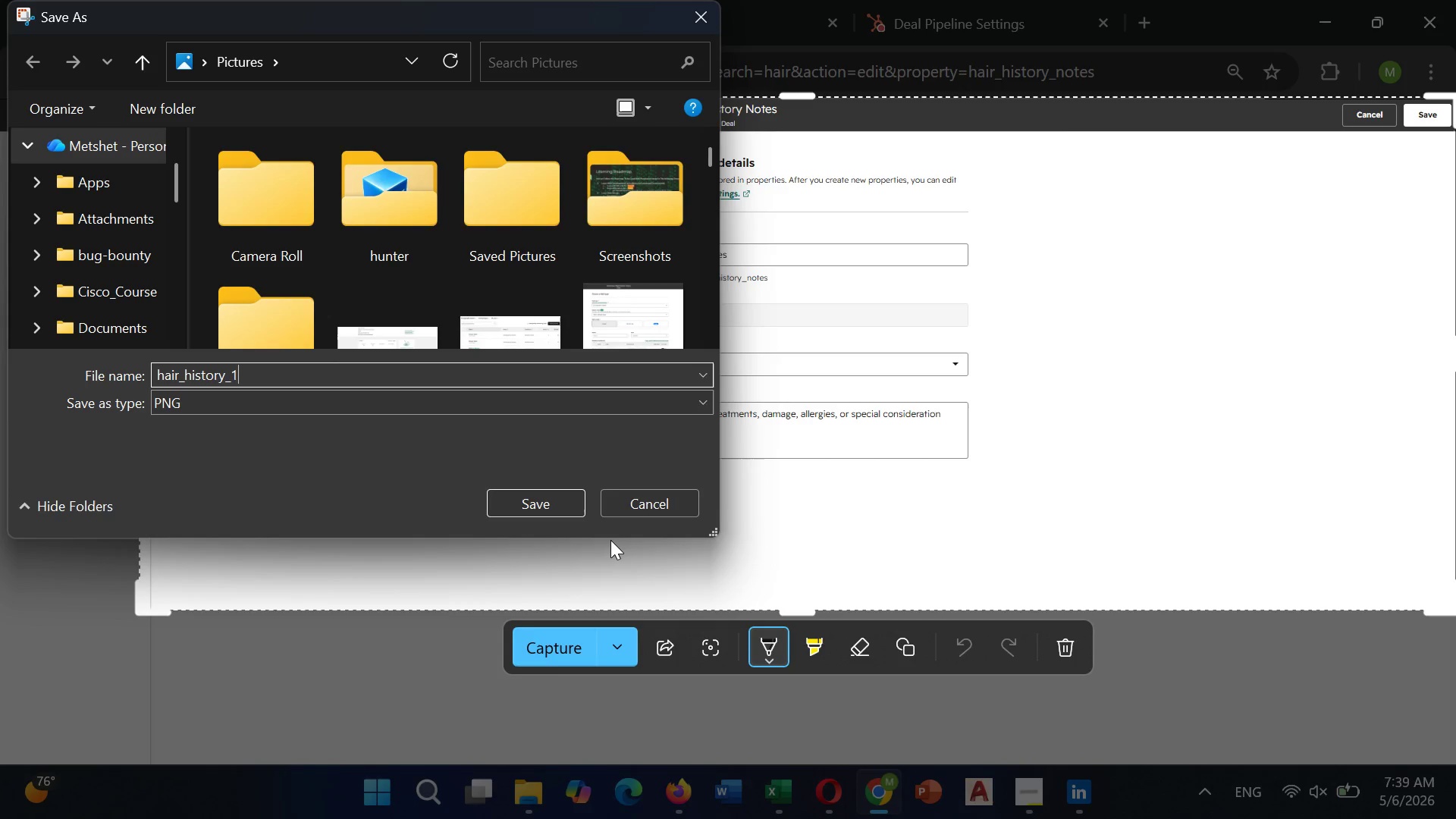 
key(Enter)
 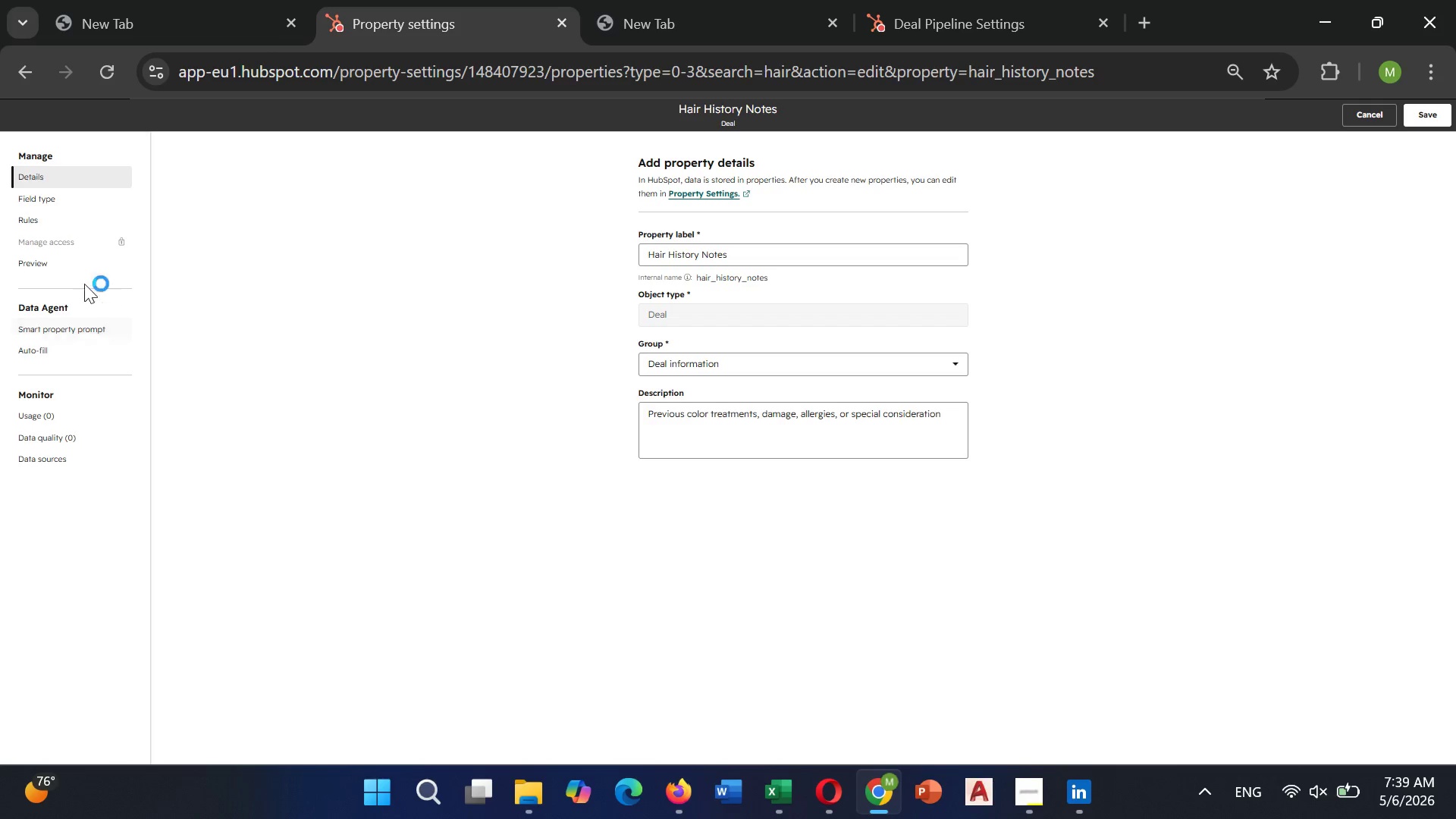 
left_click([61, 195])
 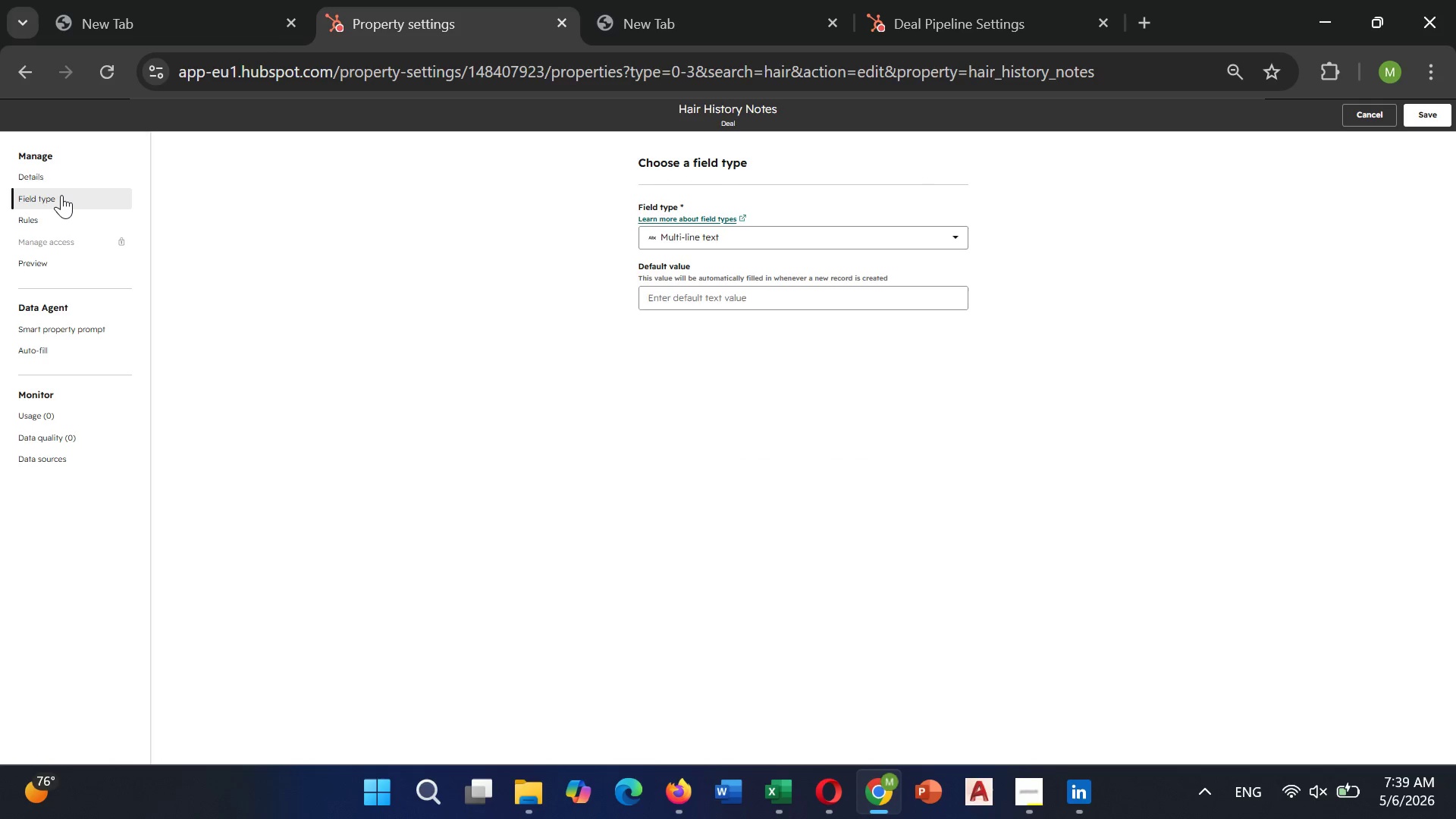 
key(PrintScreen)
 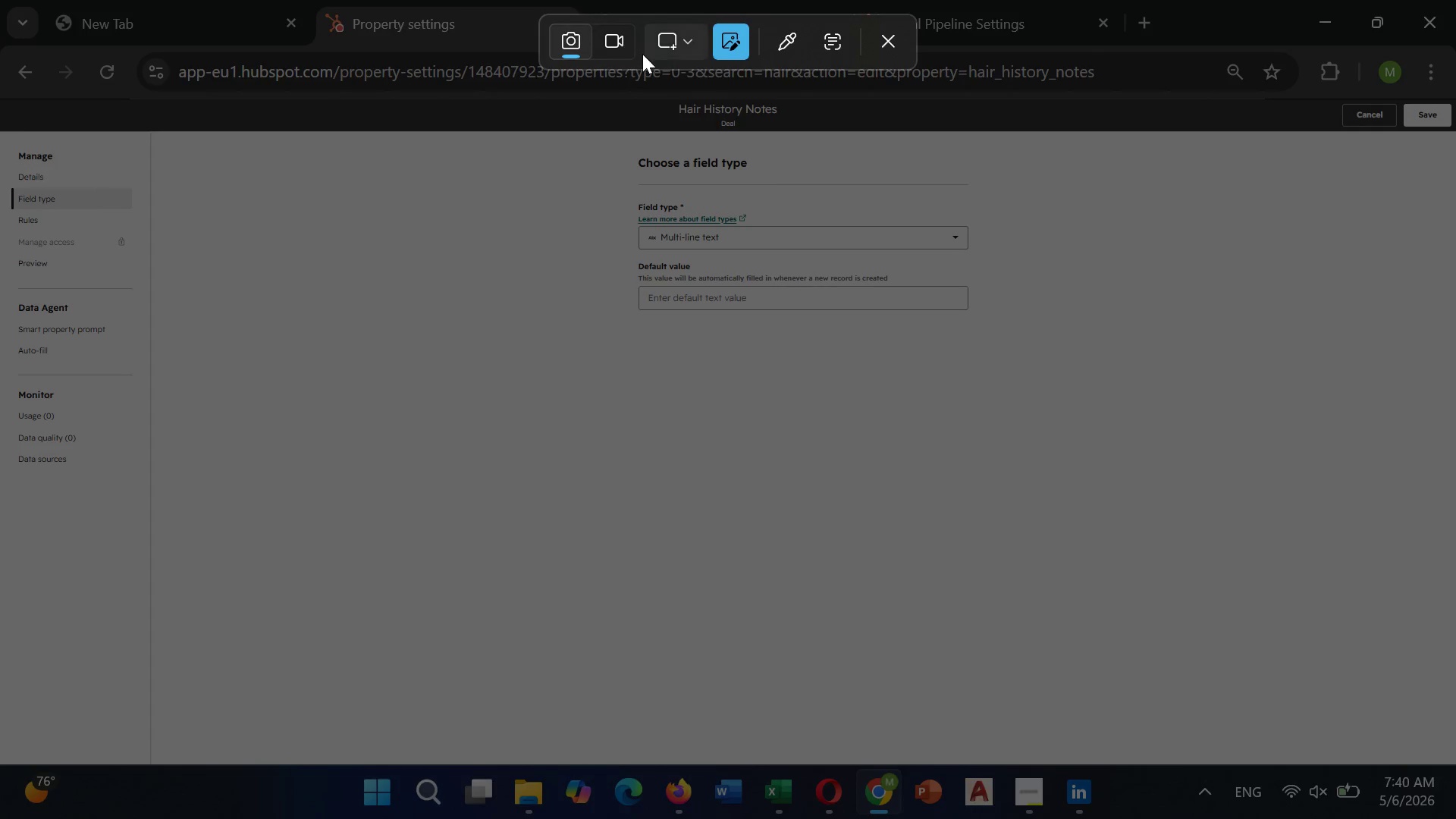 
left_click([656, 49])
 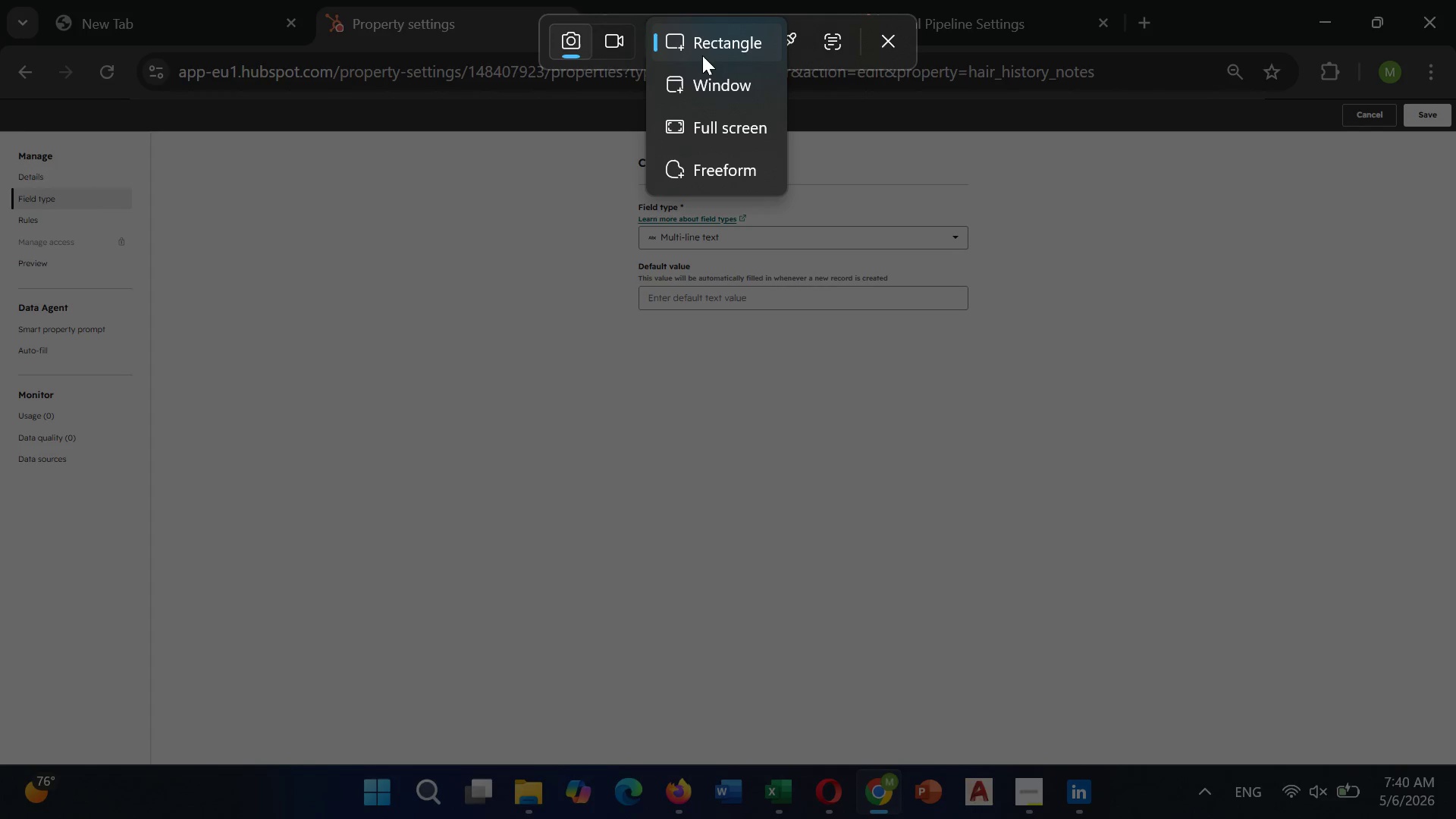 
left_click([702, 49])
 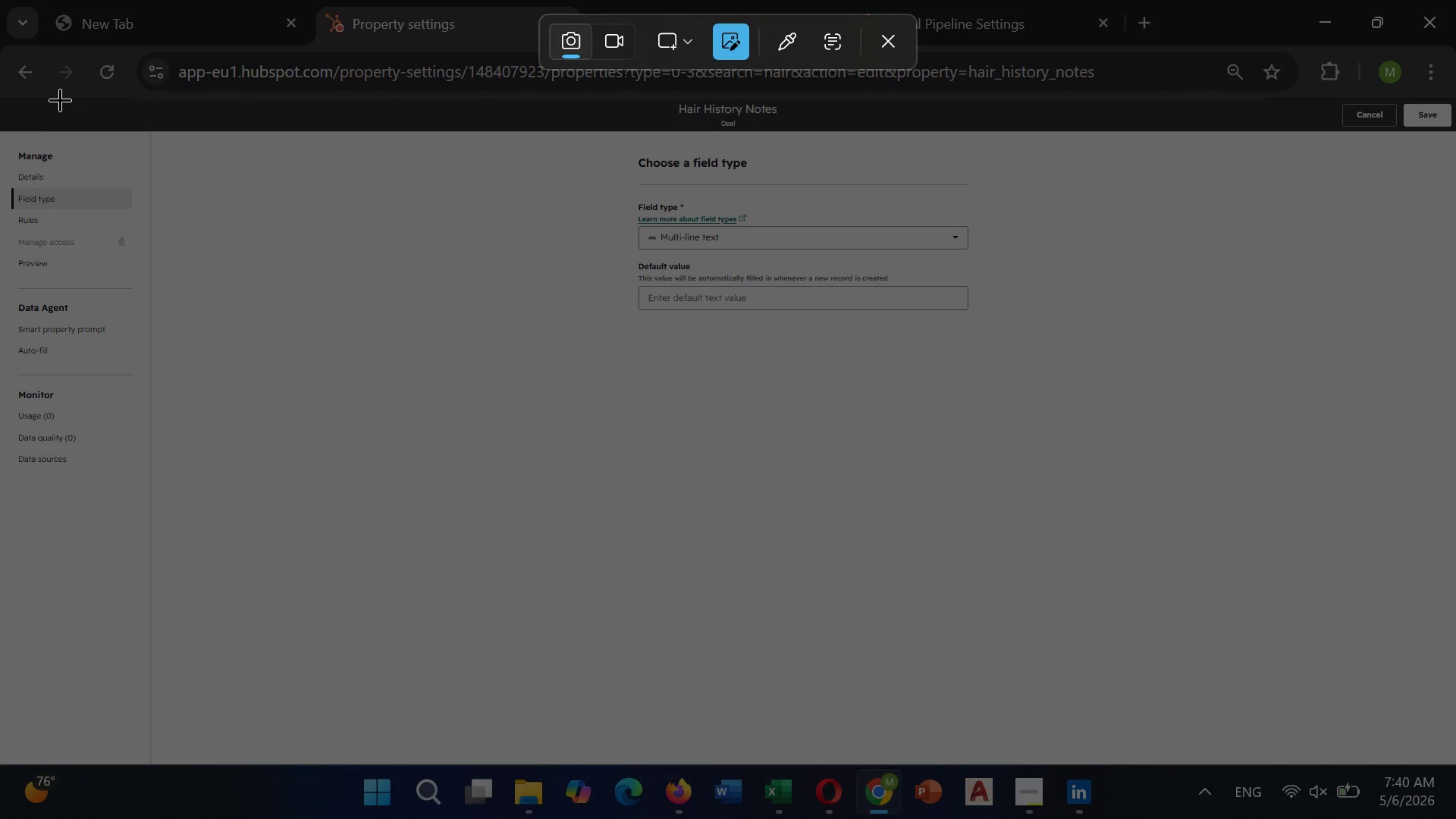 
left_click_drag(start_coordinate=[0, 95], to_coordinate=[1451, 541])
 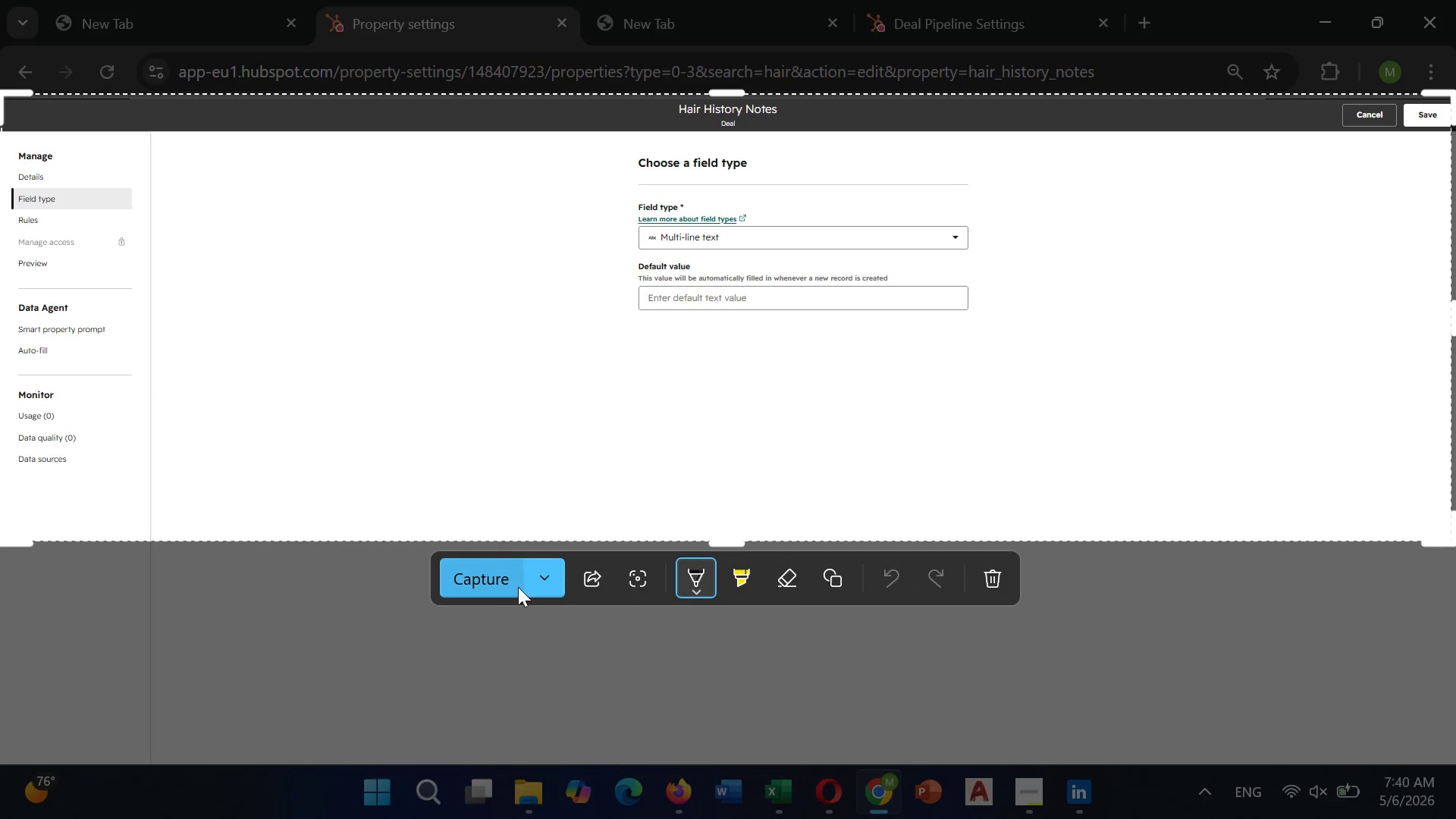 
left_click([539, 581])
 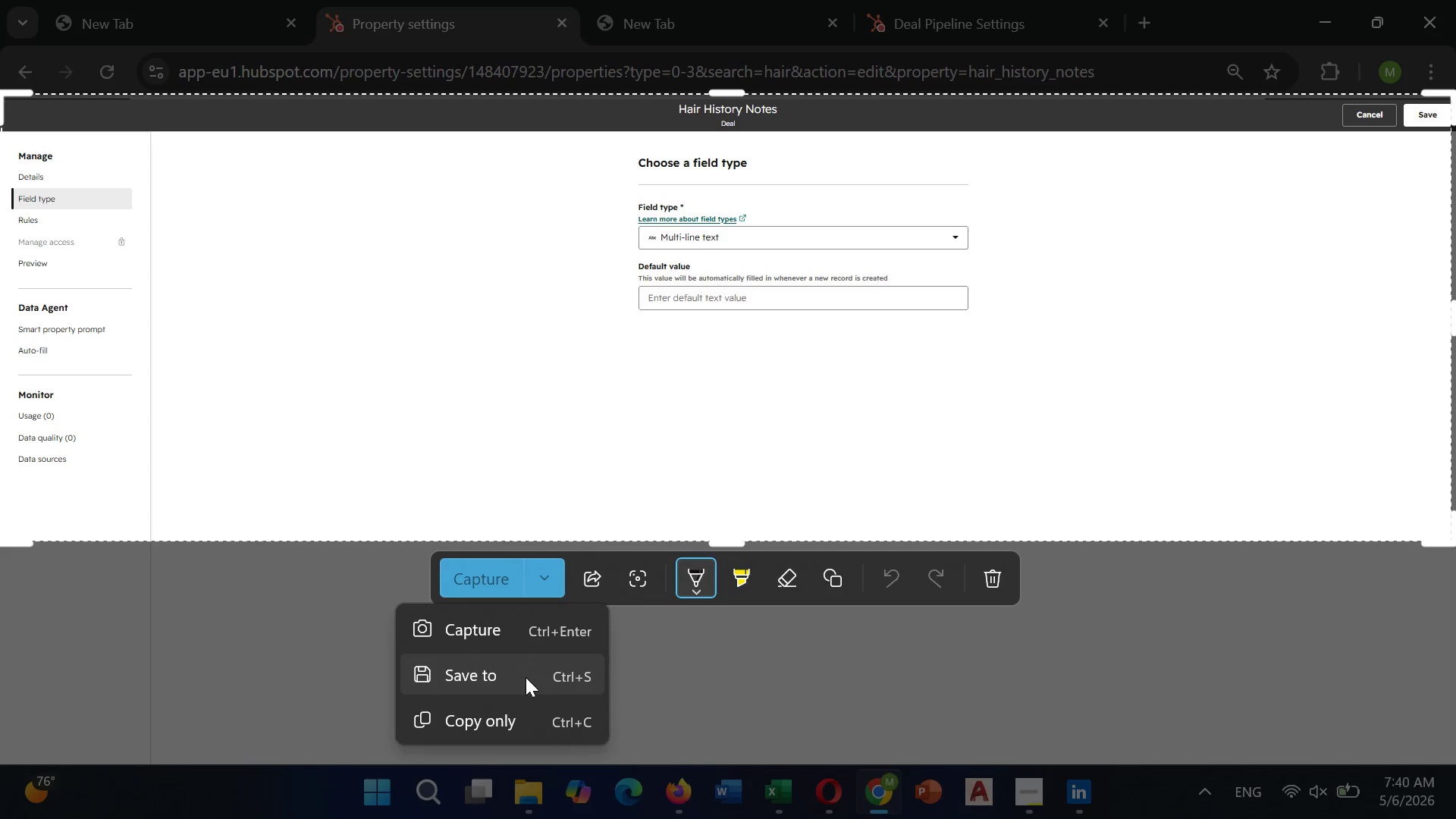 
left_click([526, 678])
 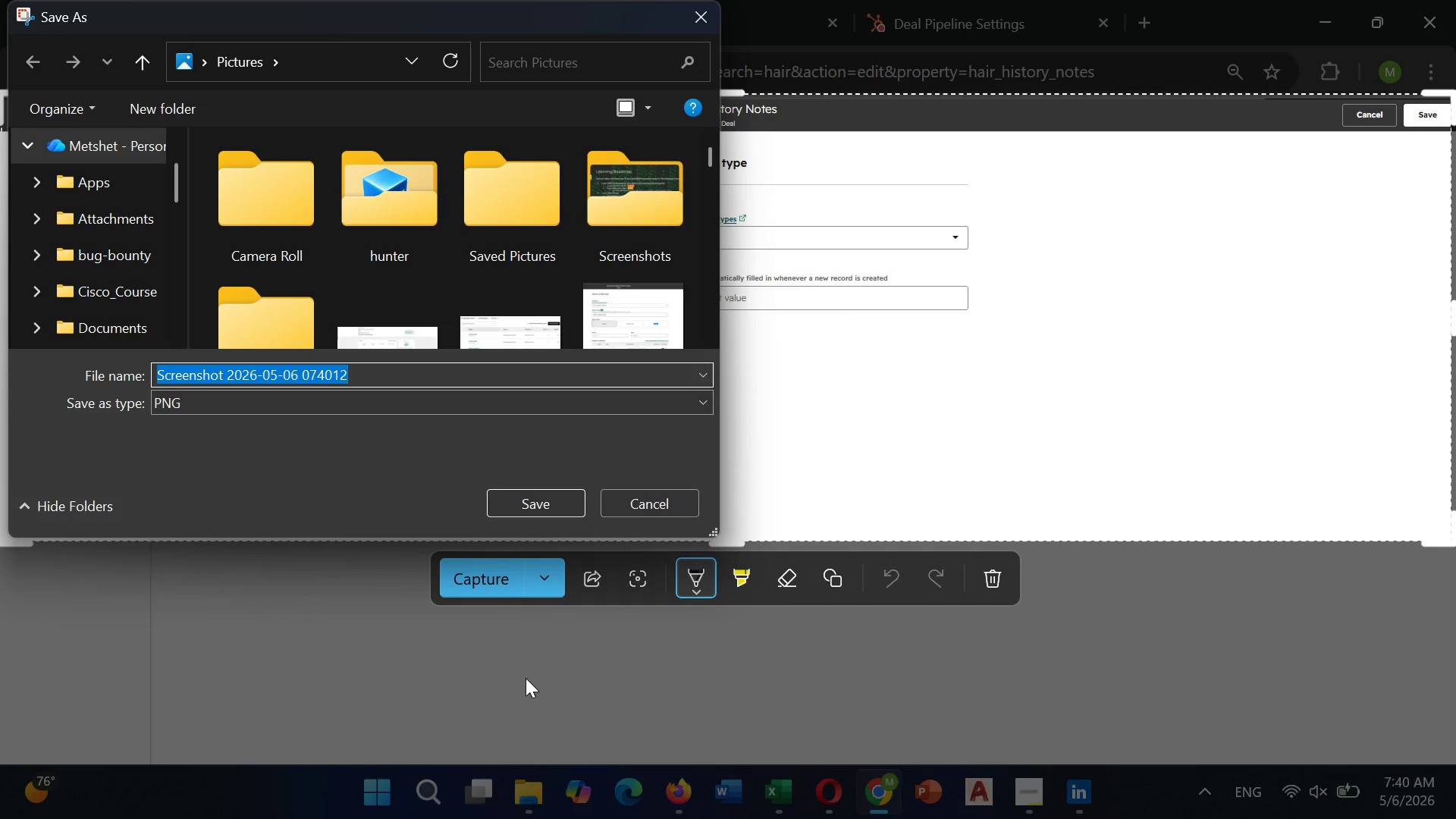 
key(Backspace)
type(Ha)
 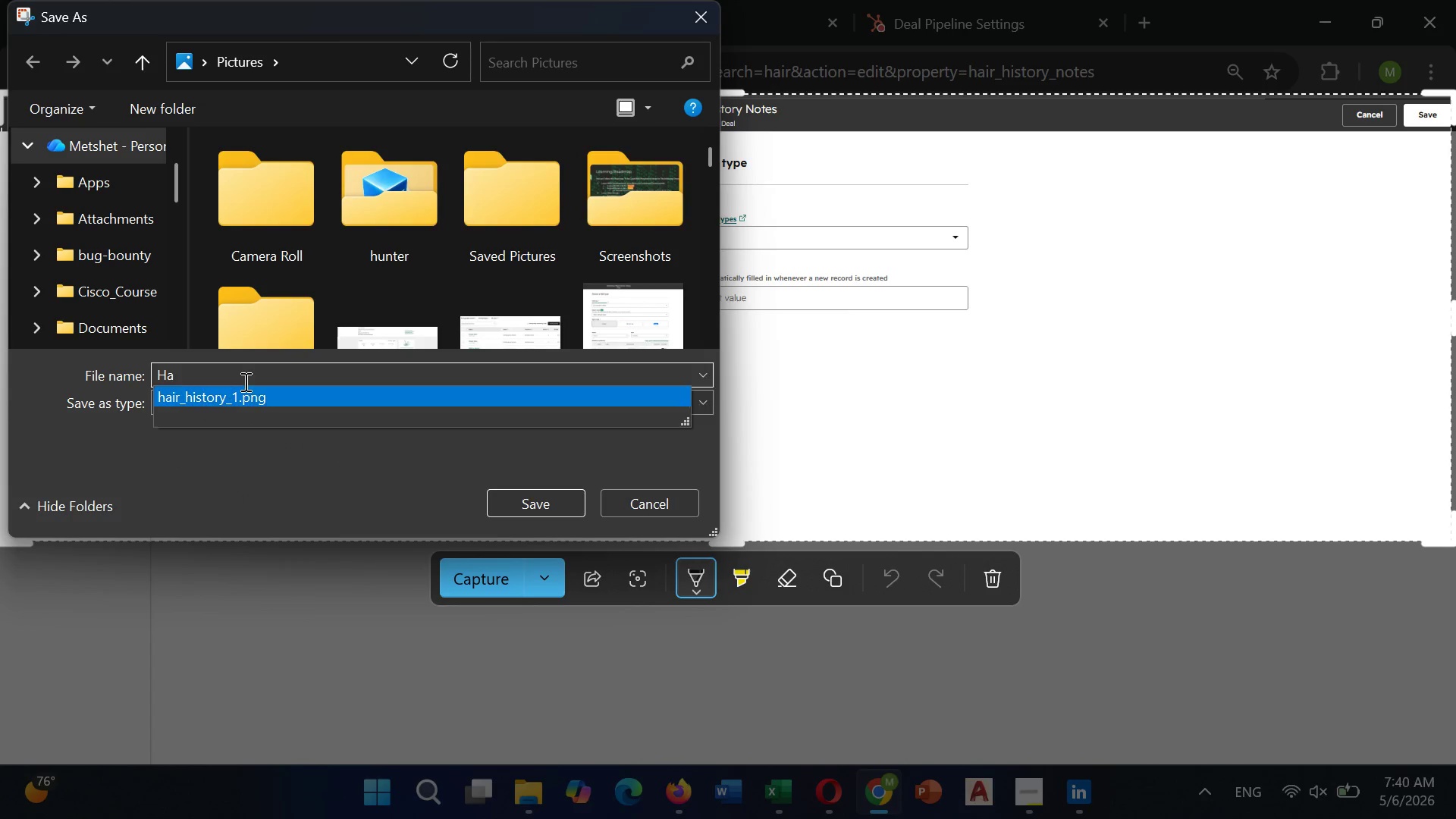 
left_click([236, 400])
 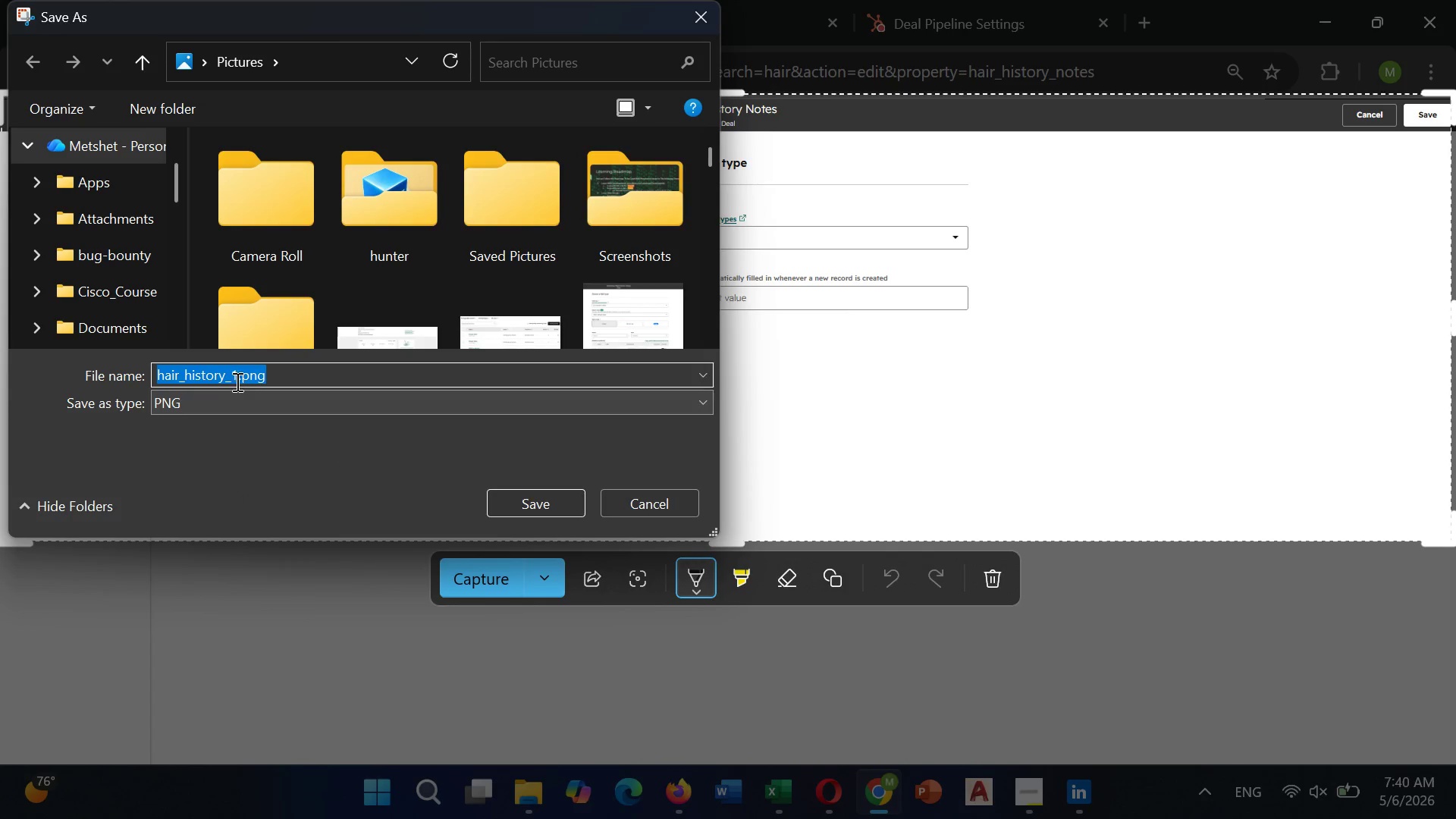 
left_click([243, 380])
 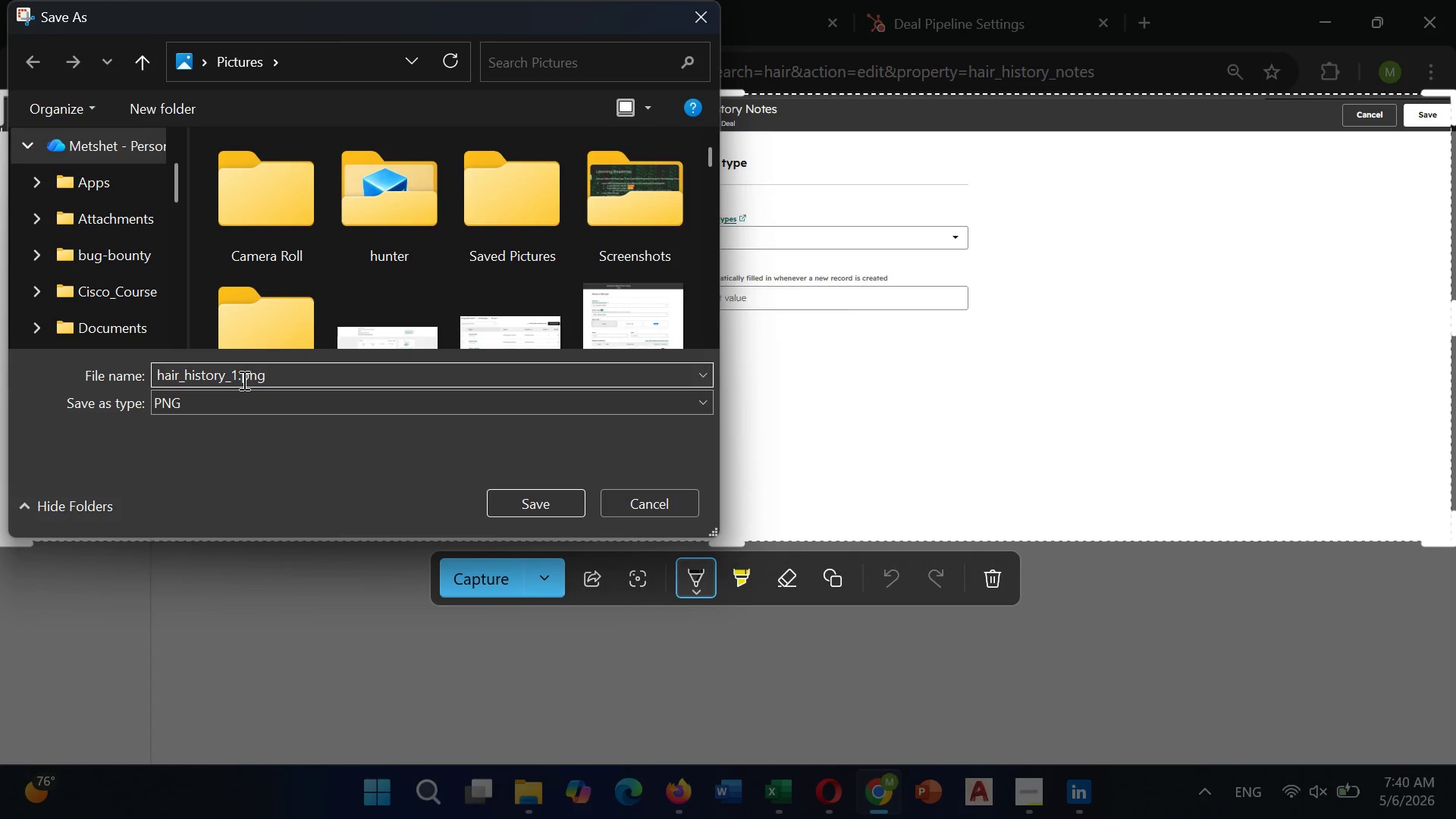 
key(ArrowLeft)
 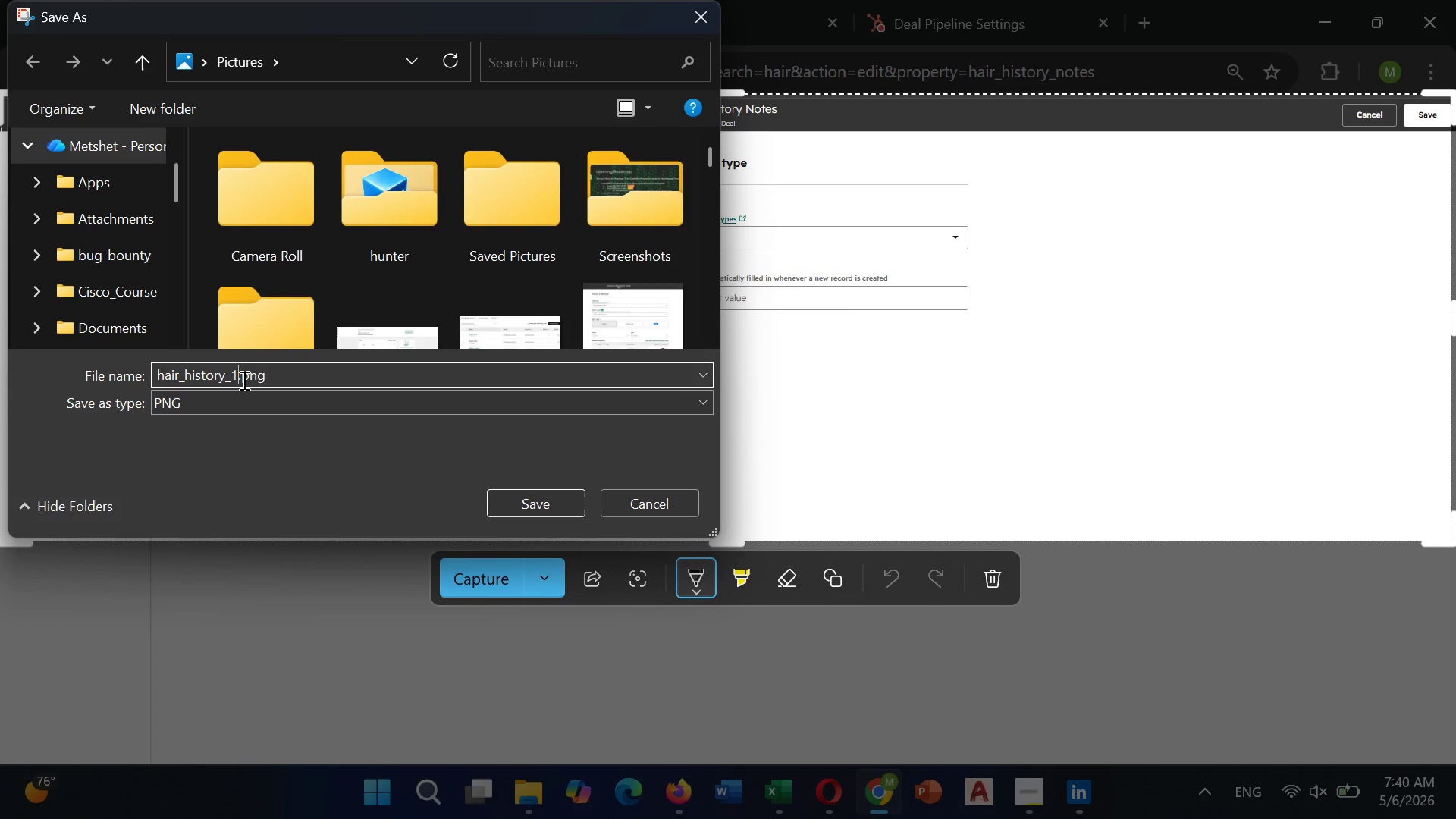 
key(Backspace)
 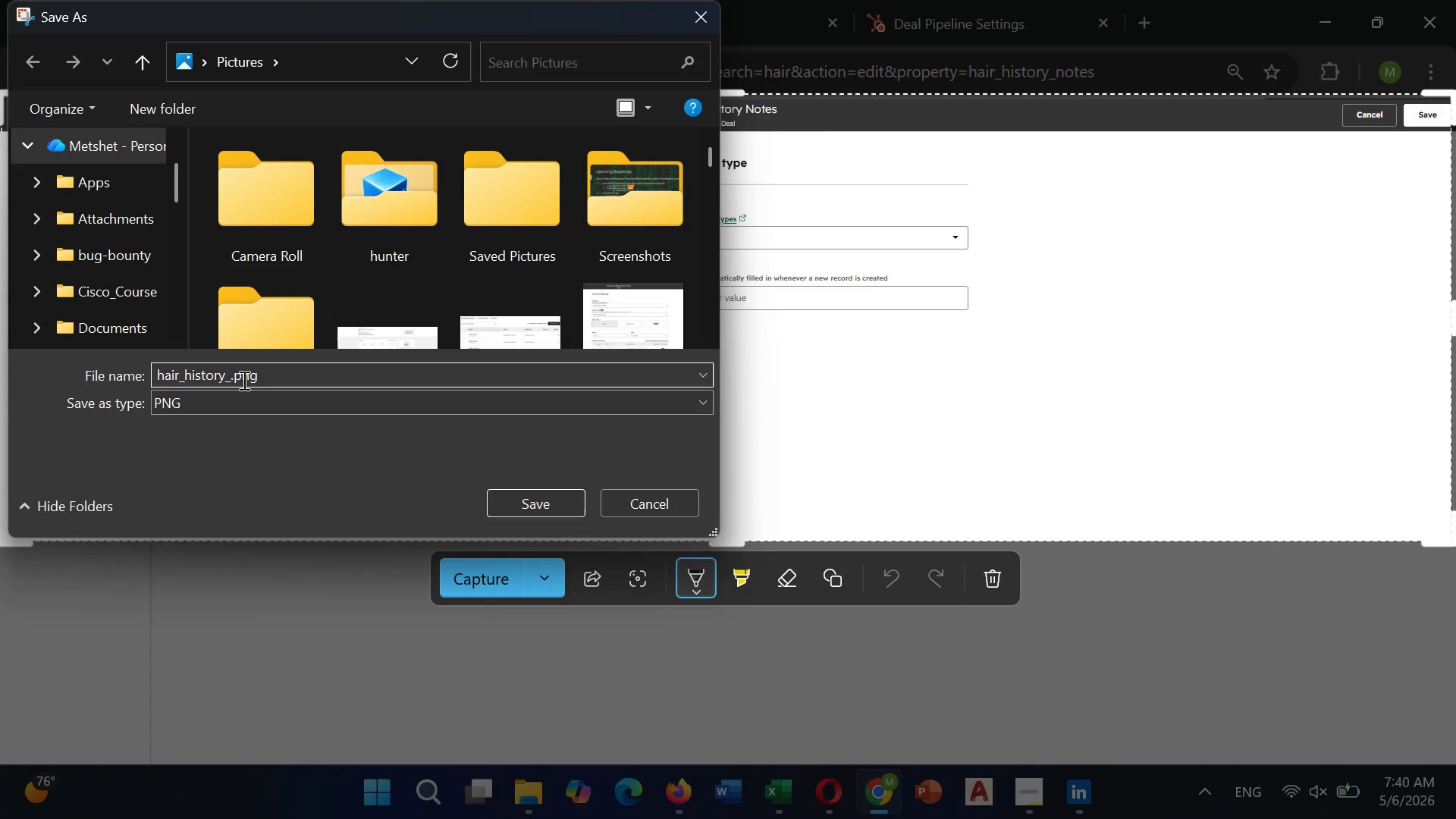 
key(2)
 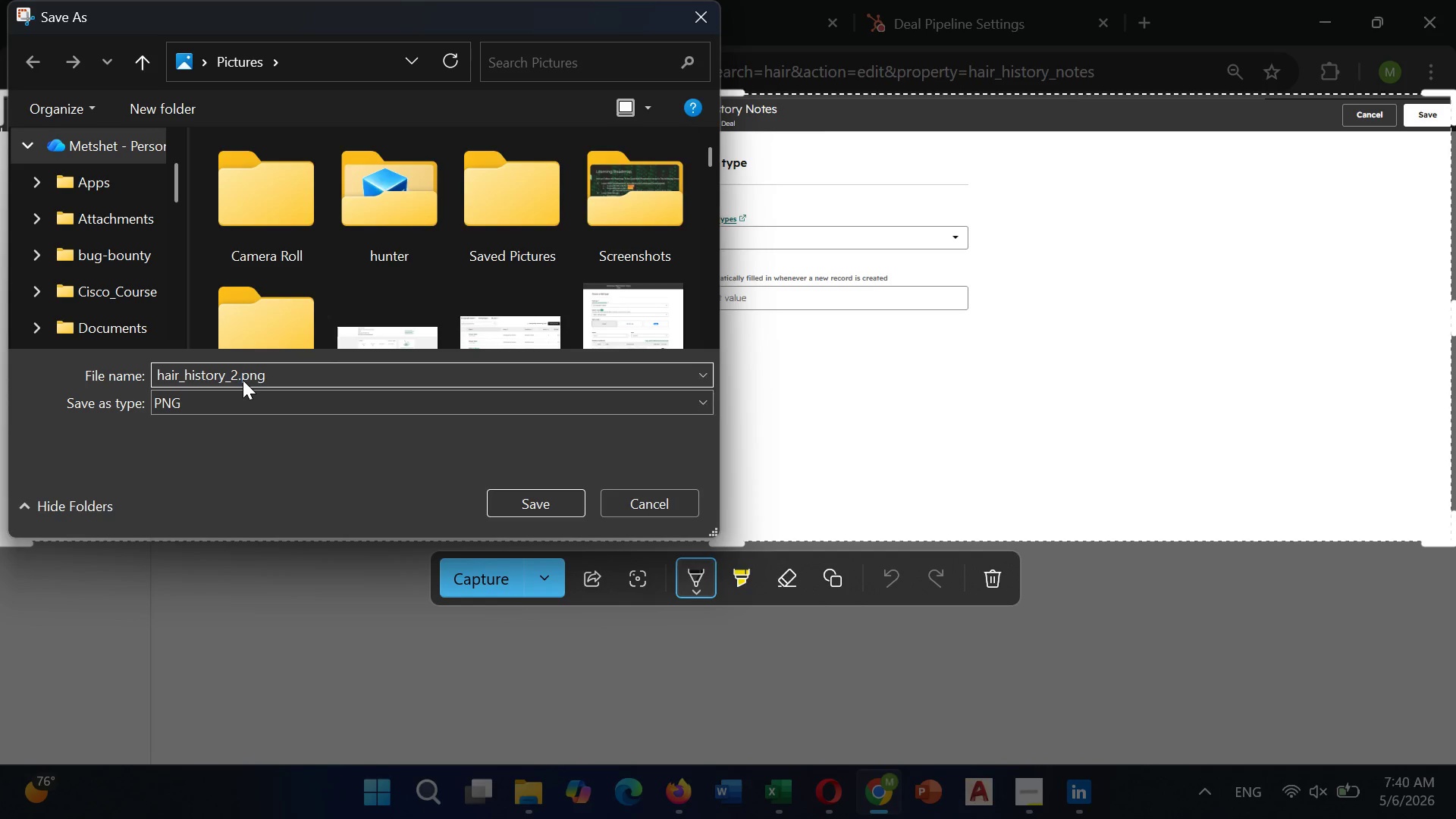 
key(Enter)
 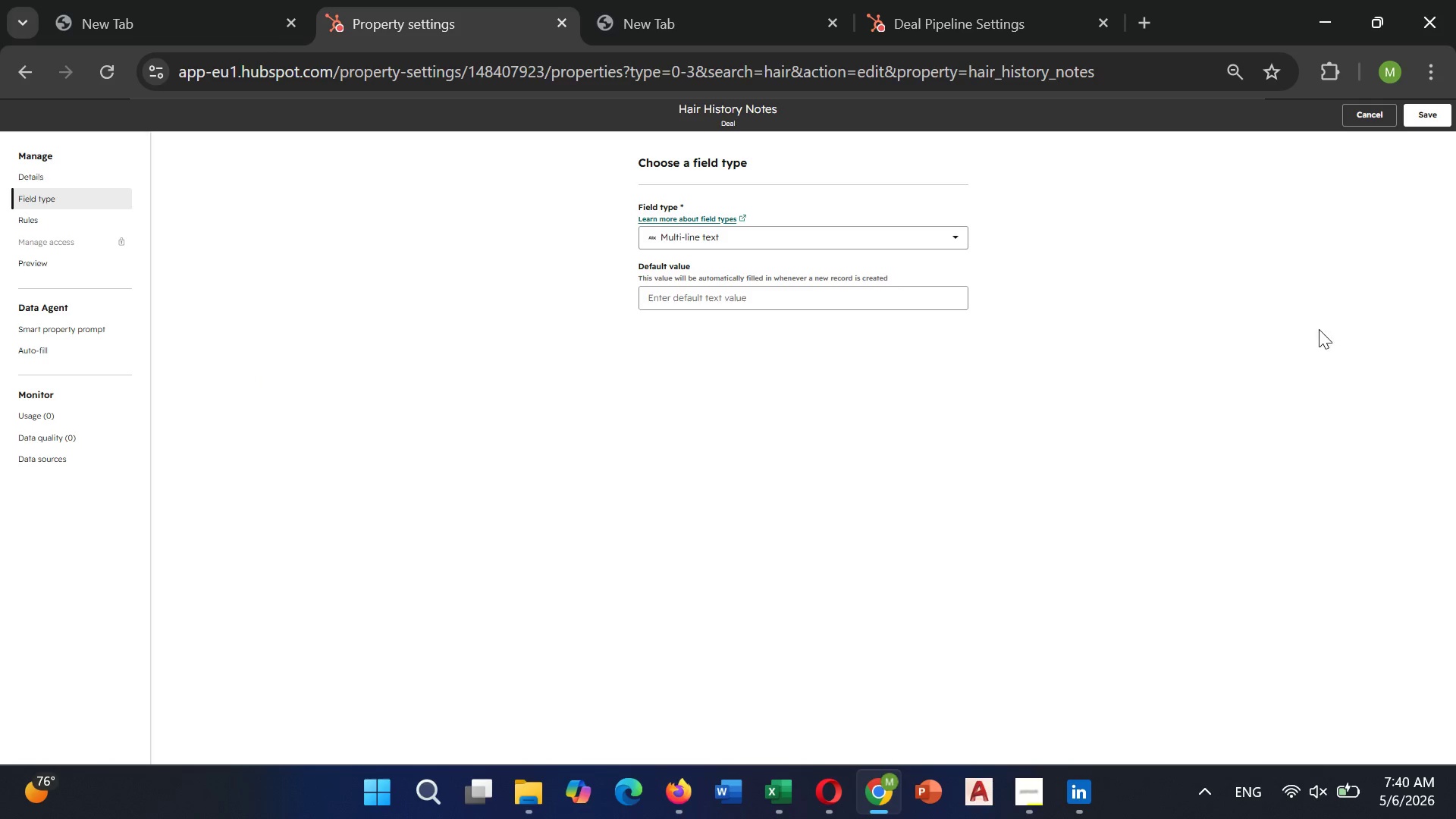 
wait(5.02)
 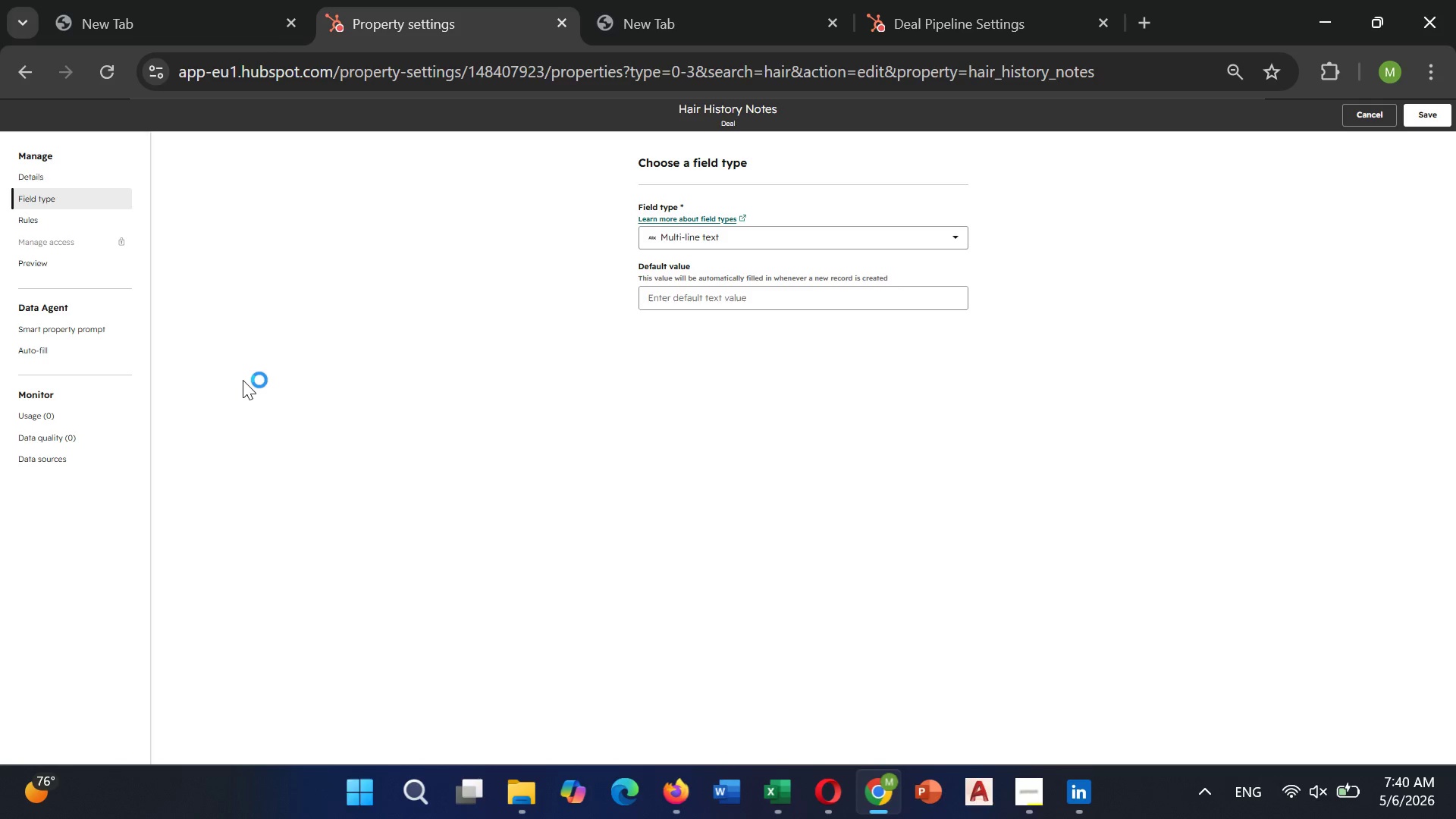 
left_click([1379, 115])
 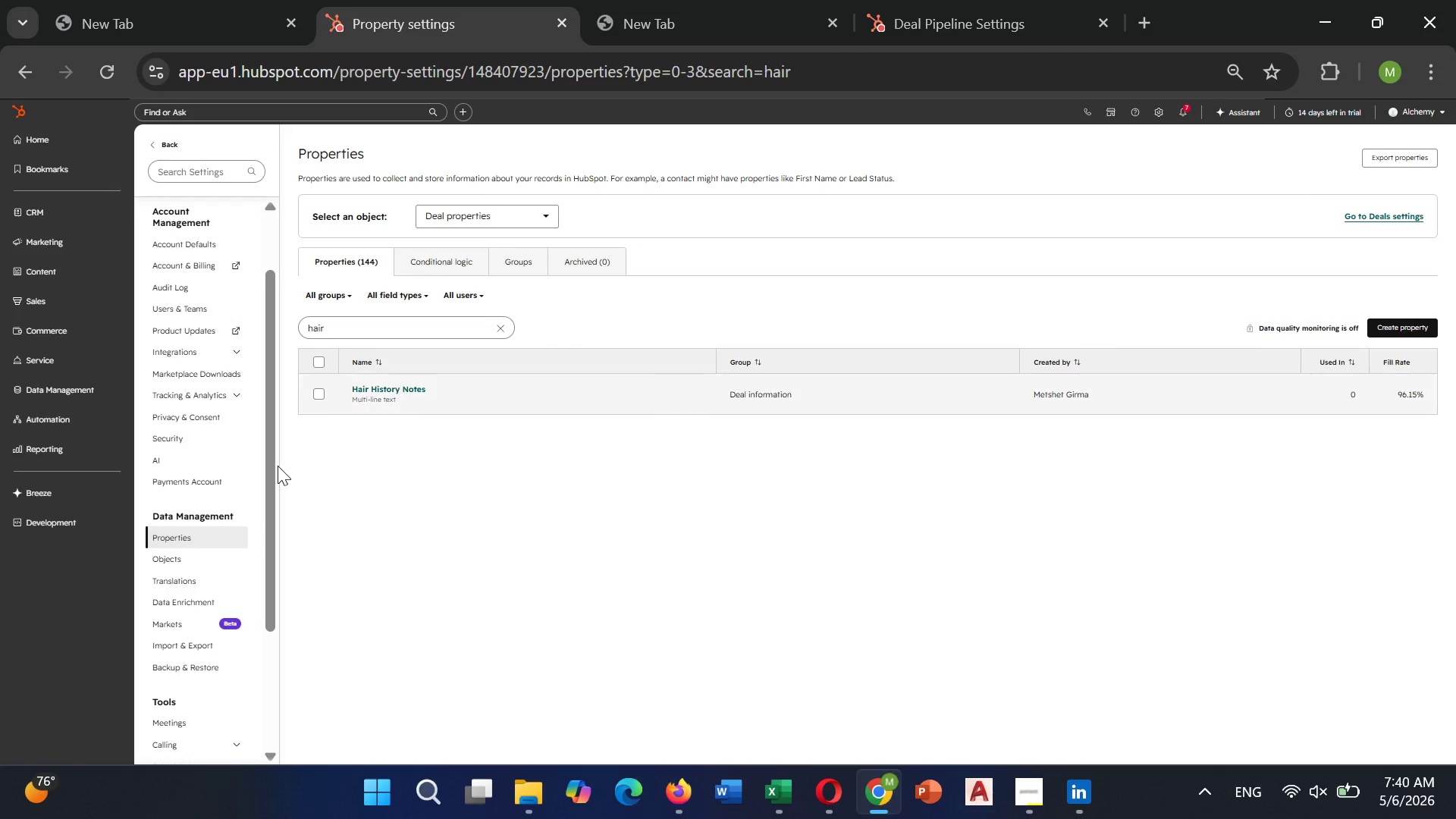 
left_click([185, 557])
 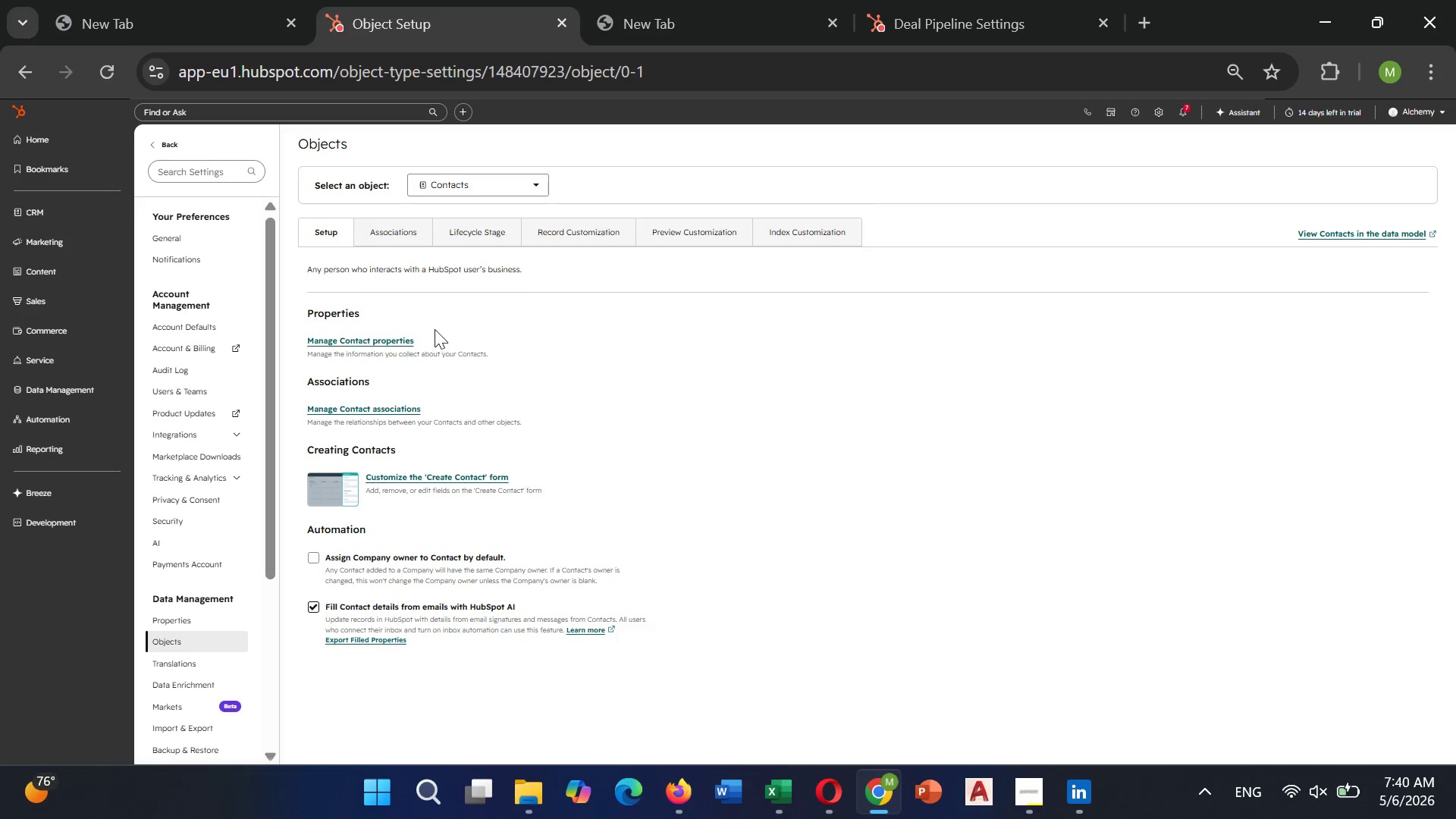 
left_click([491, 177])
 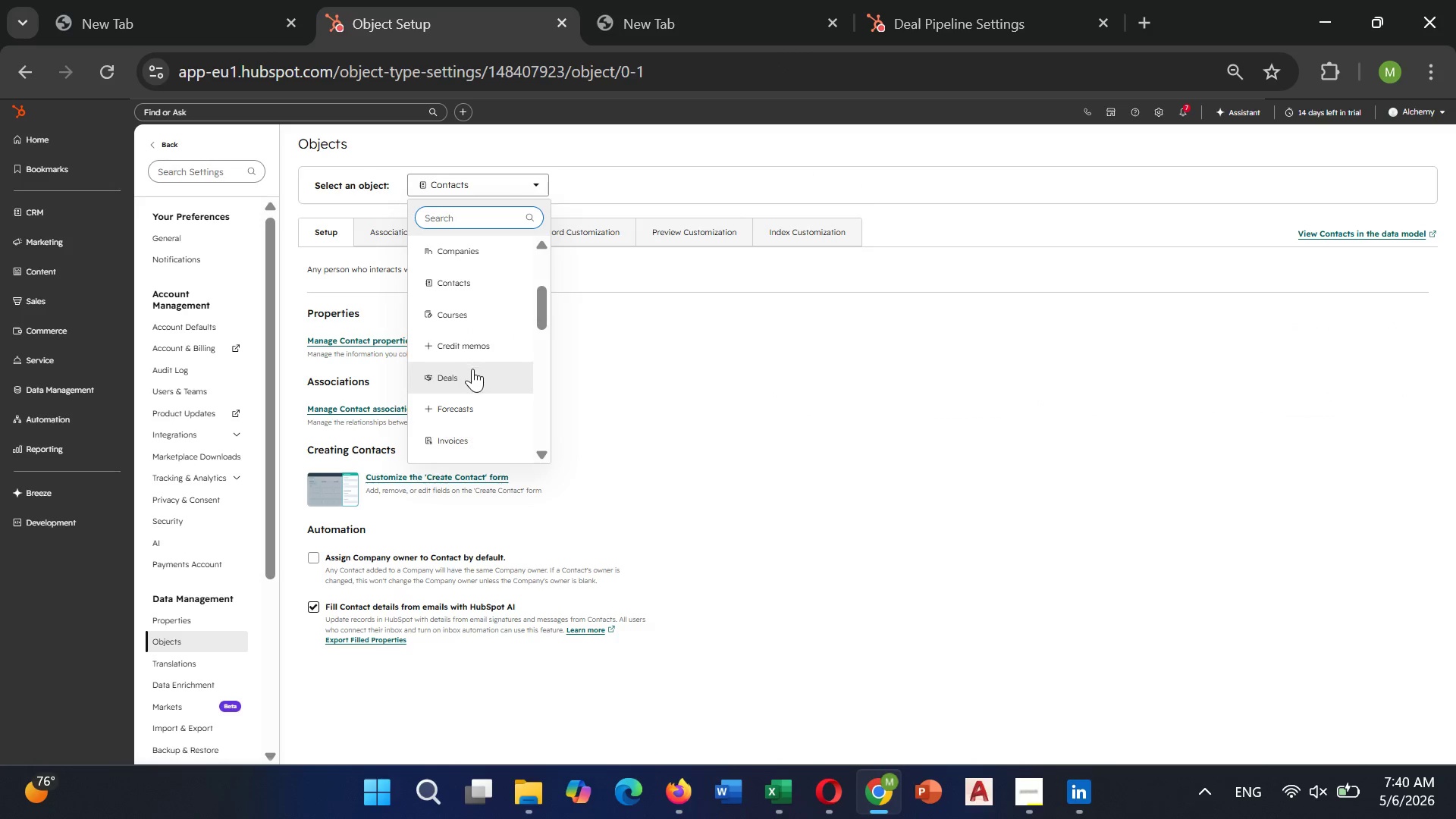 
left_click([472, 372])
 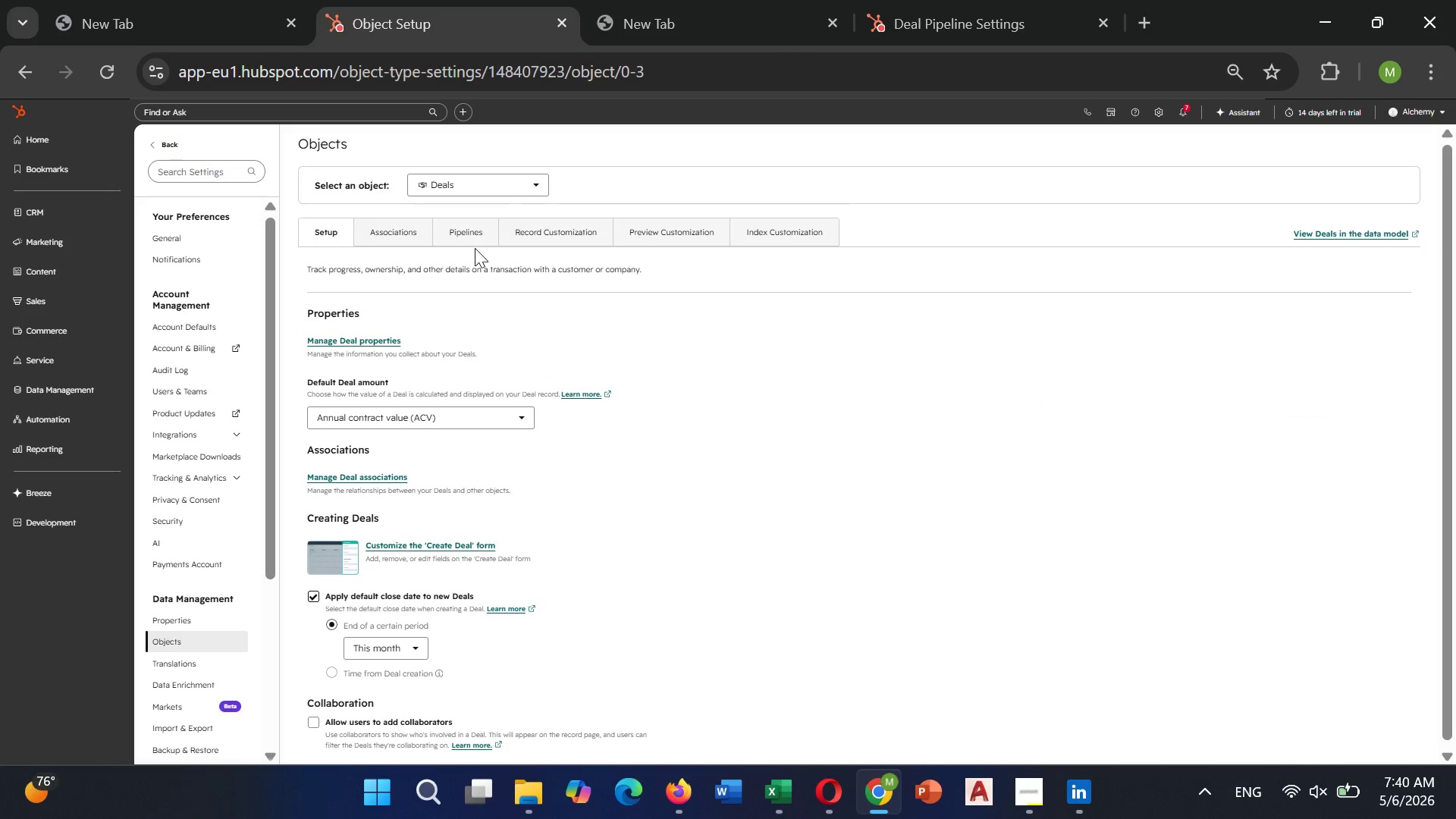 
left_click([468, 227])
 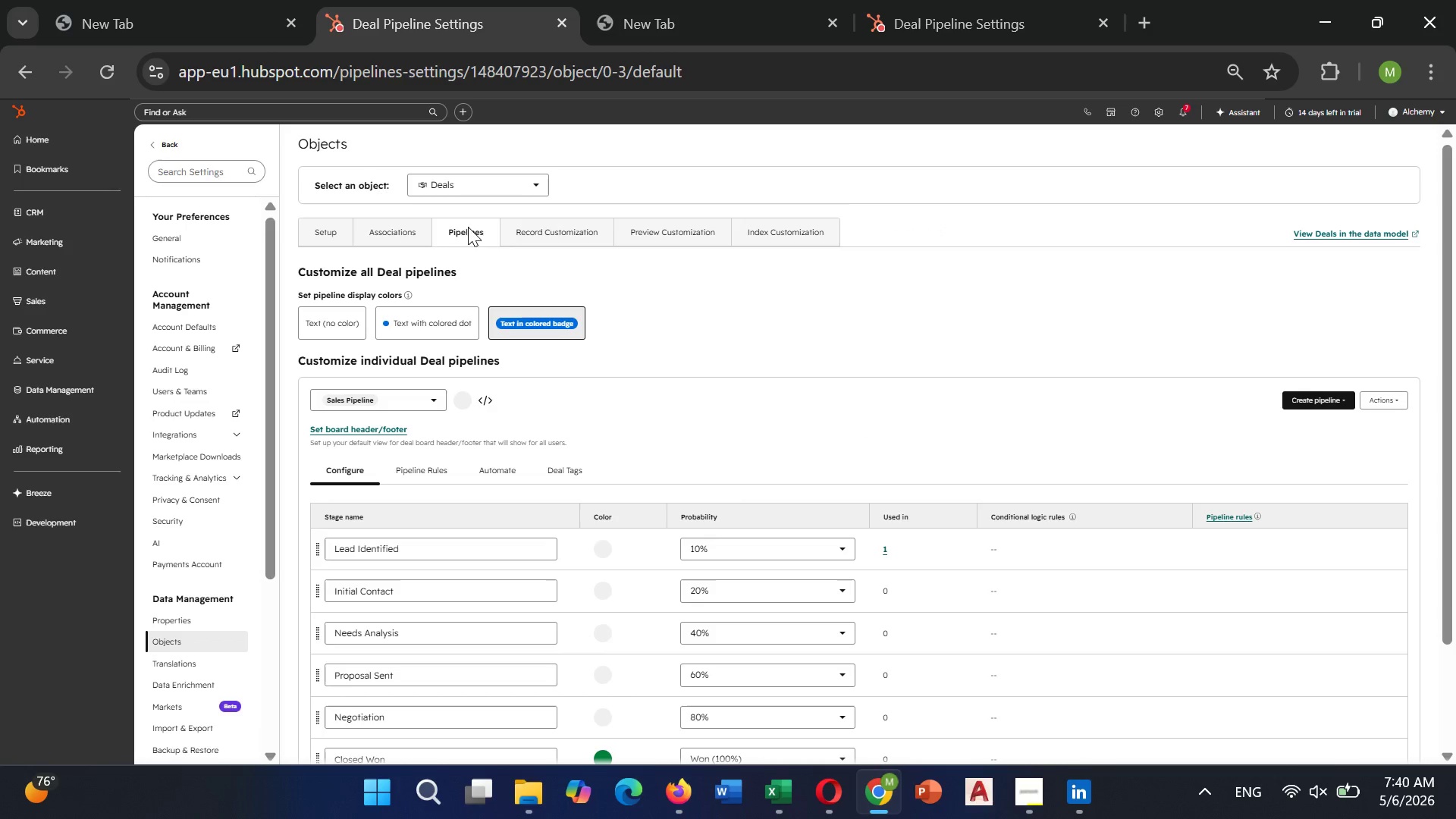 
scroll: coordinate [510, 354], scroll_direction: down, amount: 1.0
 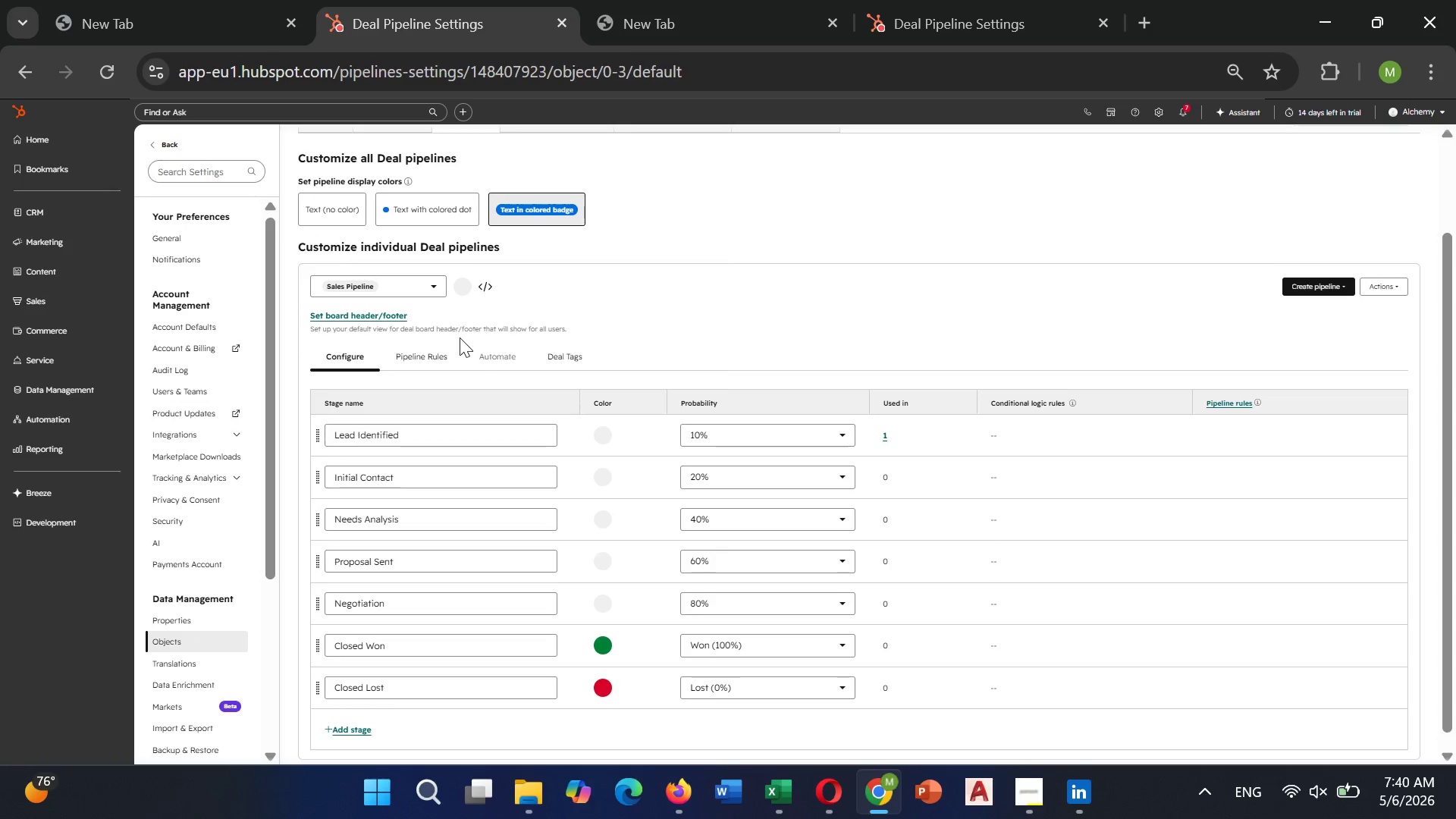 
left_click([356, 285])
 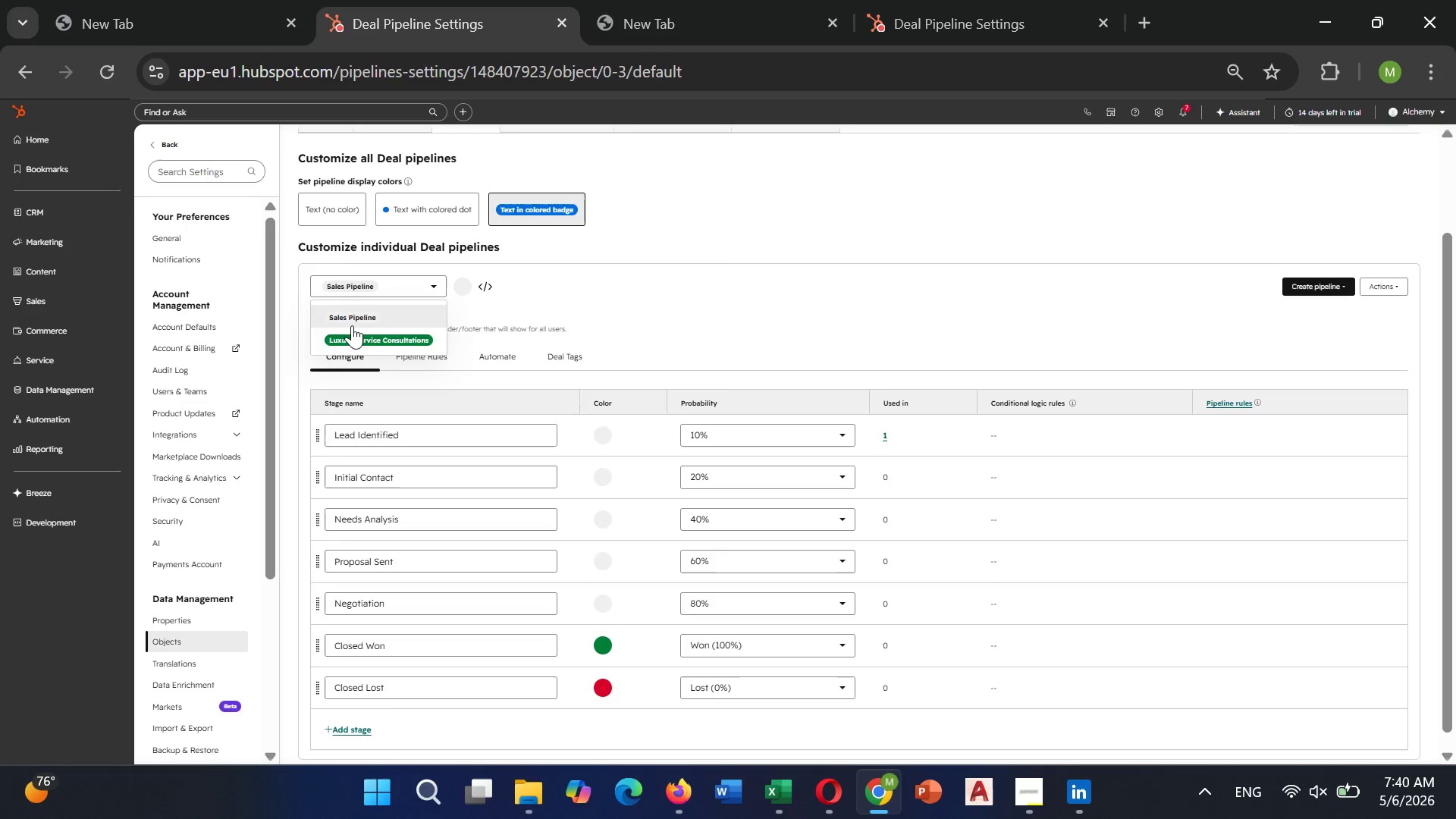 
left_click([349, 331])
 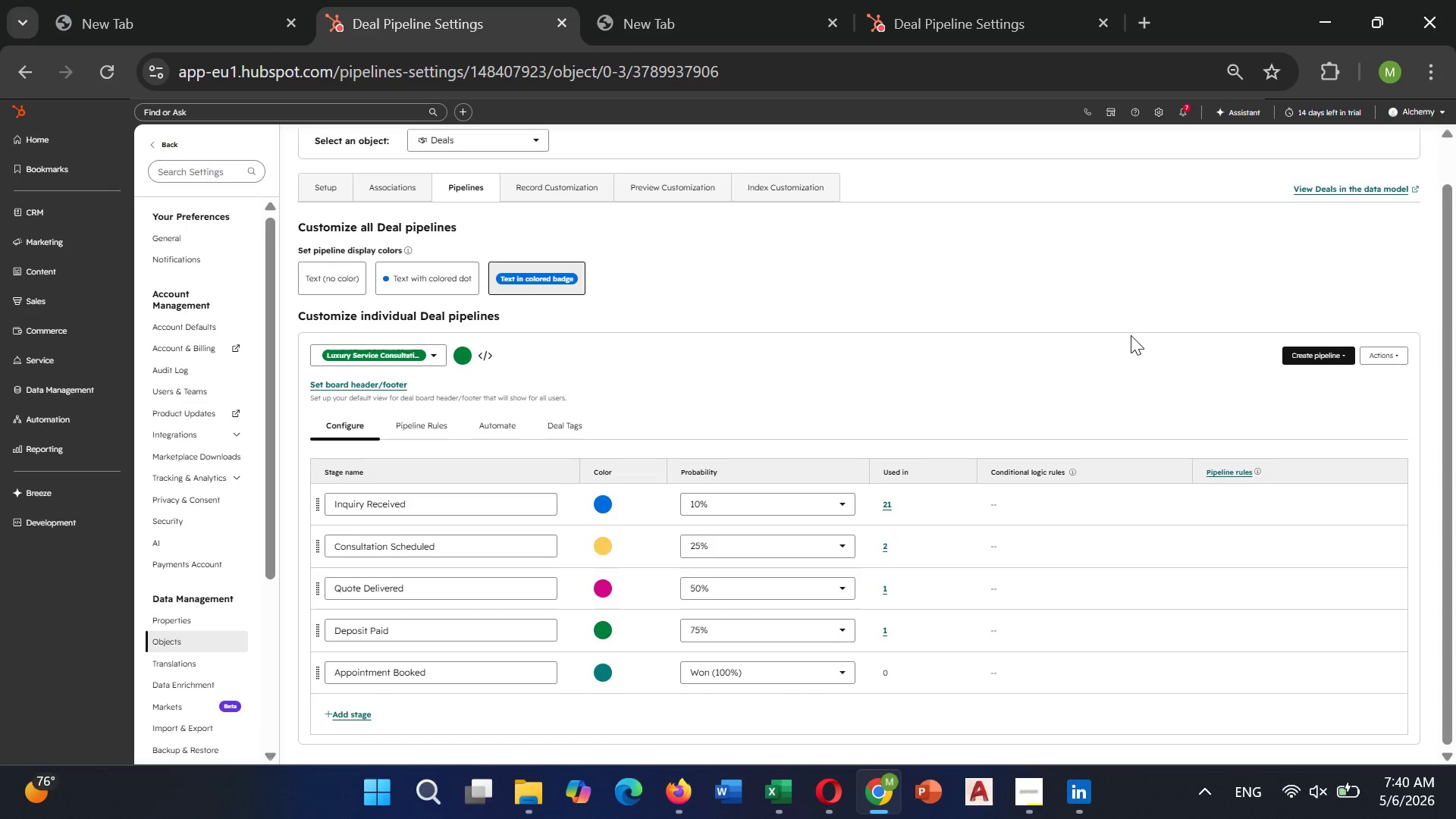 
key(PrintScreen)
 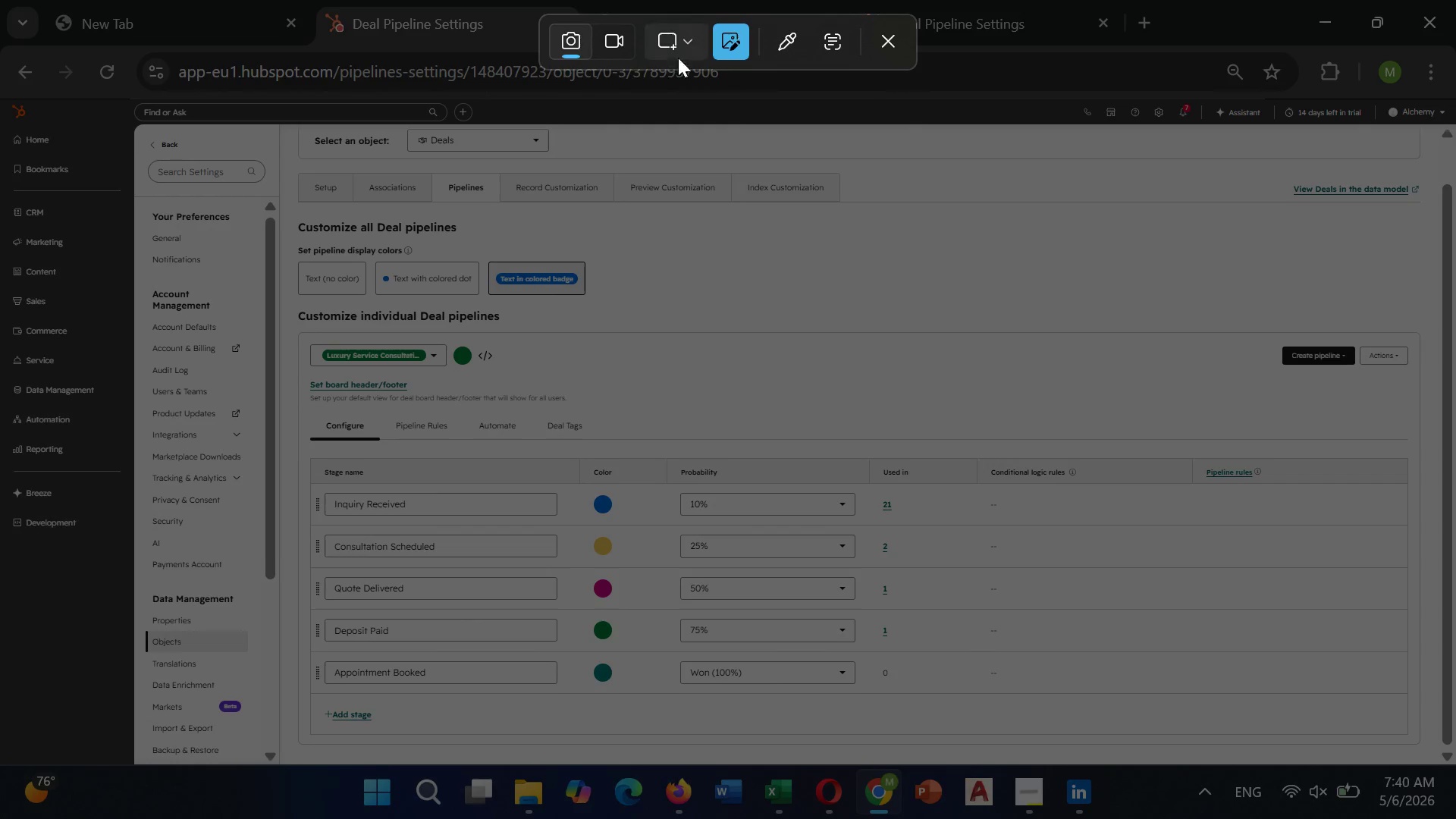 
left_click([672, 51])
 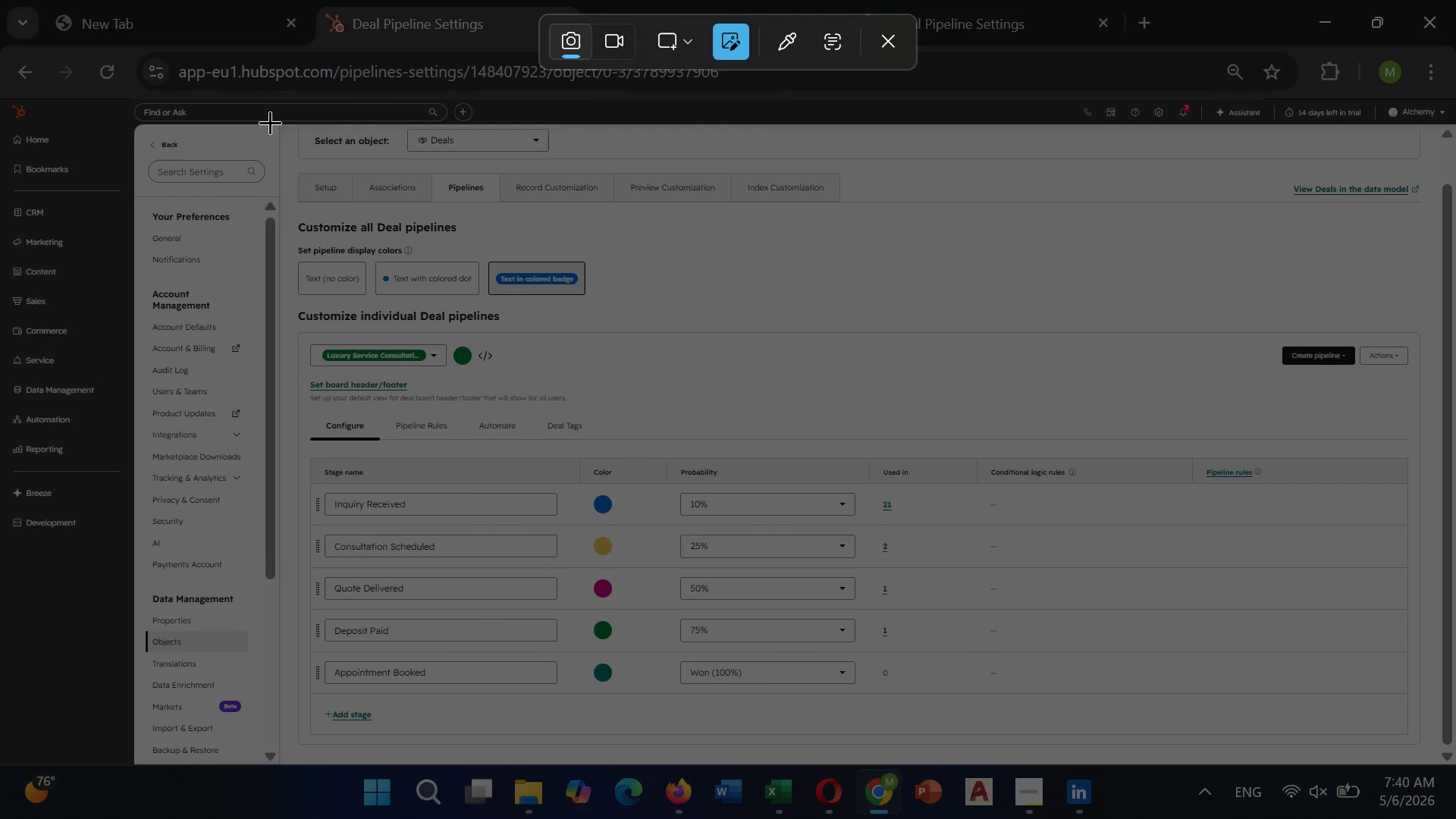 
left_click_drag(start_coordinate=[271, 115], to_coordinate=[1451, 743])
 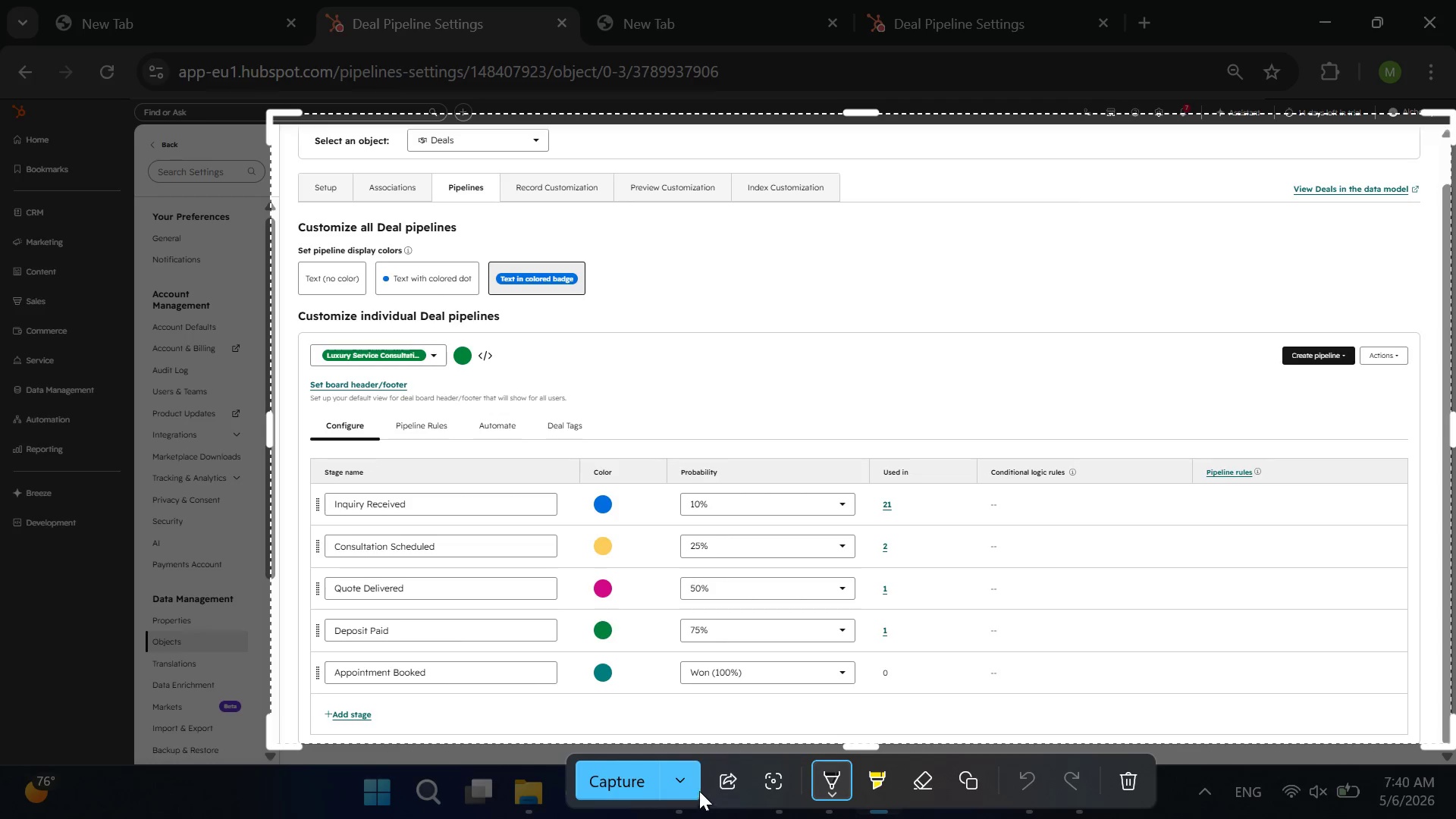 
left_click([679, 767])
 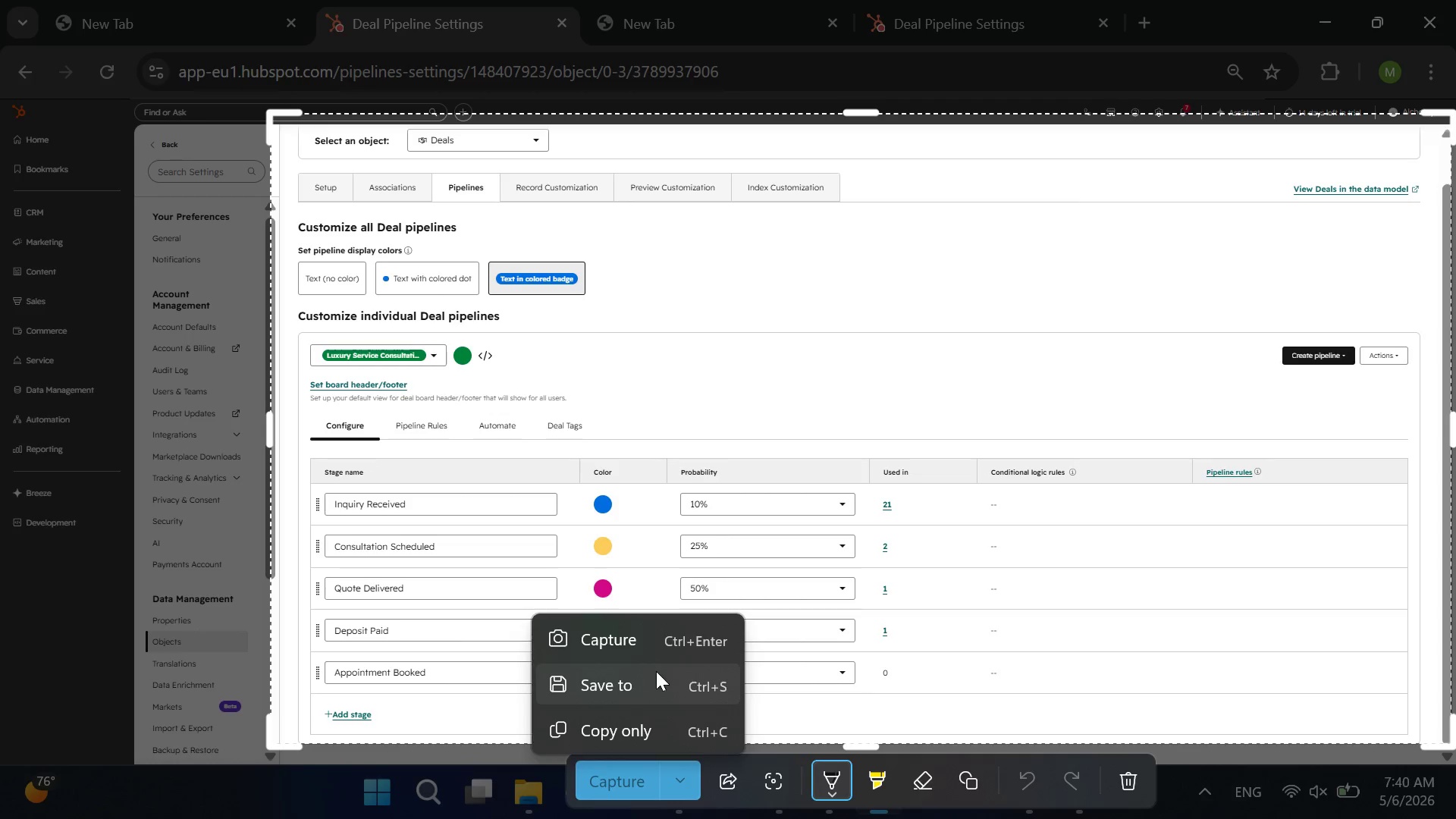 
left_click([651, 676])
 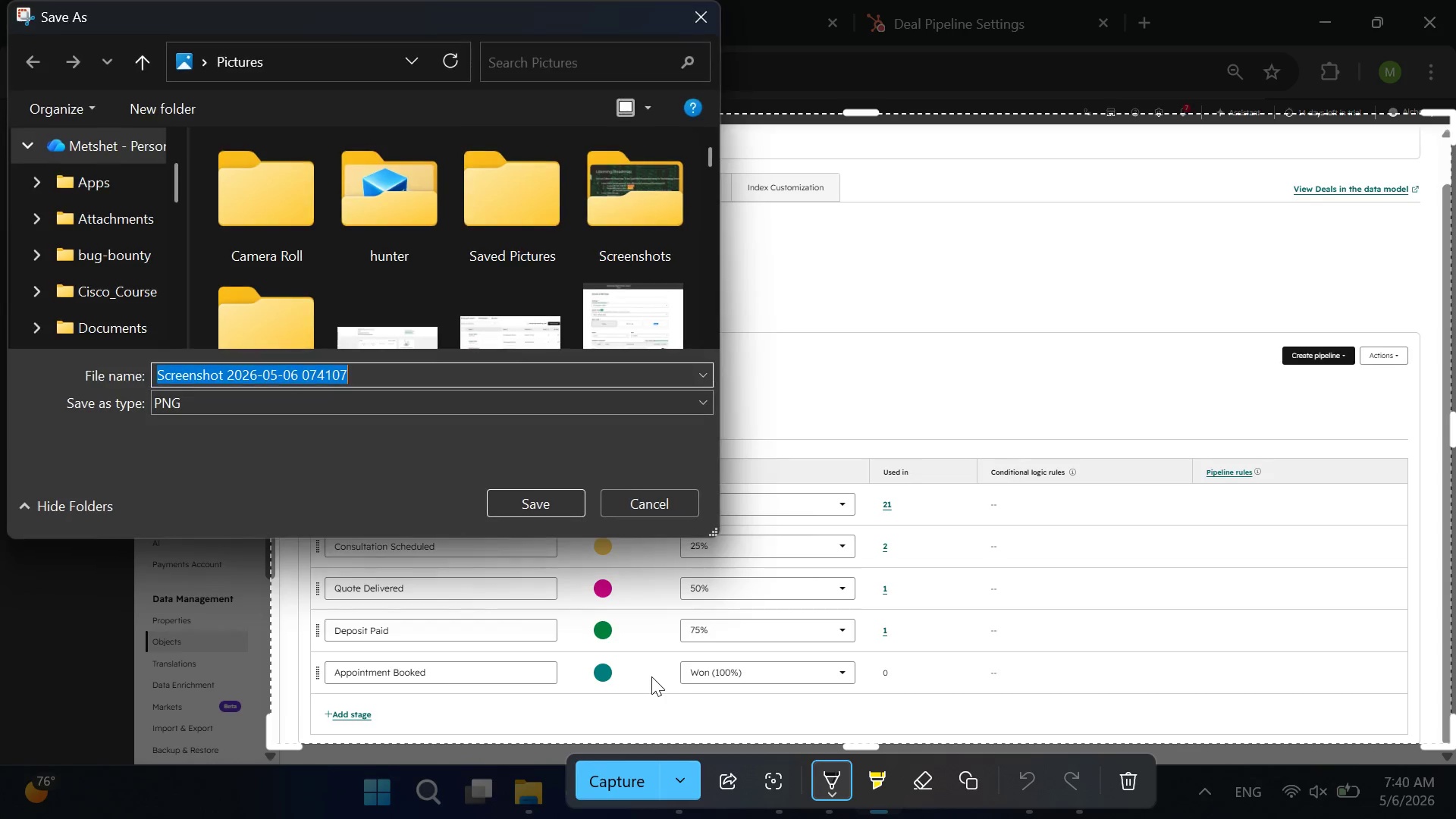 
key(Backspace)
type(Pip)
 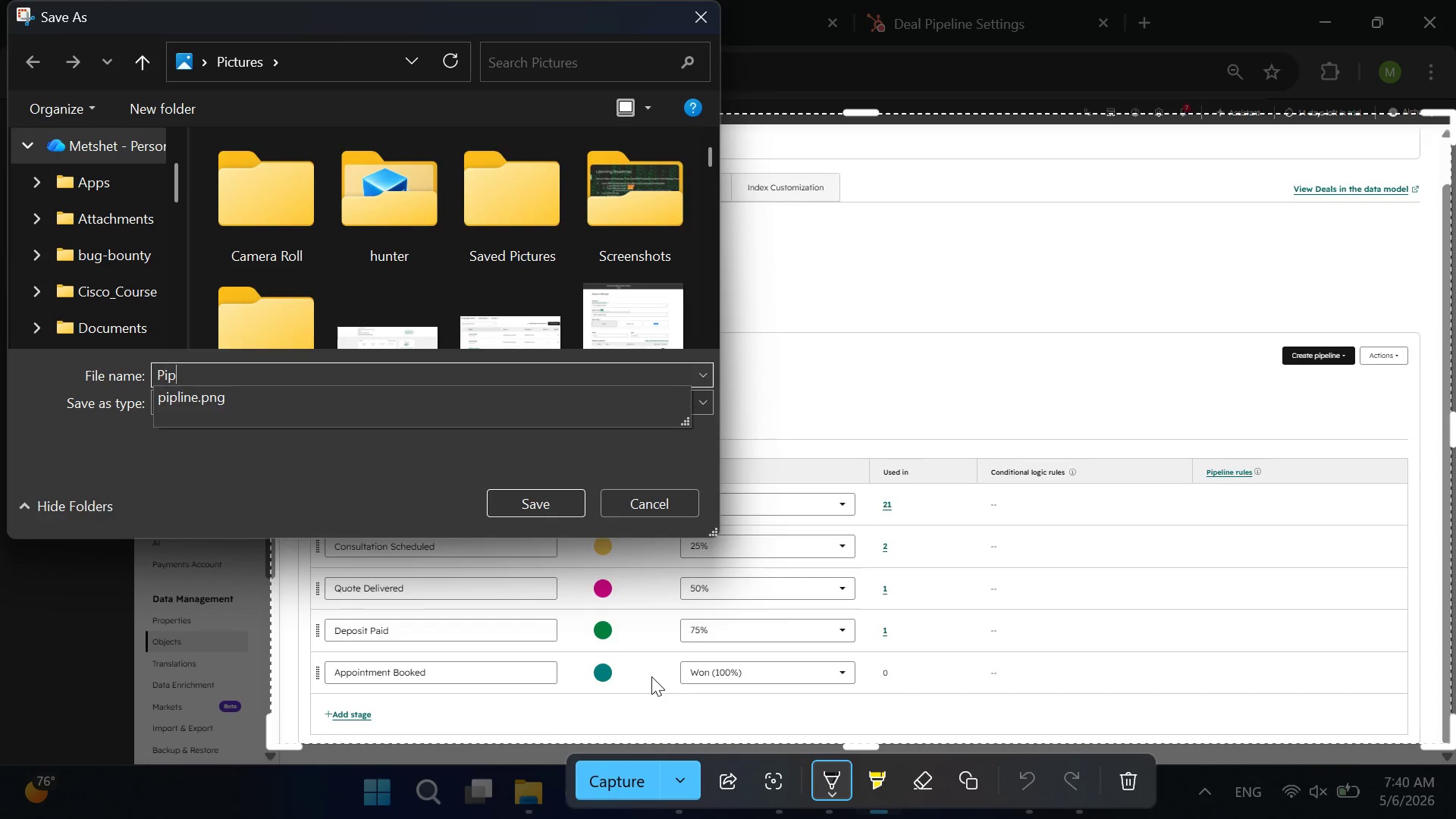 
type(line)
 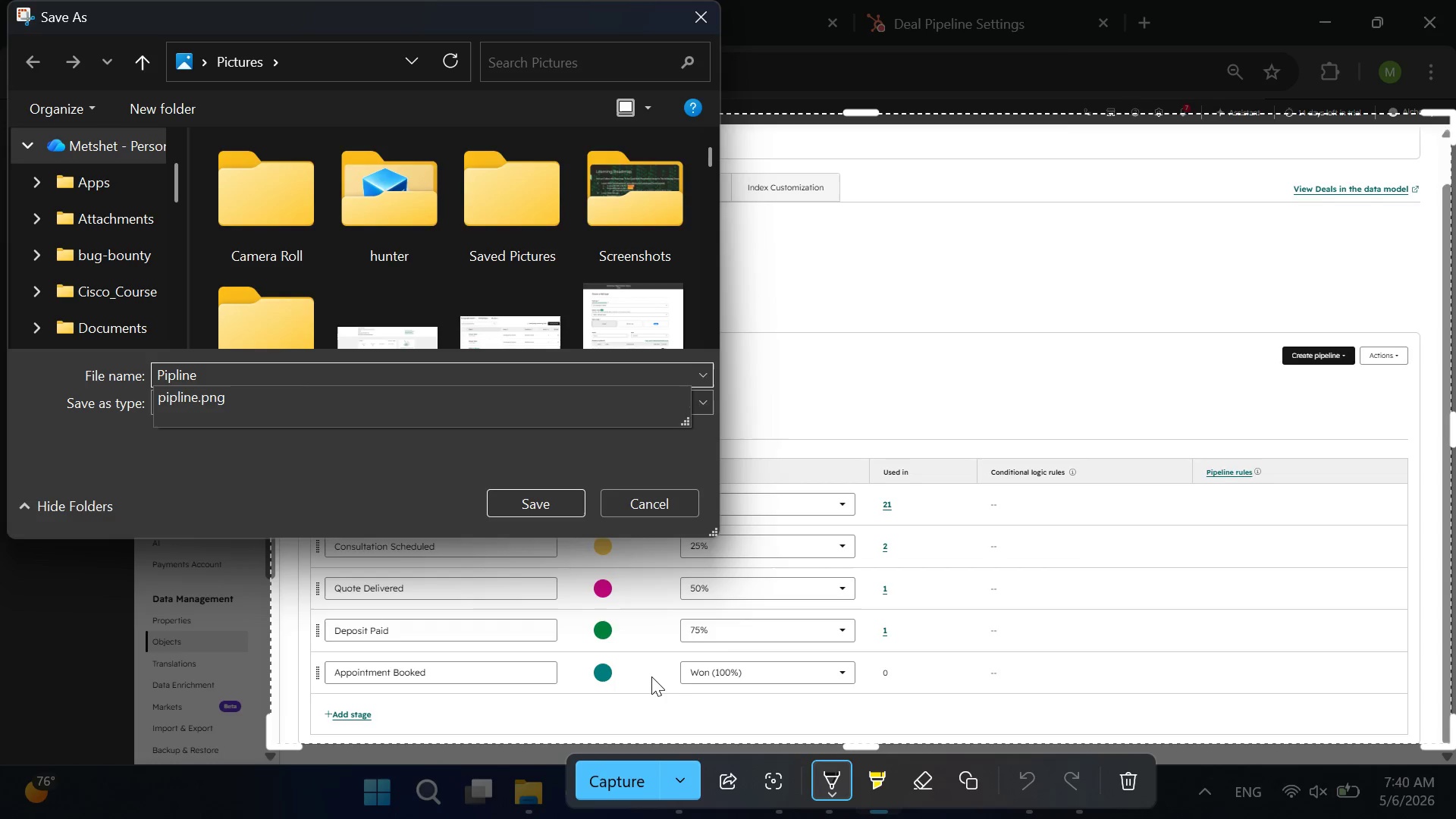 
hold_key(key=Backspace, duration=0.91)
 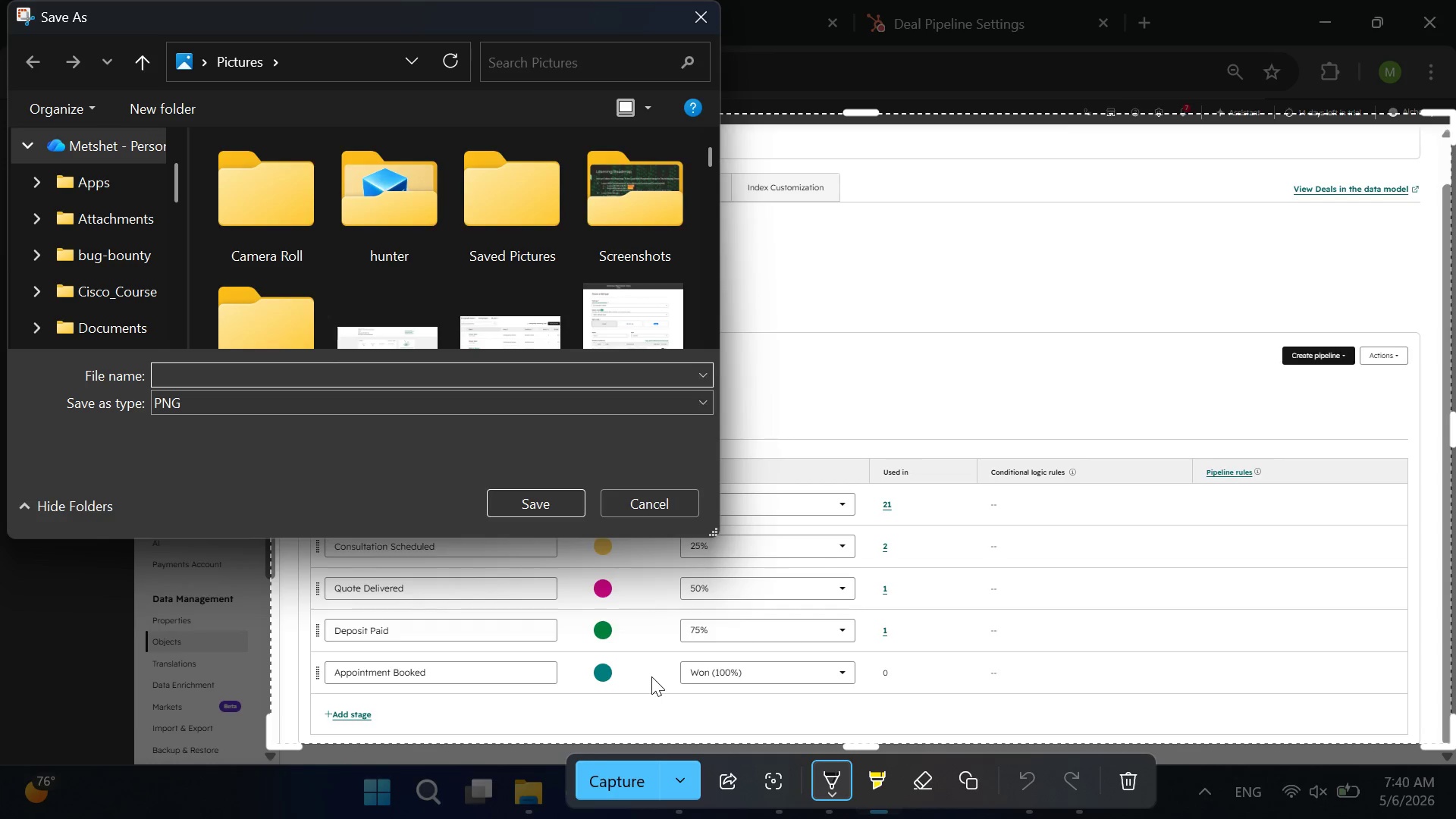 
type(Luxury_Service_pilpline)
 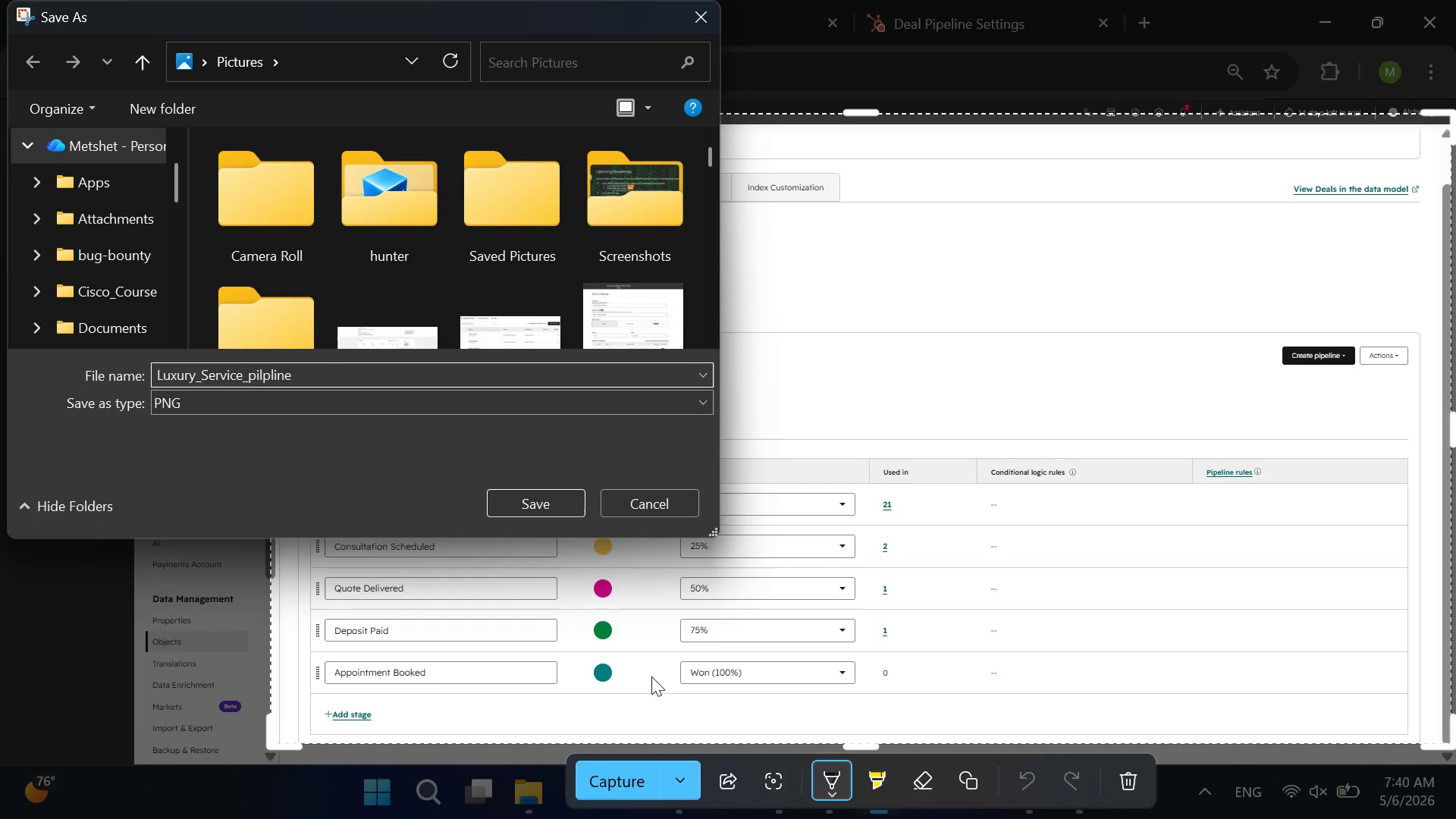 
key(Enter)
 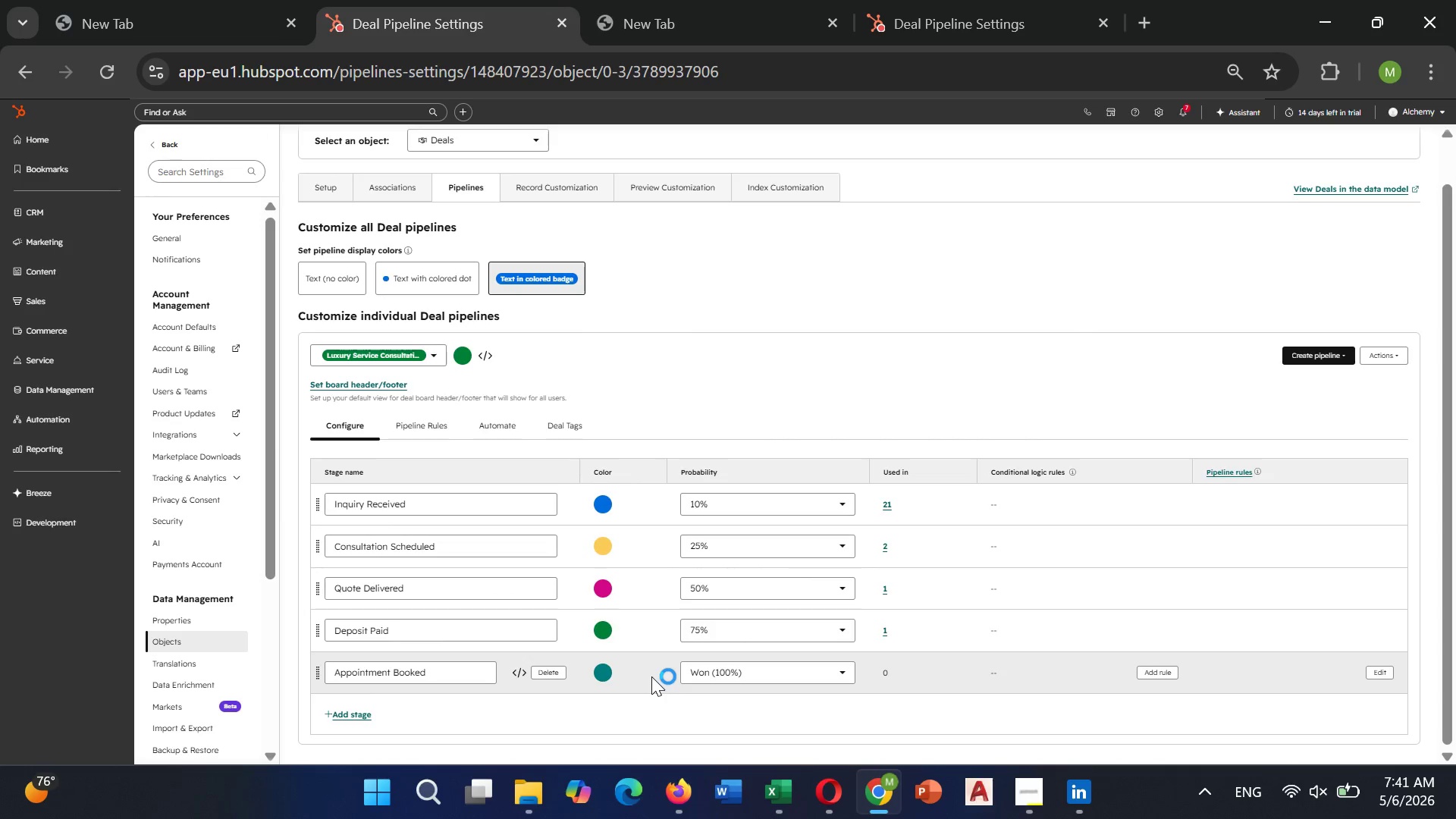 
scroll: coordinate [692, 647], scroll_direction: down, amount: 2.0
 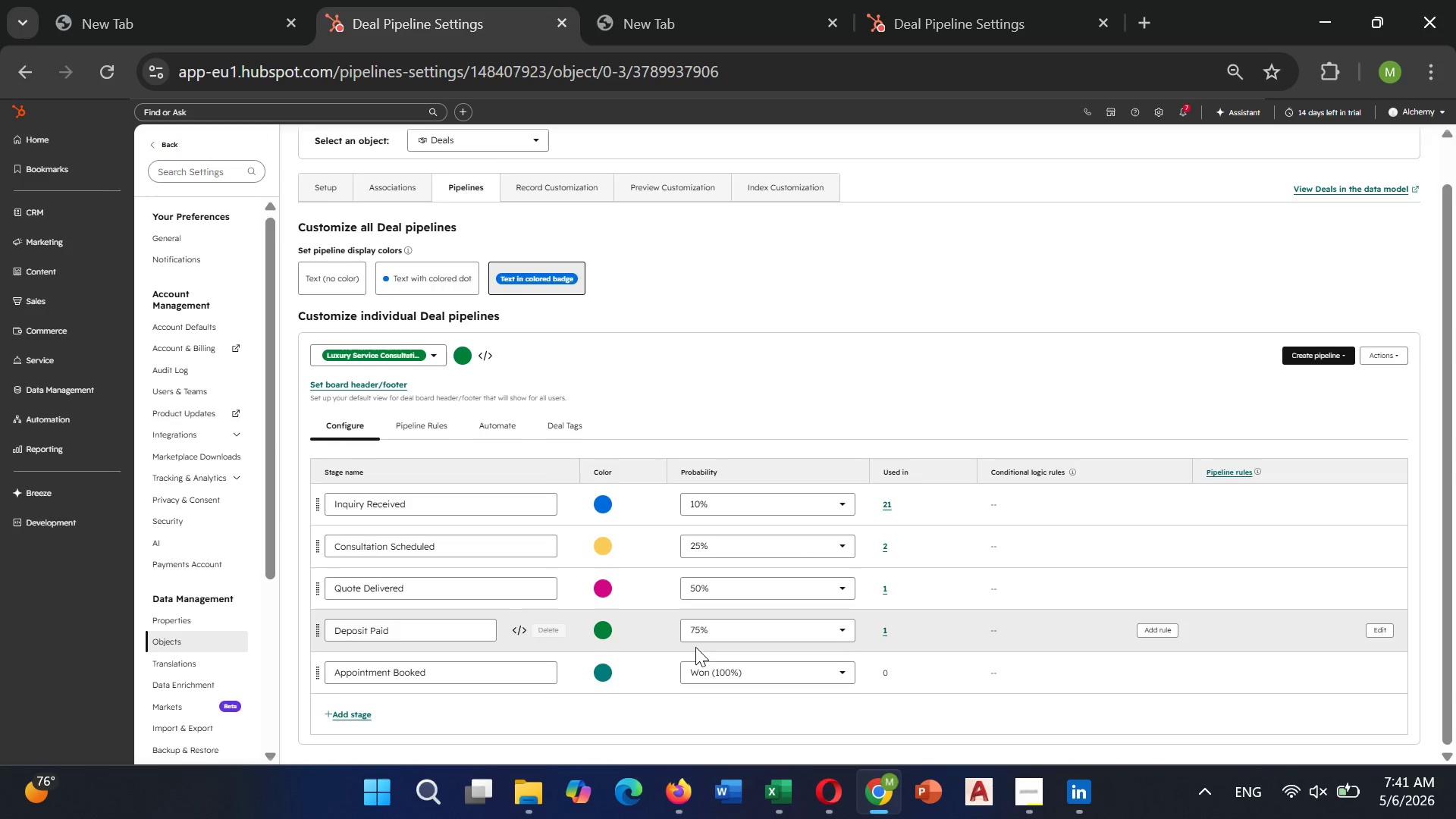 
scroll: coordinate [215, 565], scroll_direction: up, amount: 4.0
 